 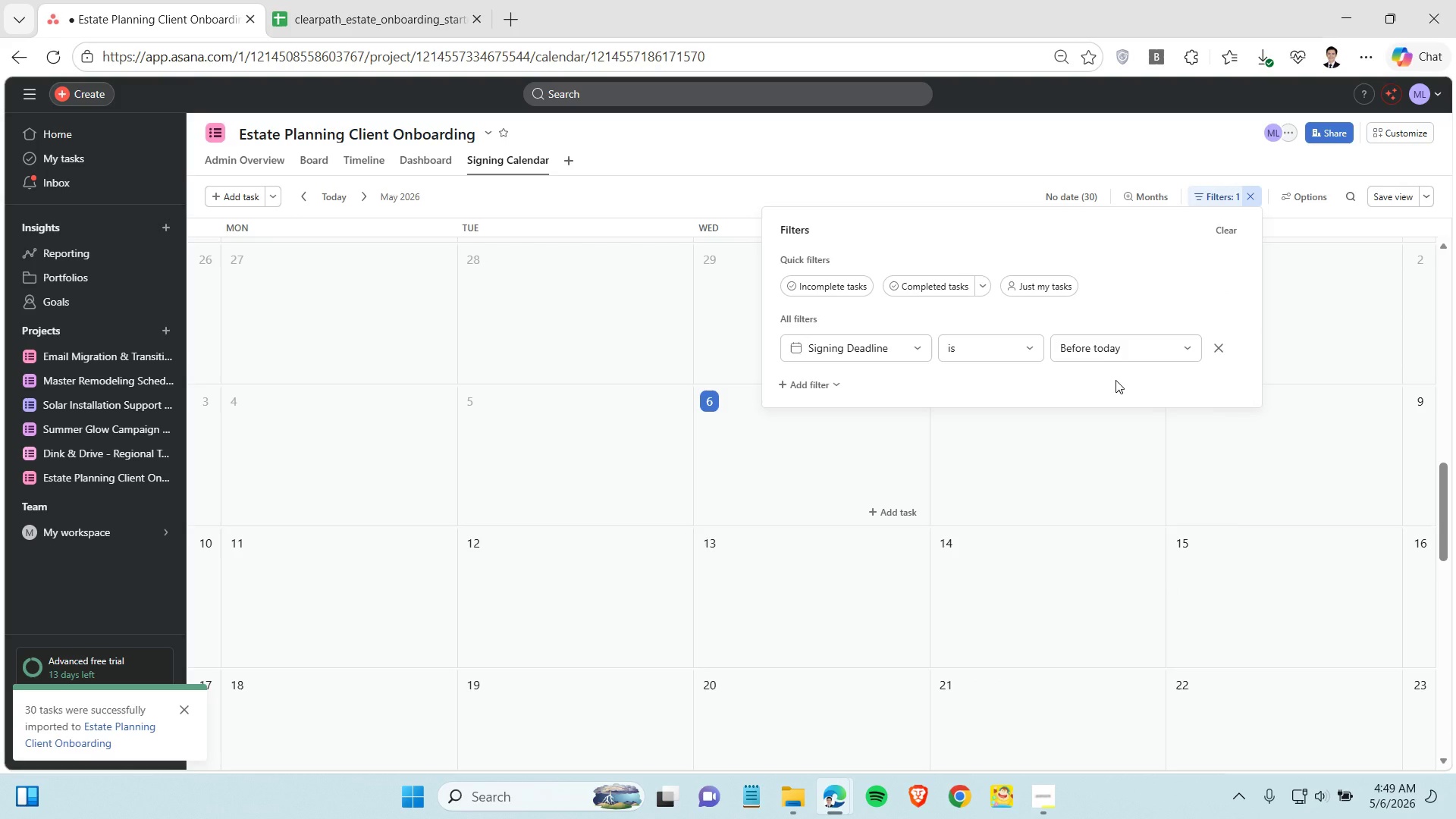 
left_click([1187, 156])
 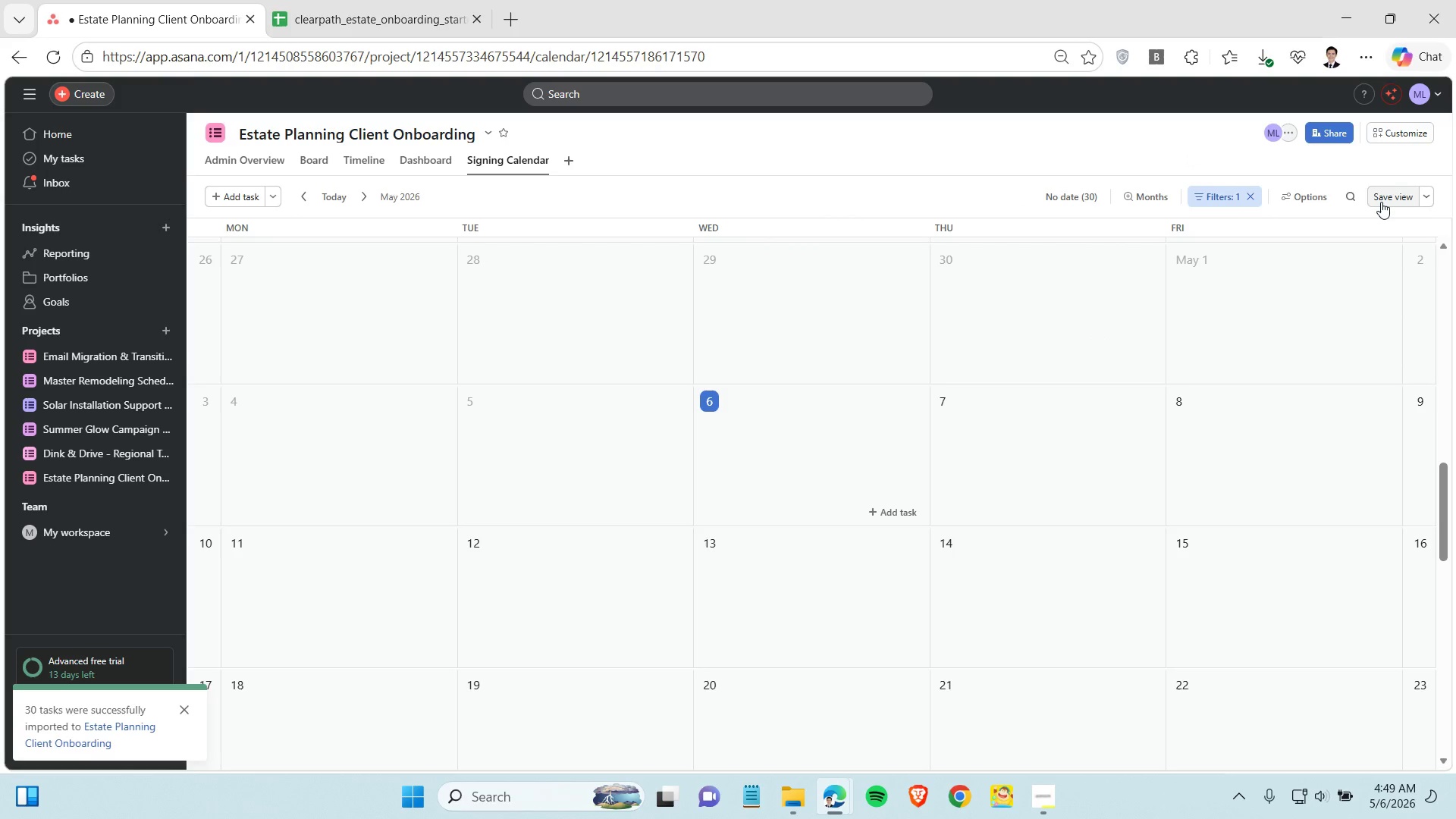 
left_click([1381, 202])
 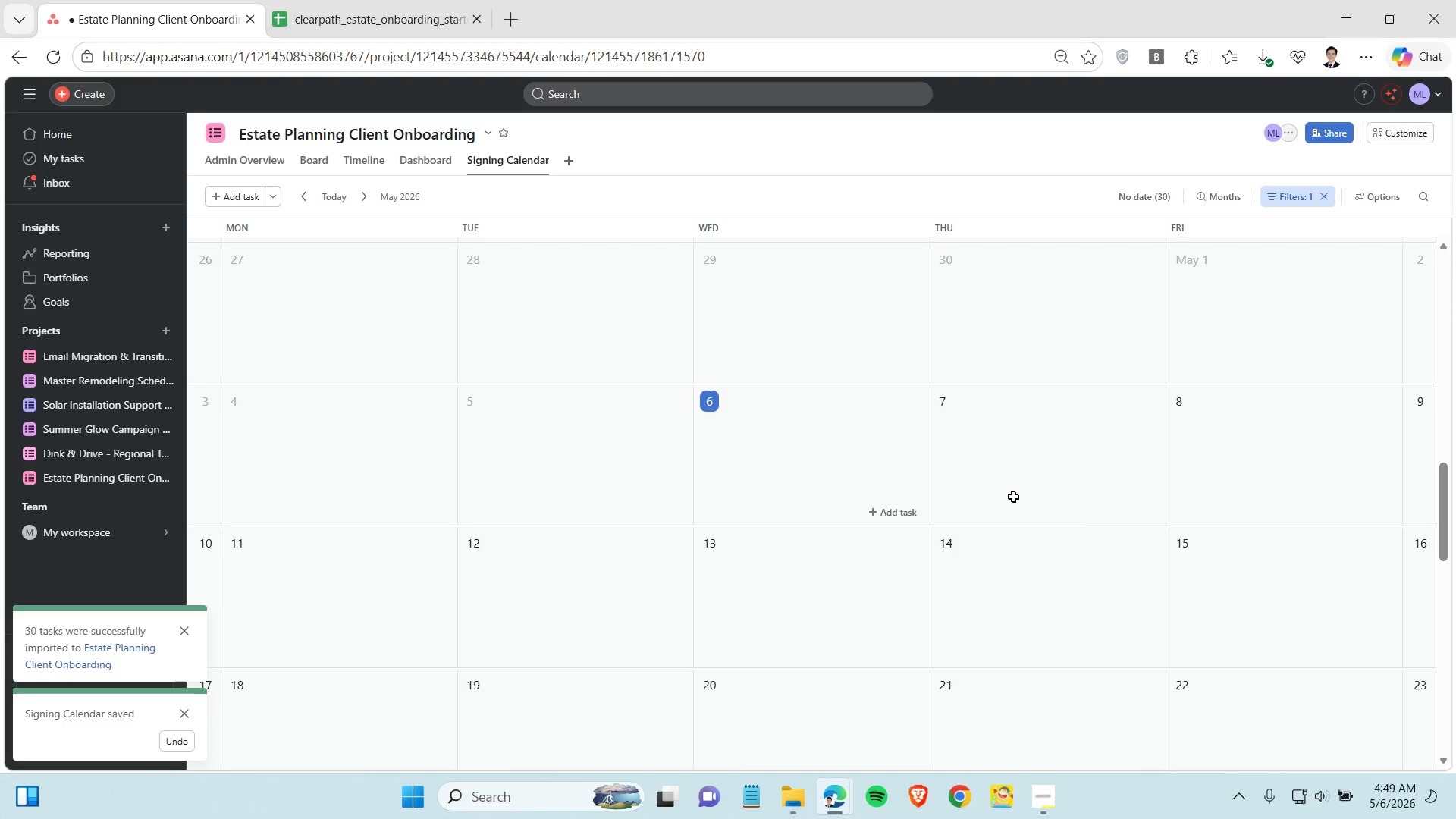 
scroll: coordinate [1012, 444], scroll_direction: up, amount: 39.0
 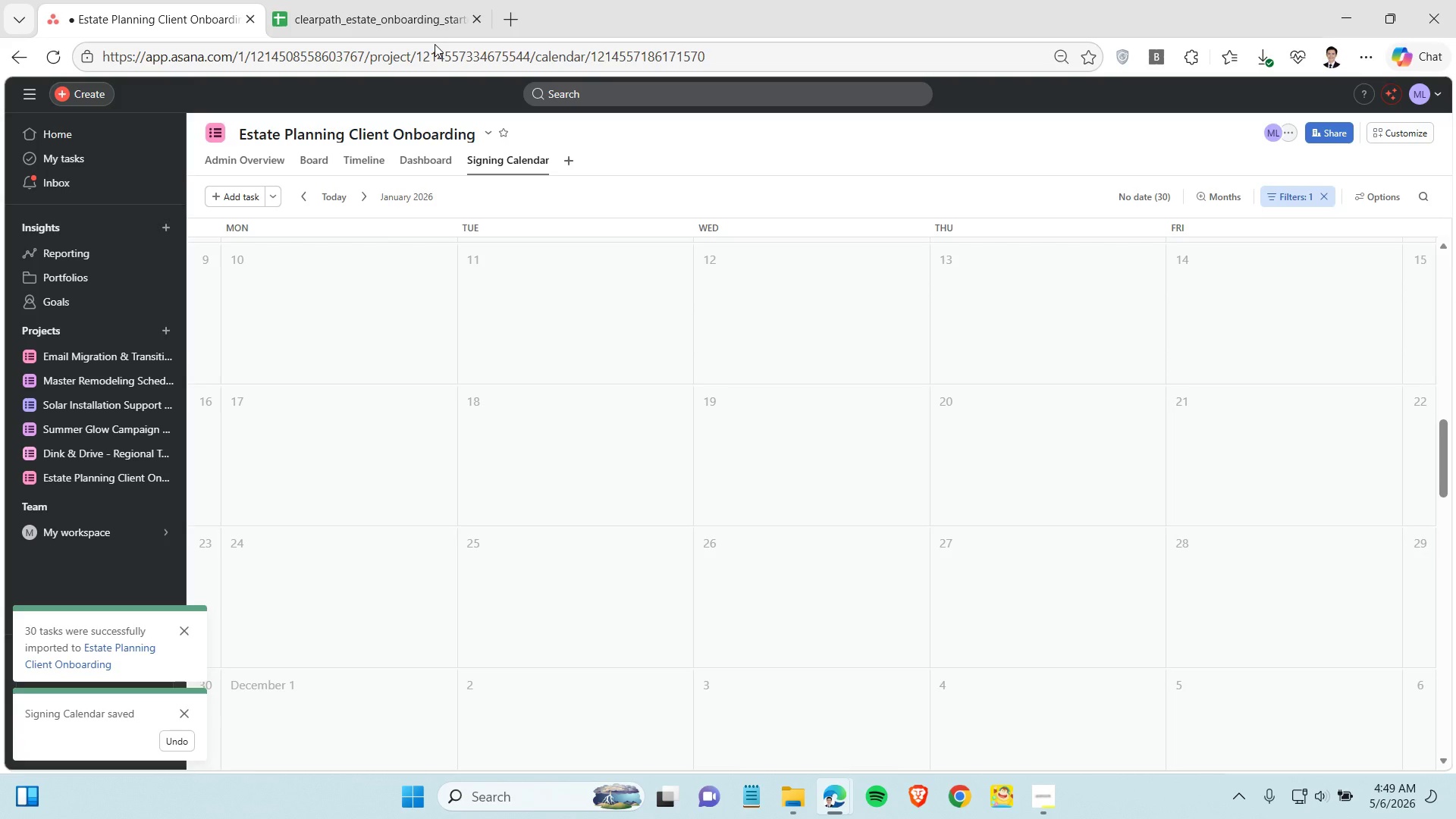 
left_click([410, 17])
 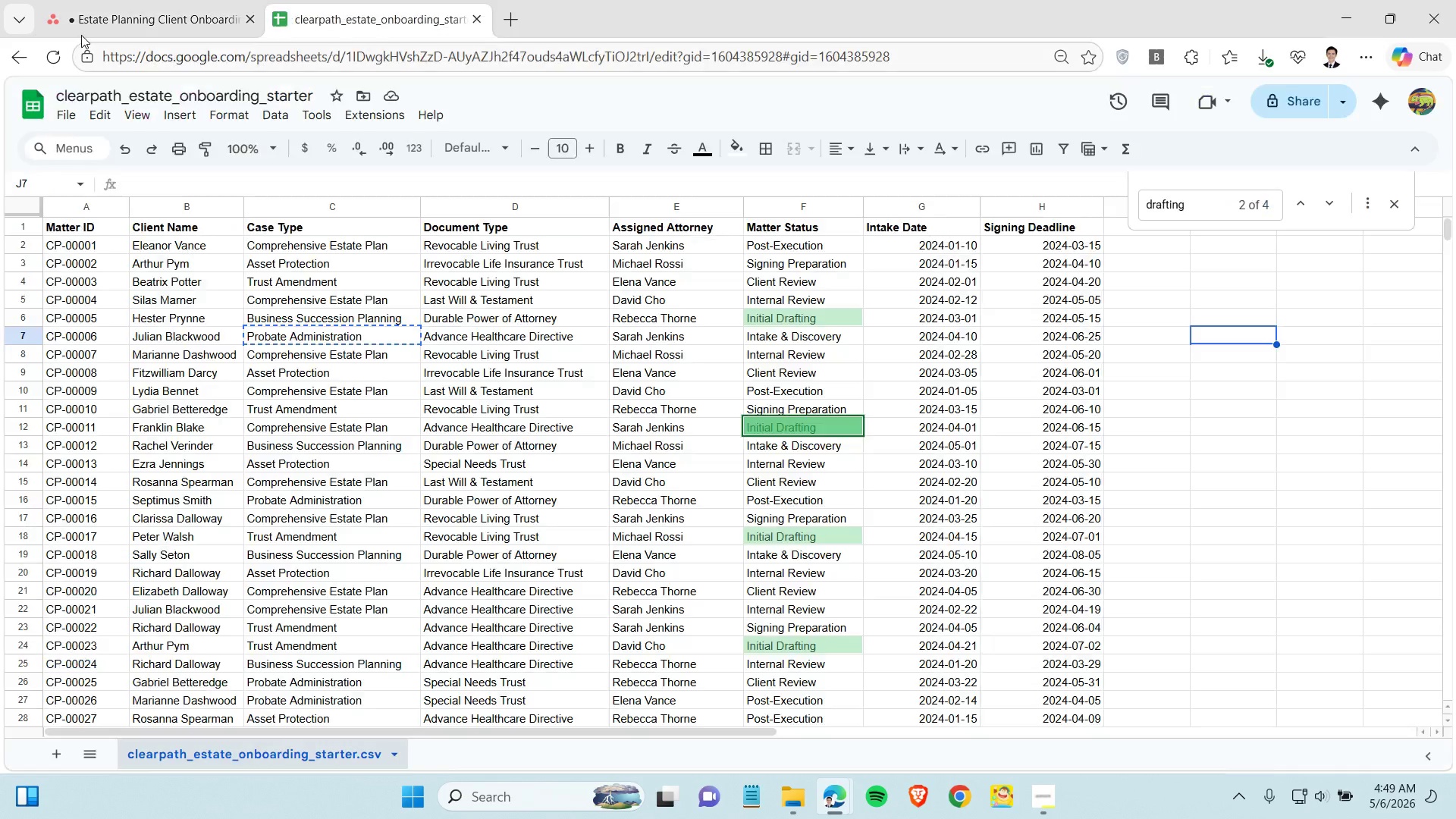 
mouse_move([95, 24])
 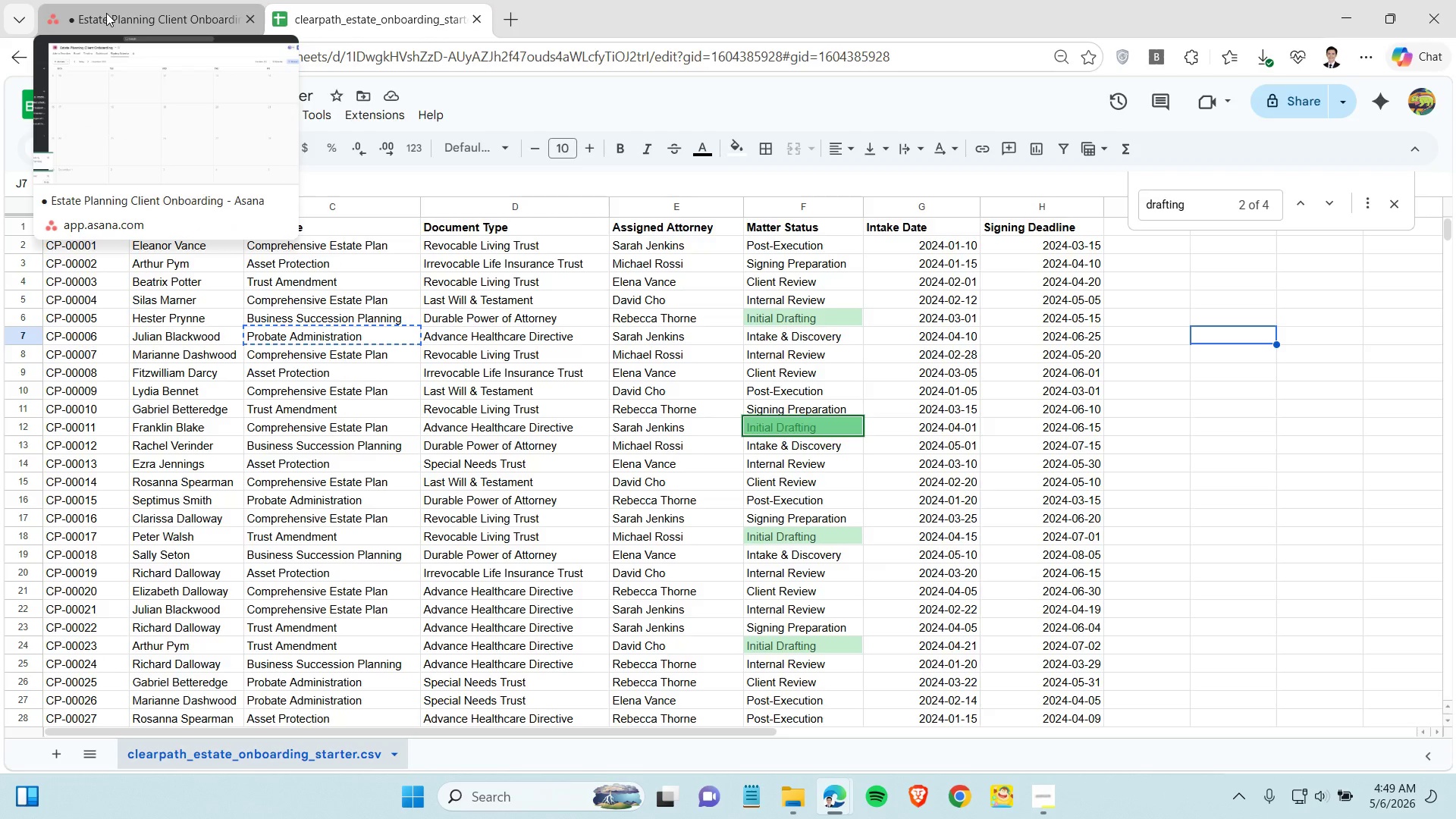 
left_click([107, 13])
 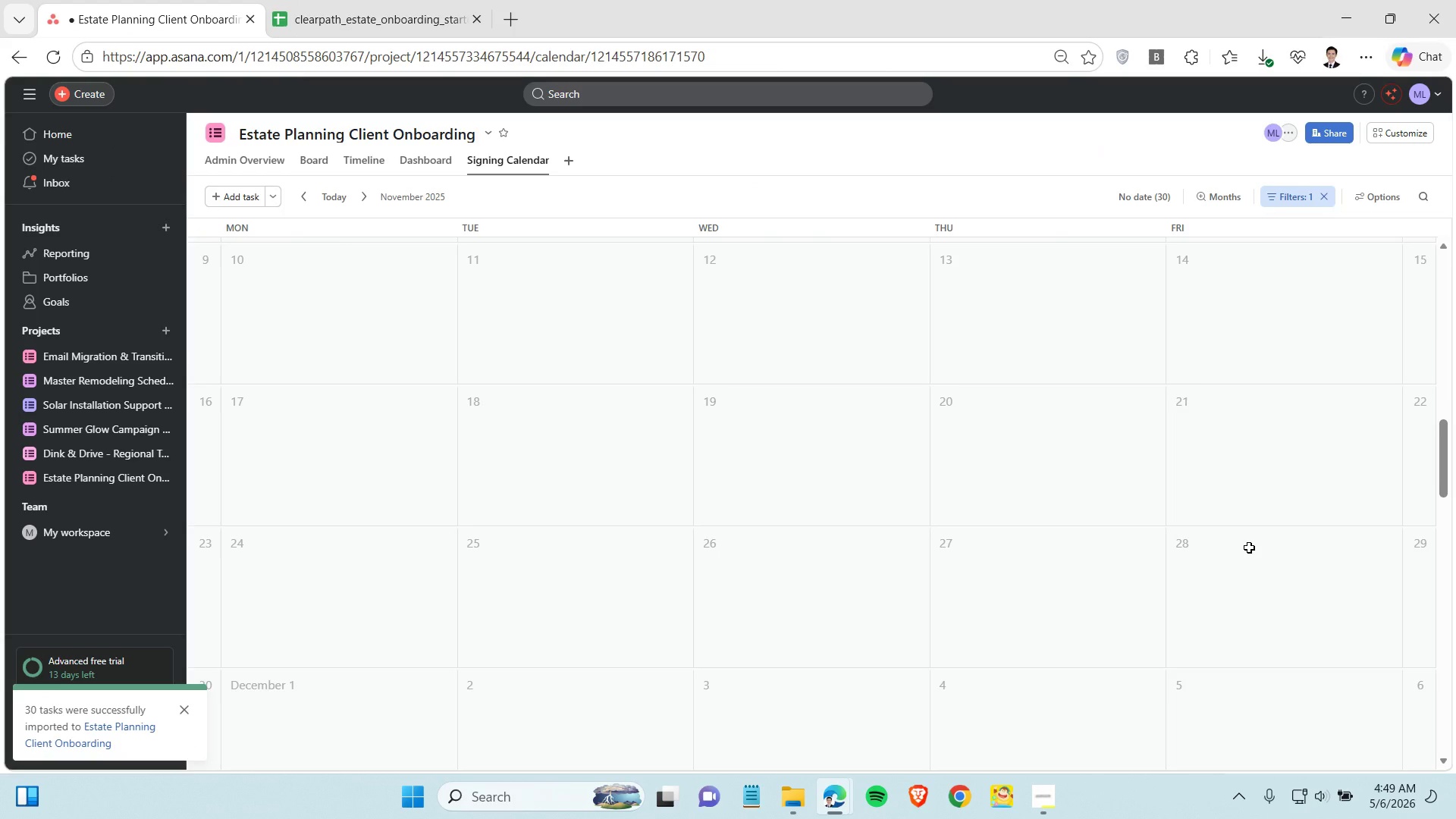 
scroll: coordinate [1128, 384], scroll_direction: up, amount: 44.0
 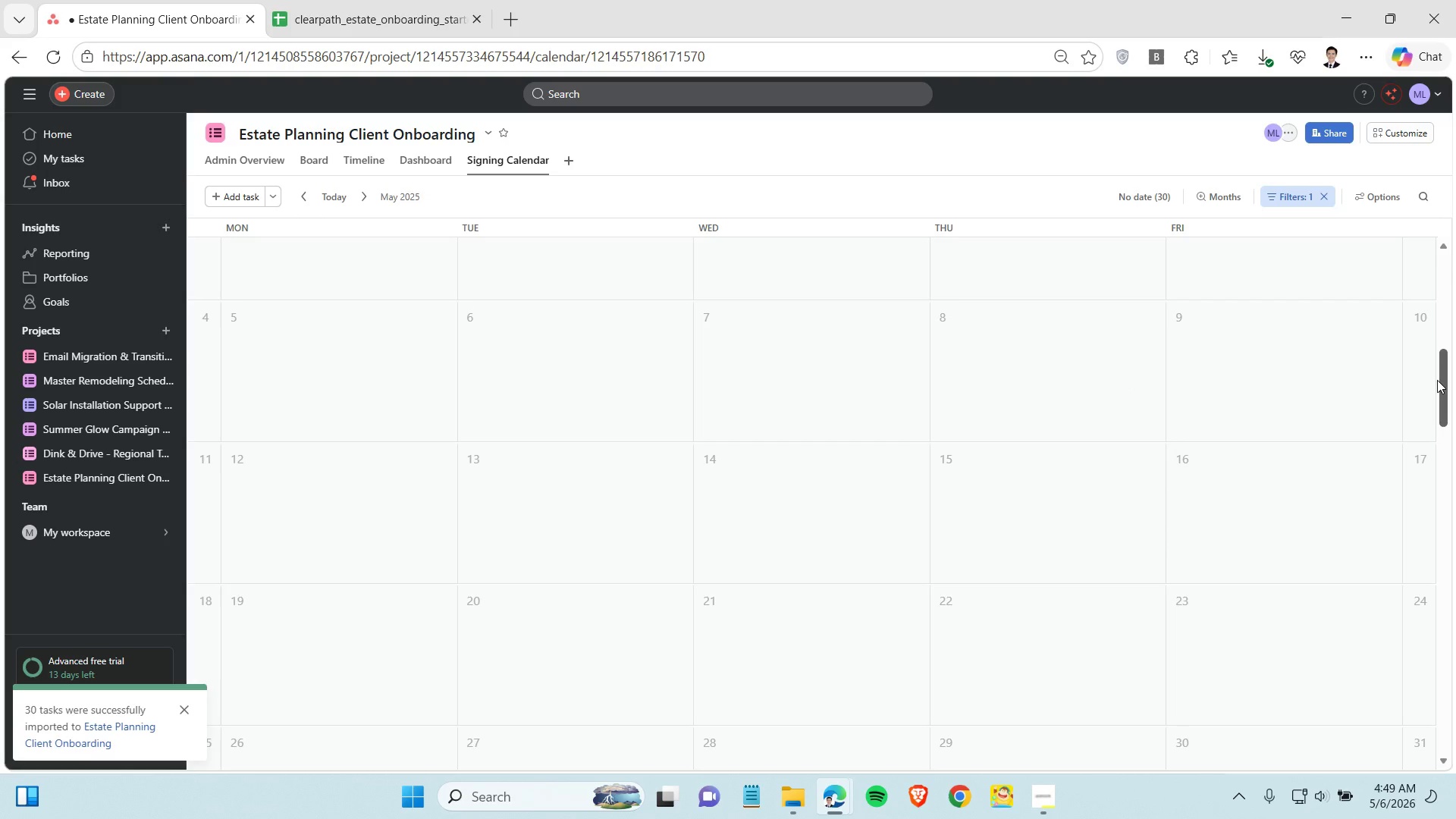 
left_click_drag(start_coordinate=[1437, 375], to_coordinate=[1428, 258])
 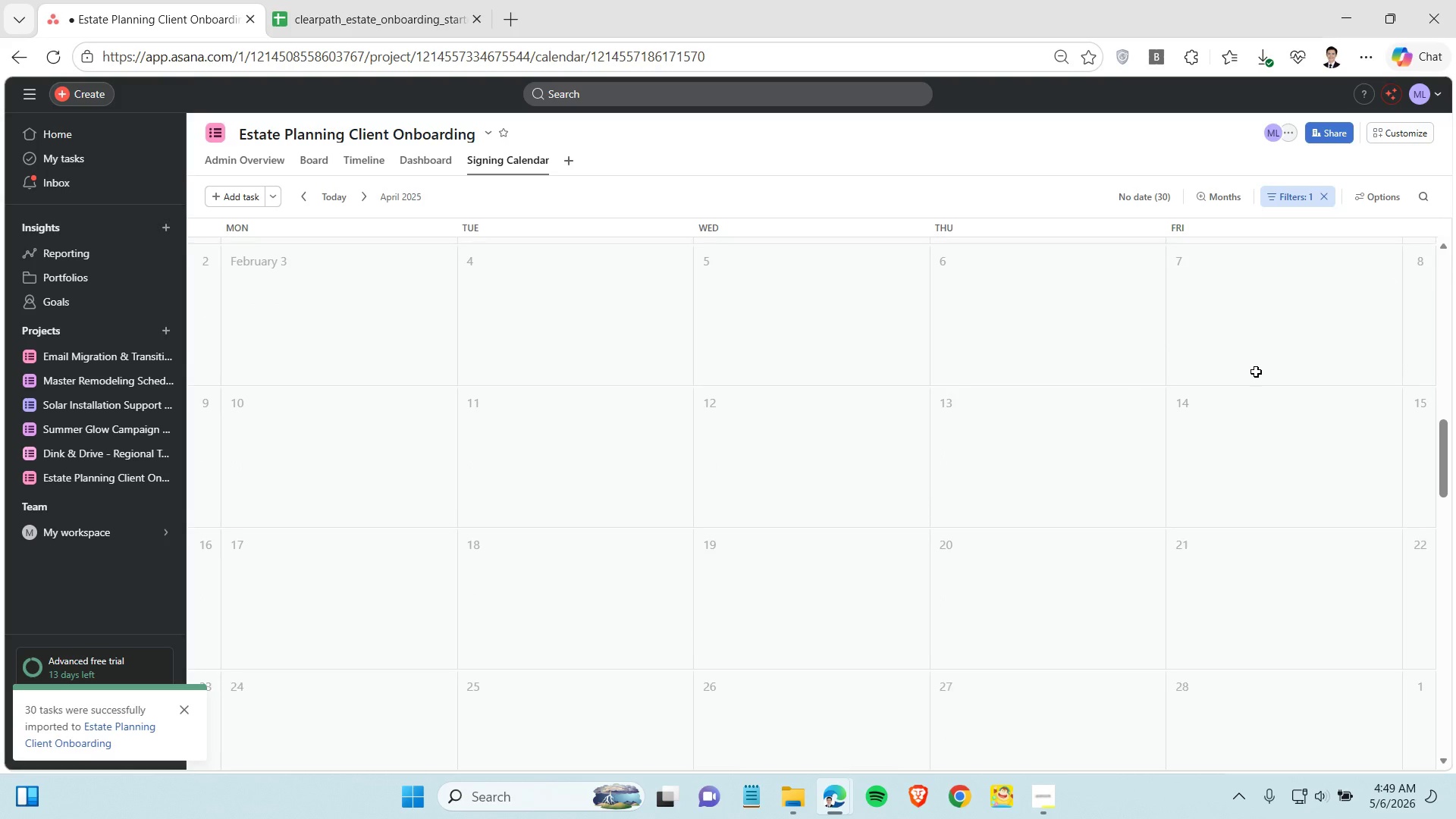 
scroll: coordinate [1059, 420], scroll_direction: up, amount: 101.0
 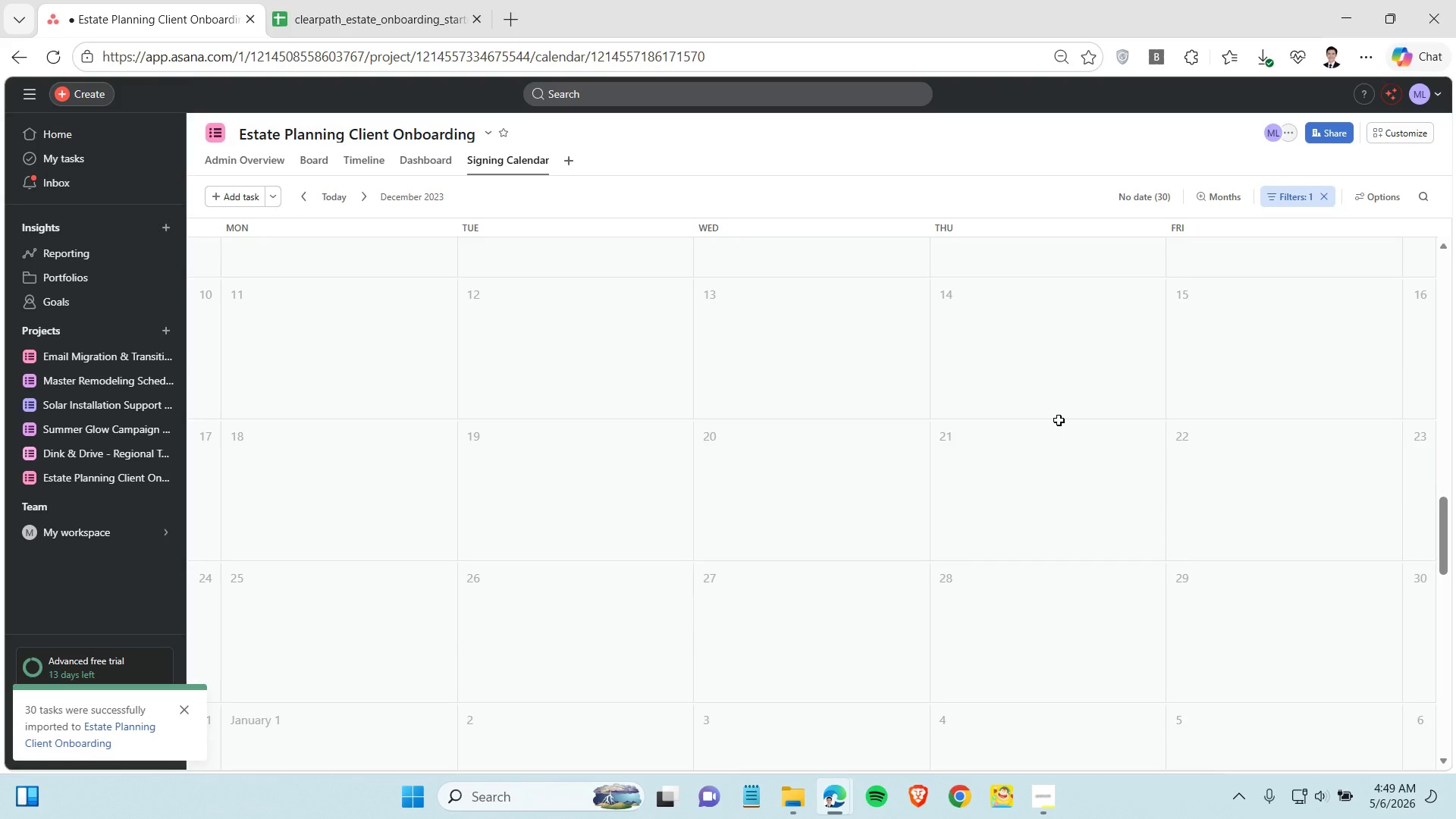 
scroll: coordinate [1059, 420], scroll_direction: down, amount: 21.0
 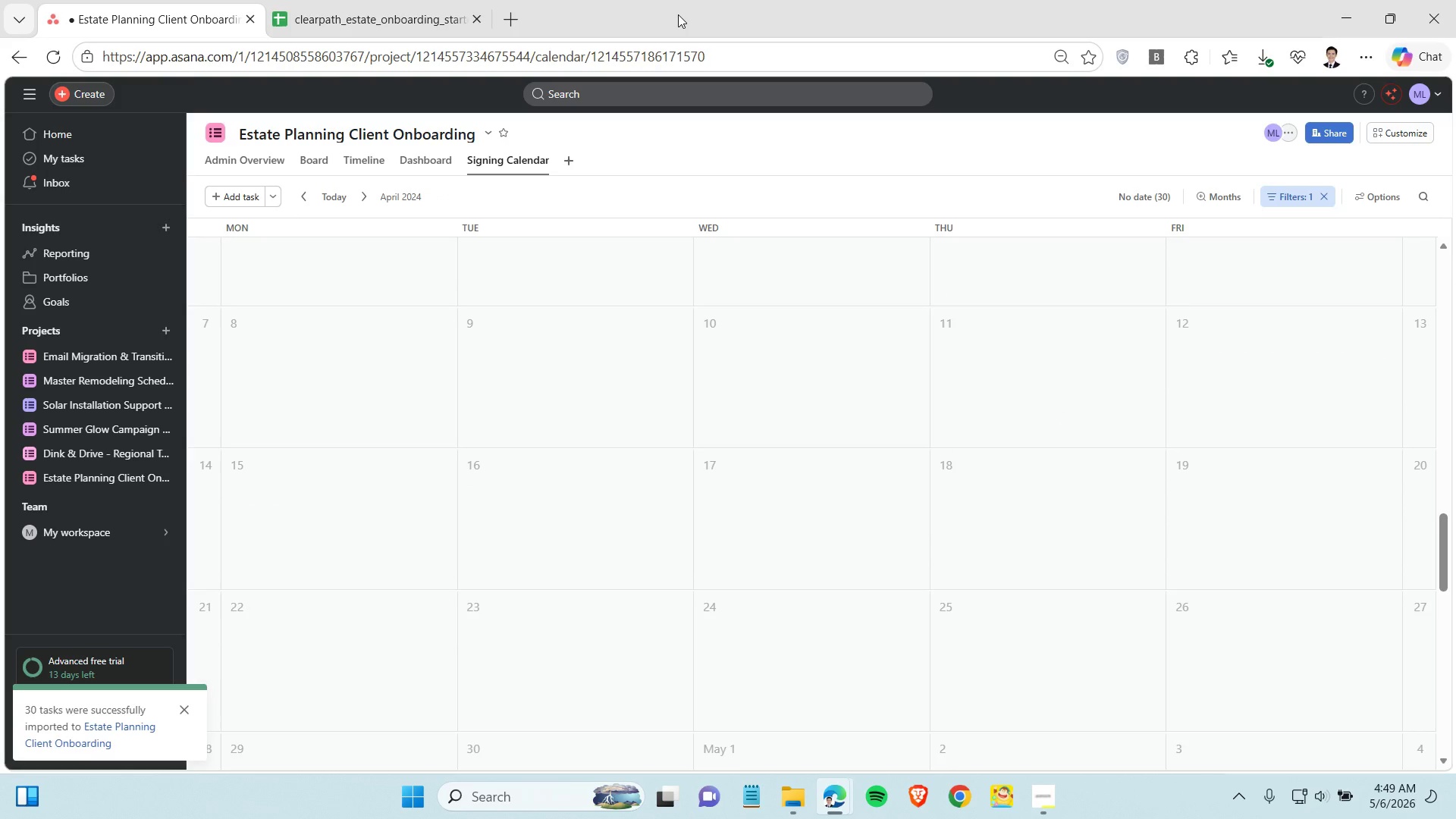 
left_click([345, 26])
 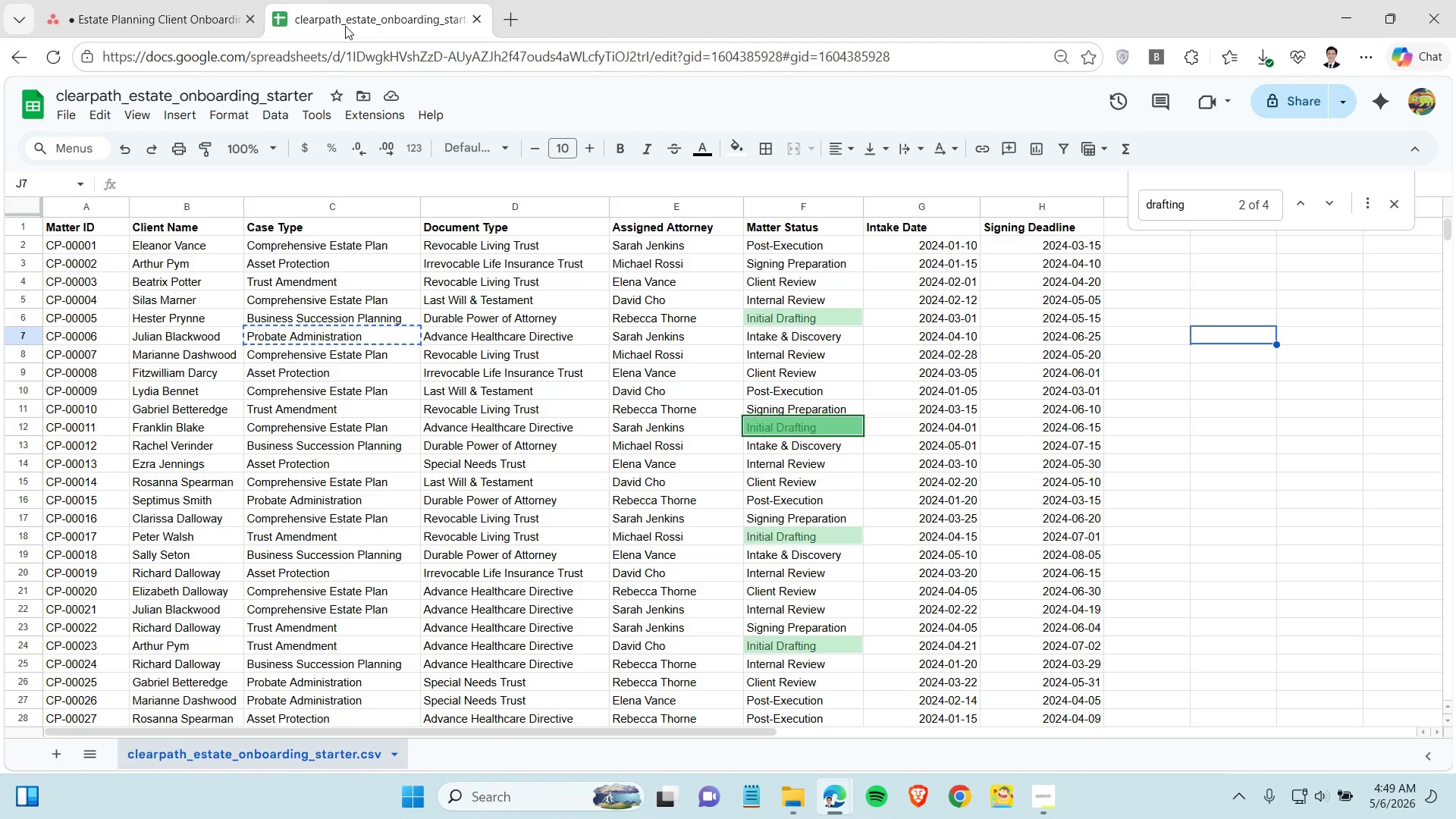 
wait(7.61)
 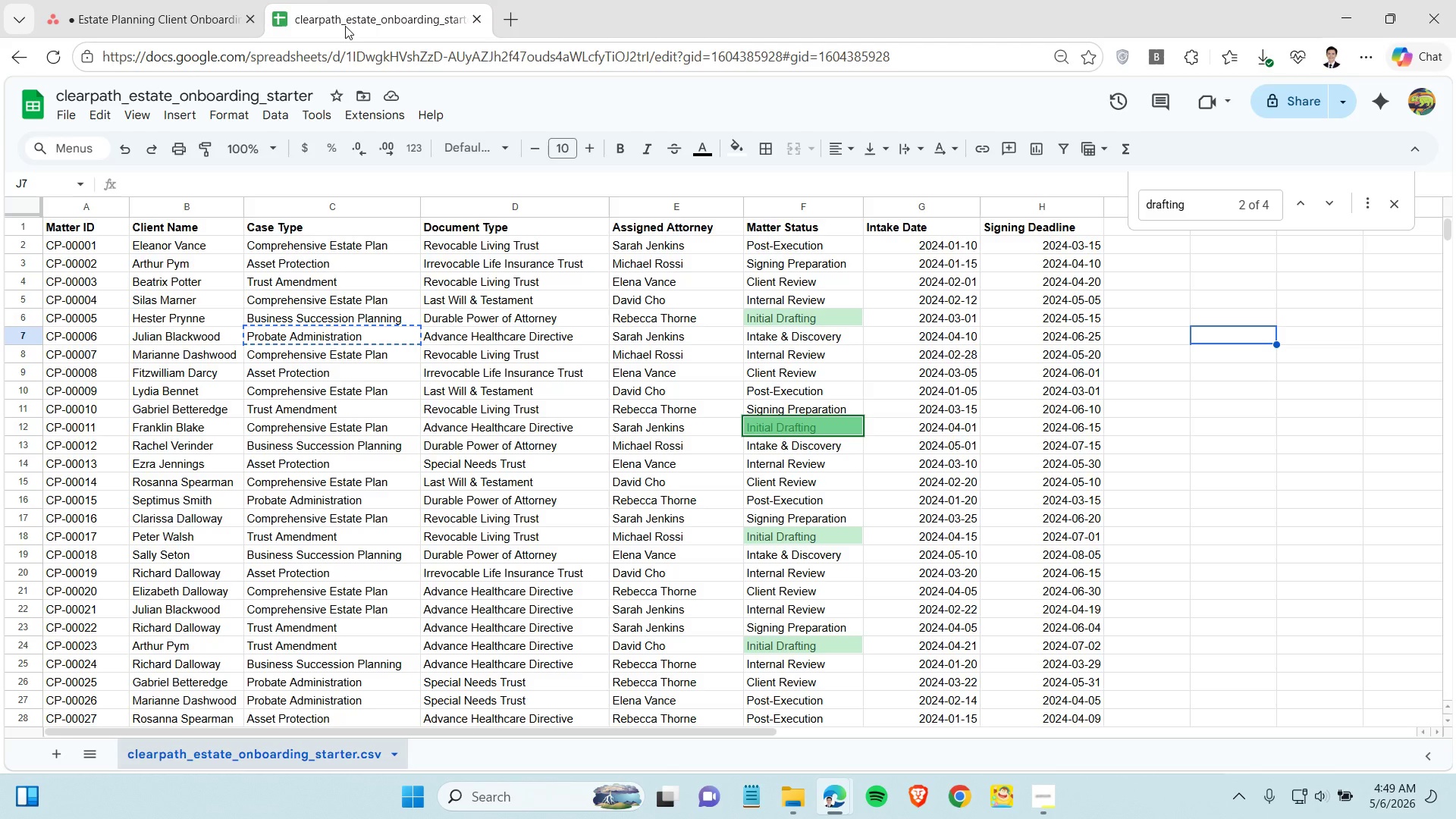 
left_click([177, 6])
 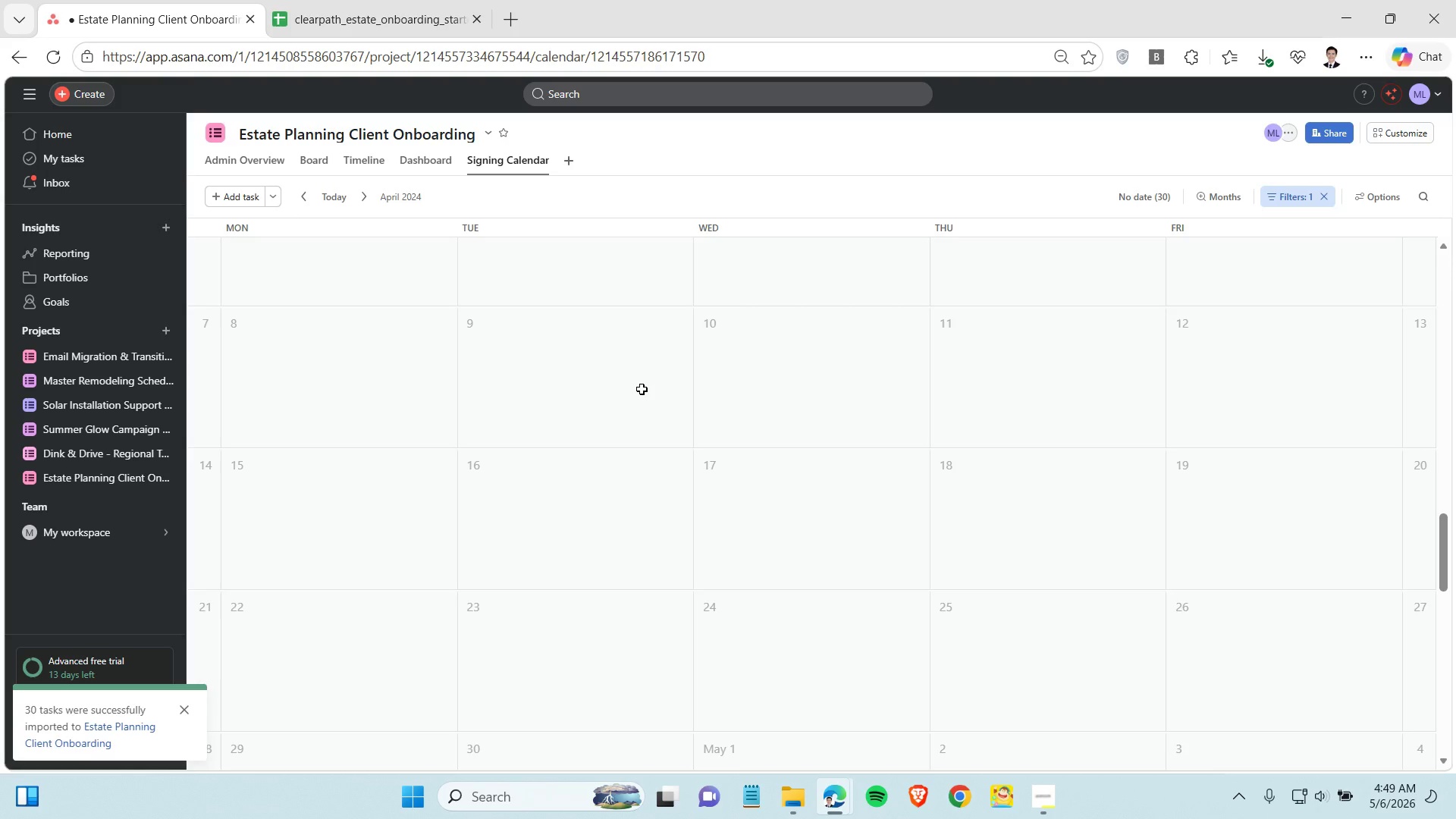 
scroll: coordinate [642, 389], scroll_direction: down, amount: 3.0
 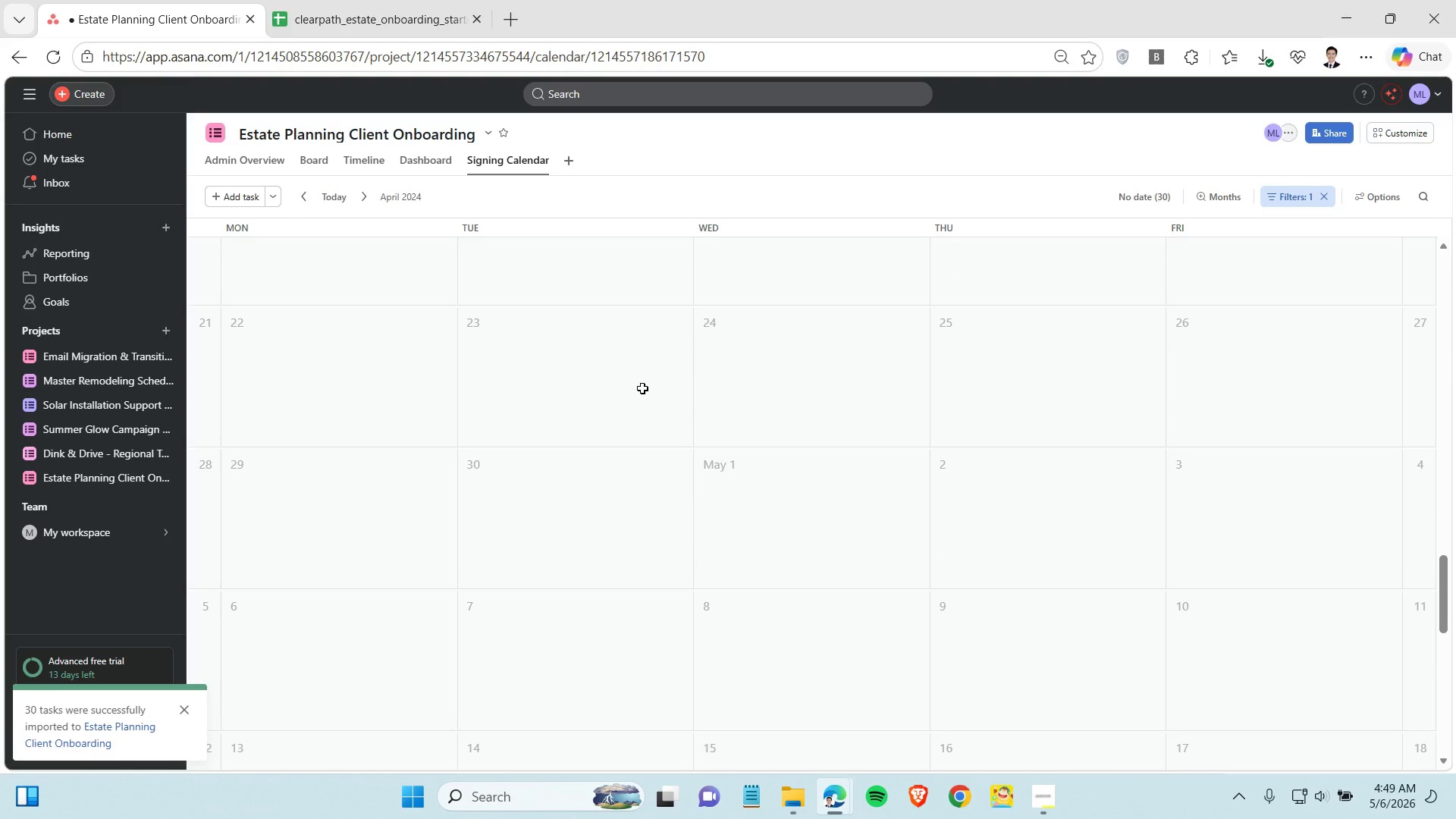 
scroll: coordinate [642, 388], scroll_direction: up, amount: 5.0
 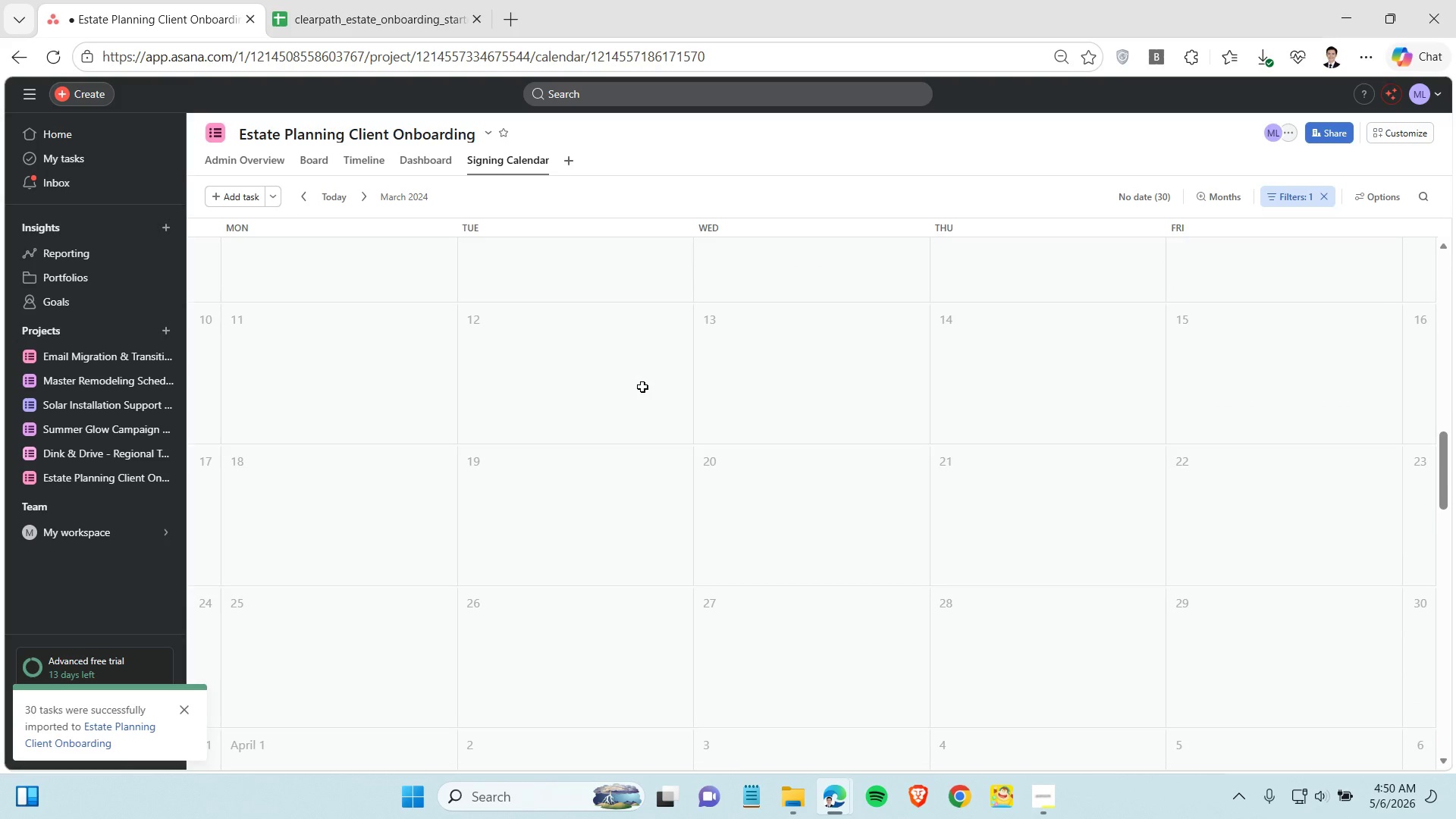 
scroll: coordinate [643, 386], scroll_direction: down, amount: 12.0
 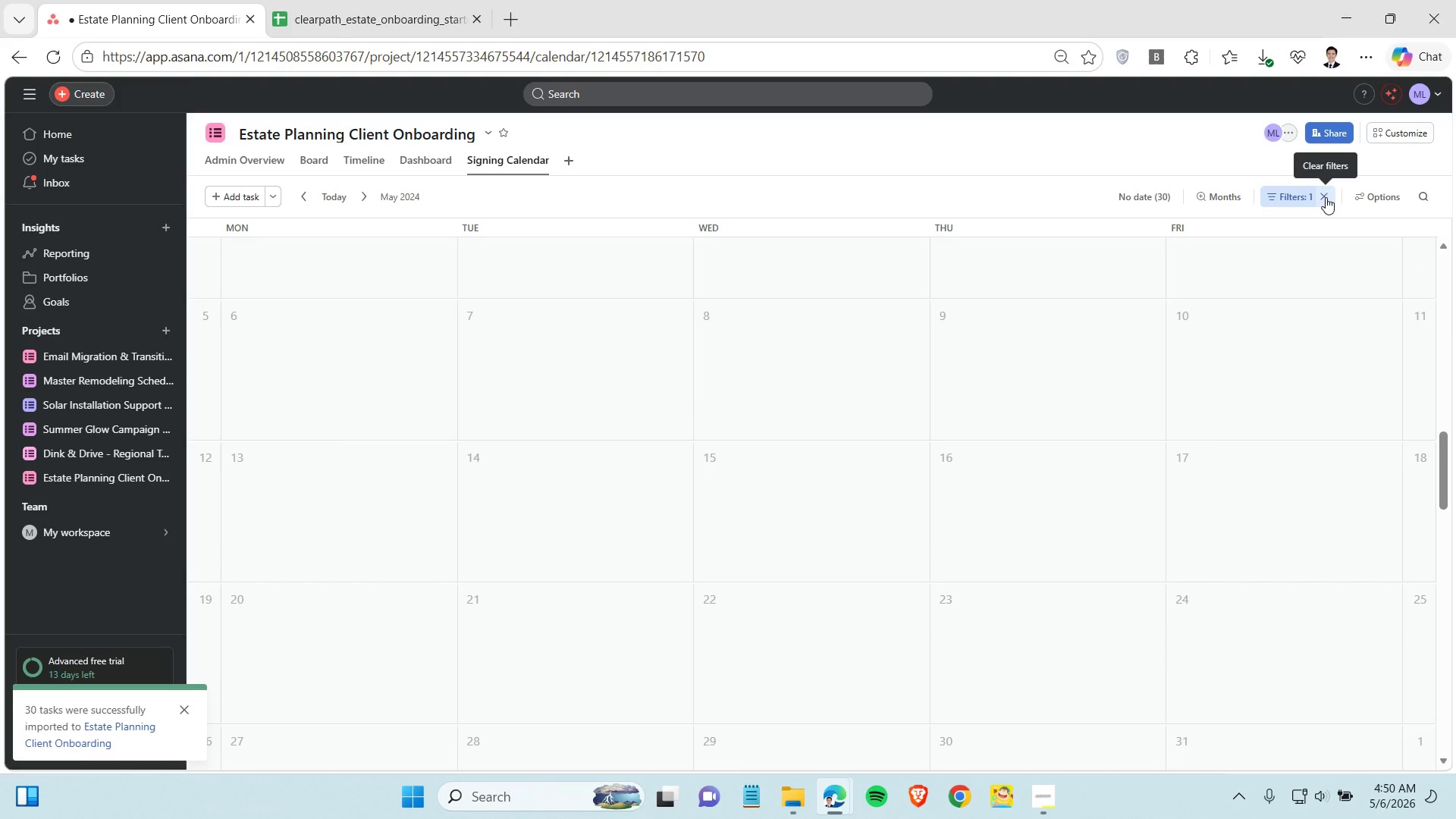 
left_click([1326, 196])
 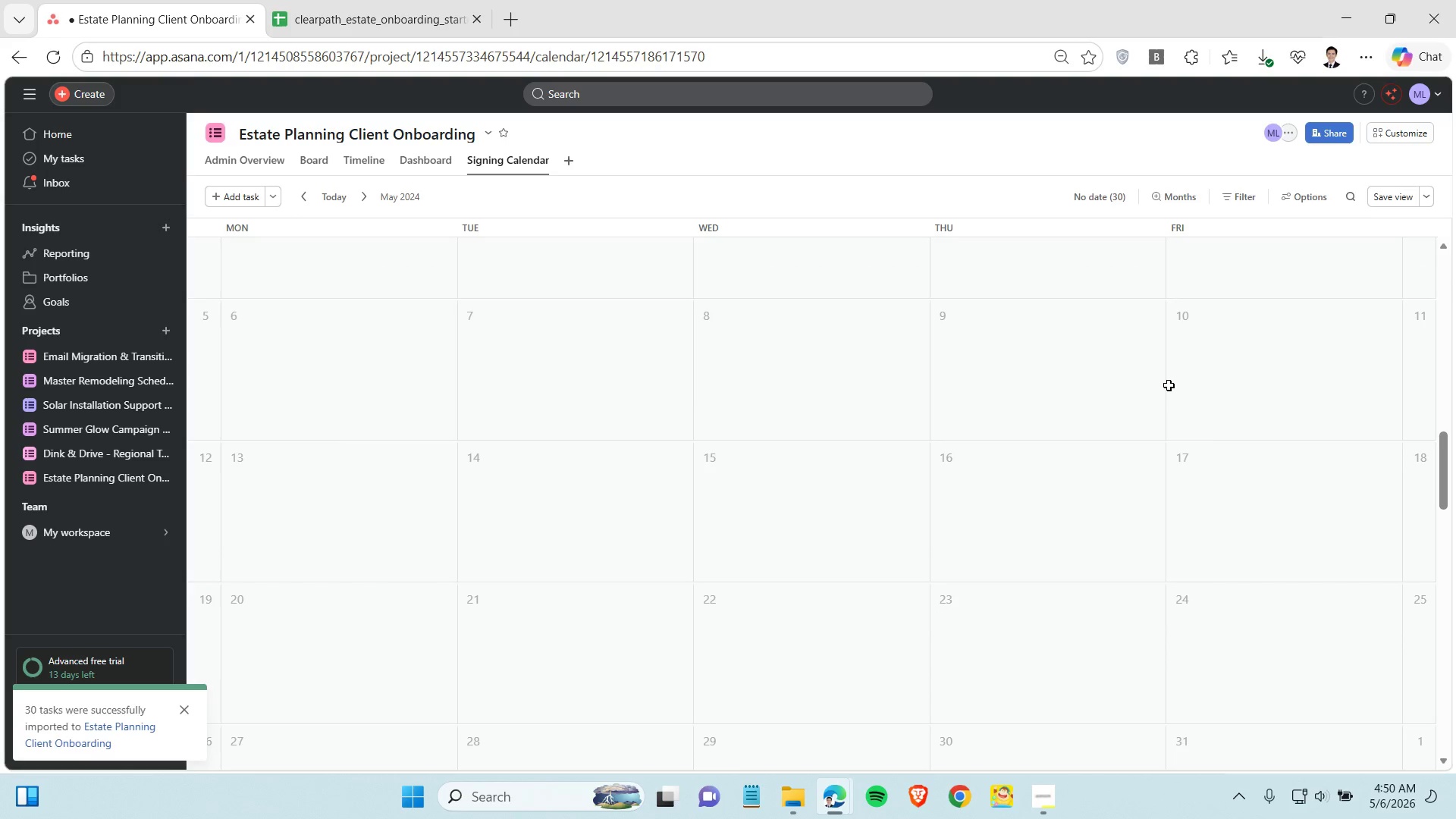 
scroll: coordinate [1165, 379], scroll_direction: up, amount: 7.0
 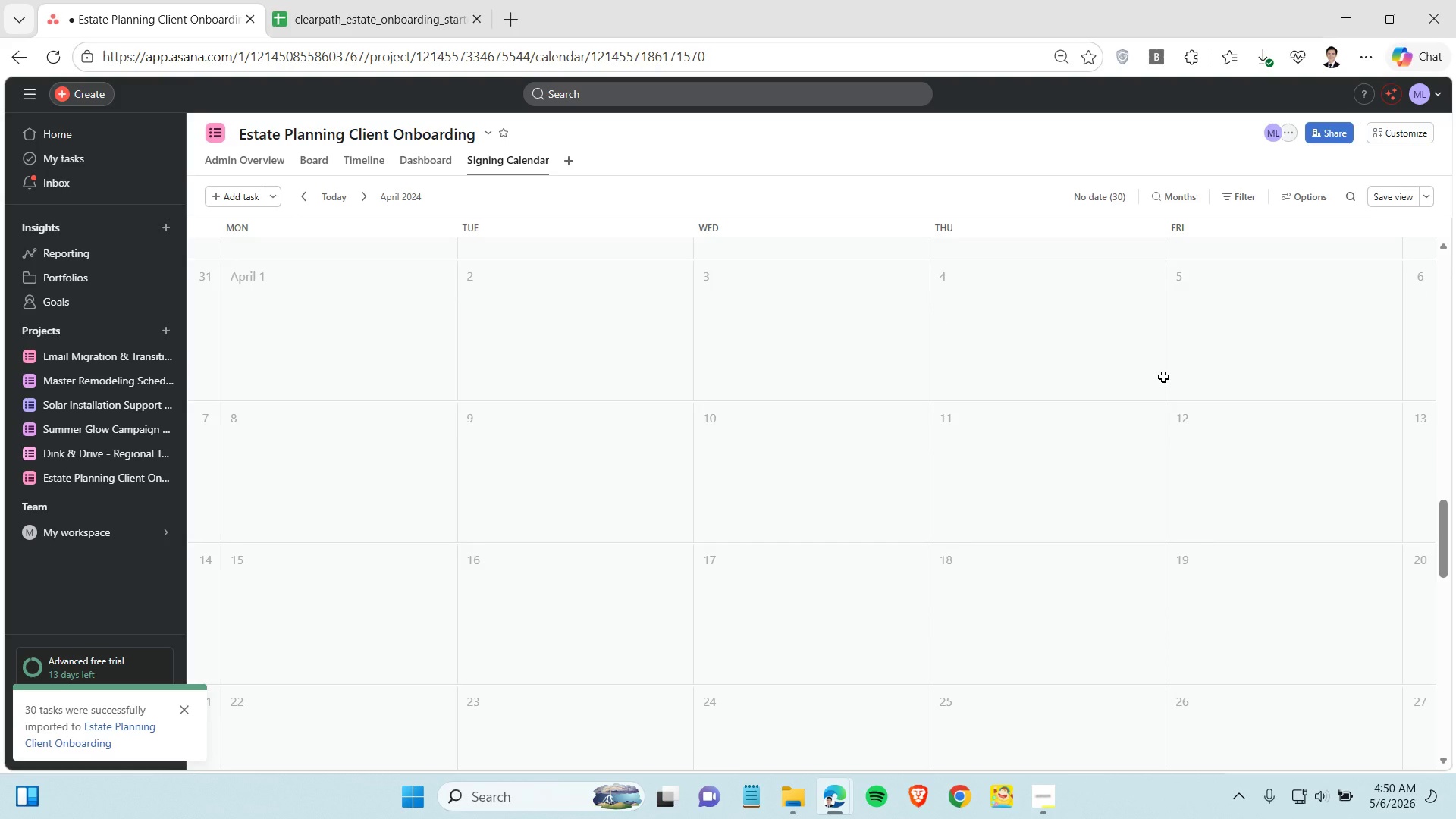 
scroll: coordinate [1163, 377], scroll_direction: down, amount: 1.0
 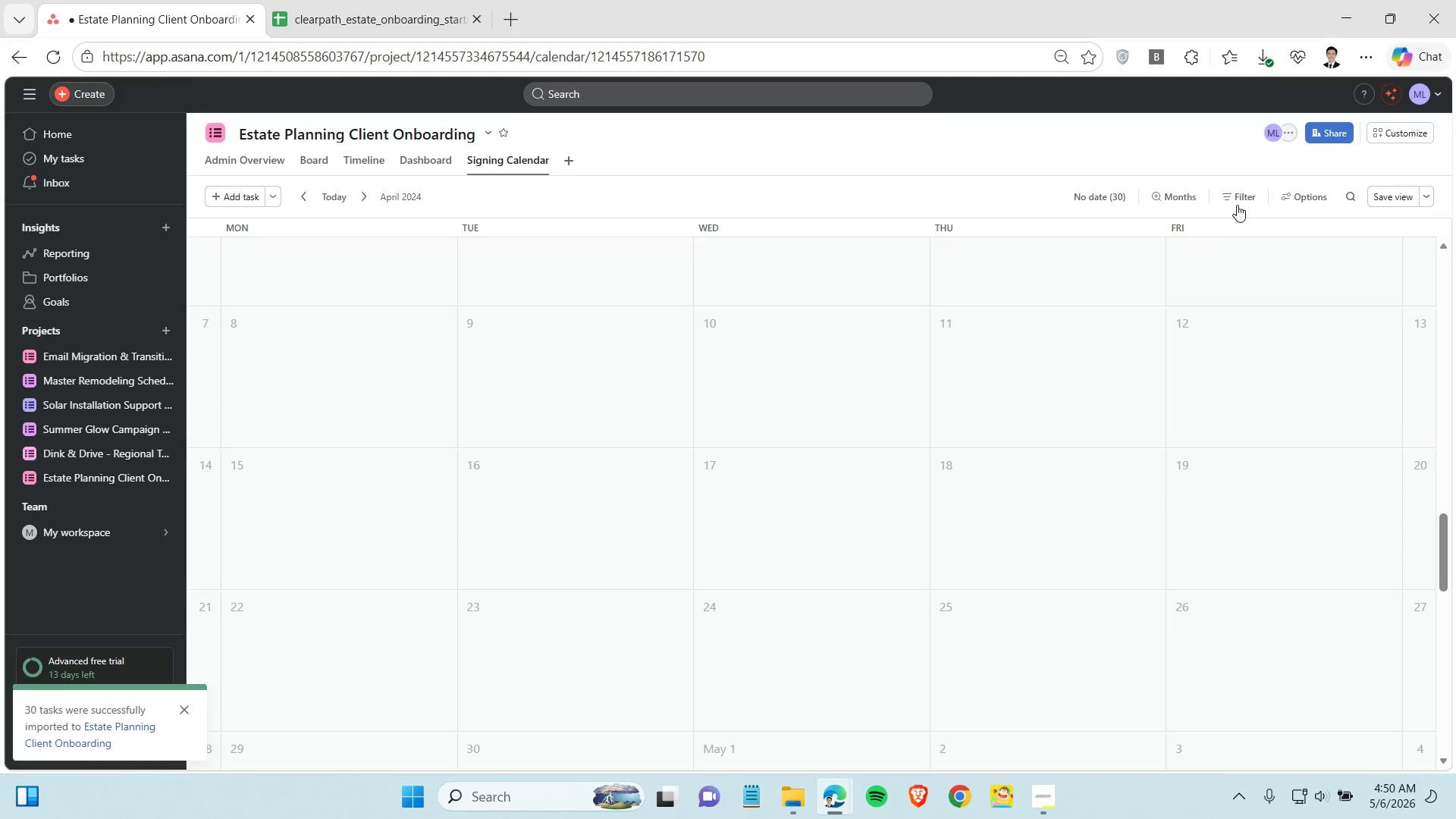 
left_click([1235, 201])
 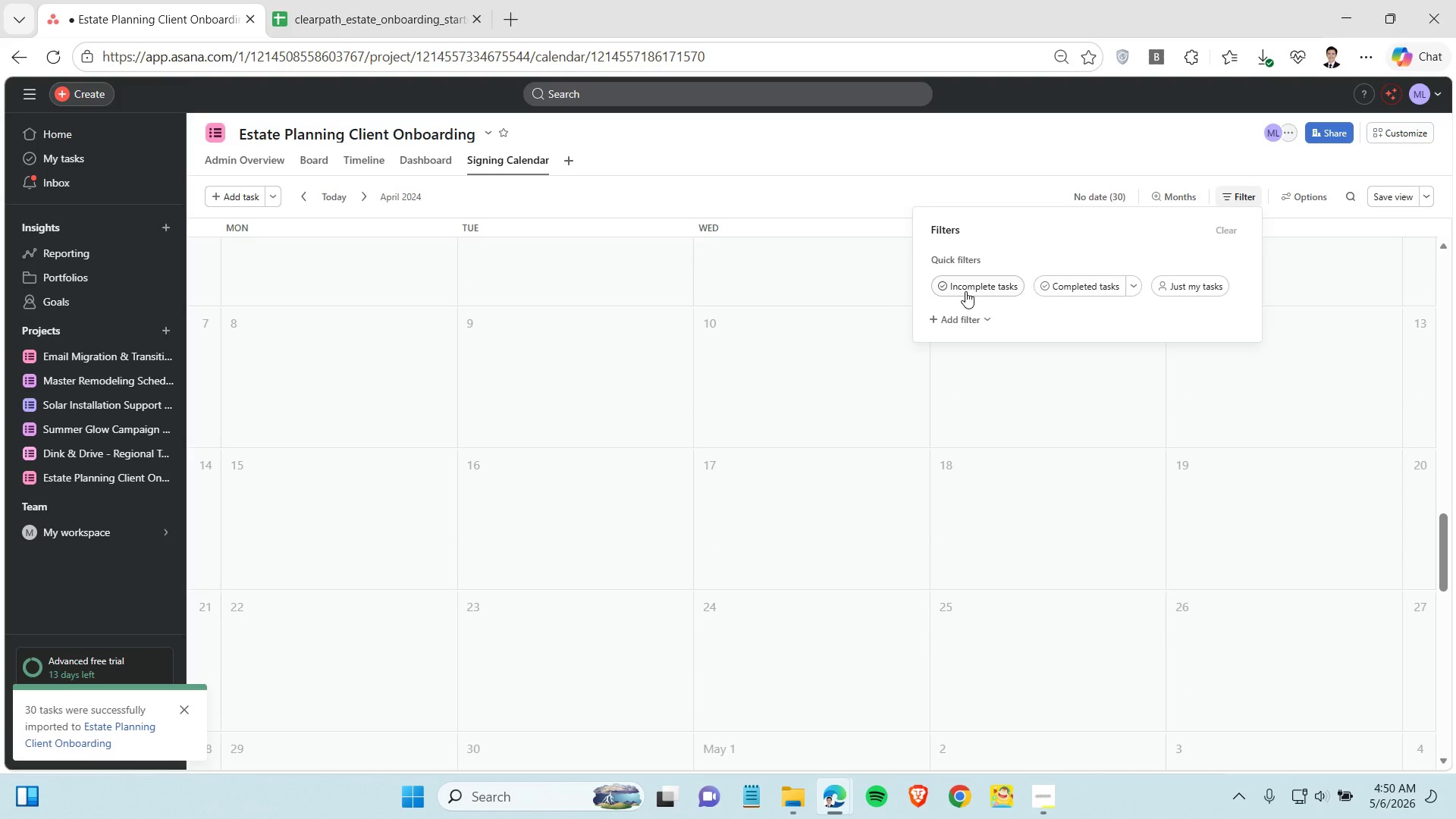 
left_click([949, 310])
 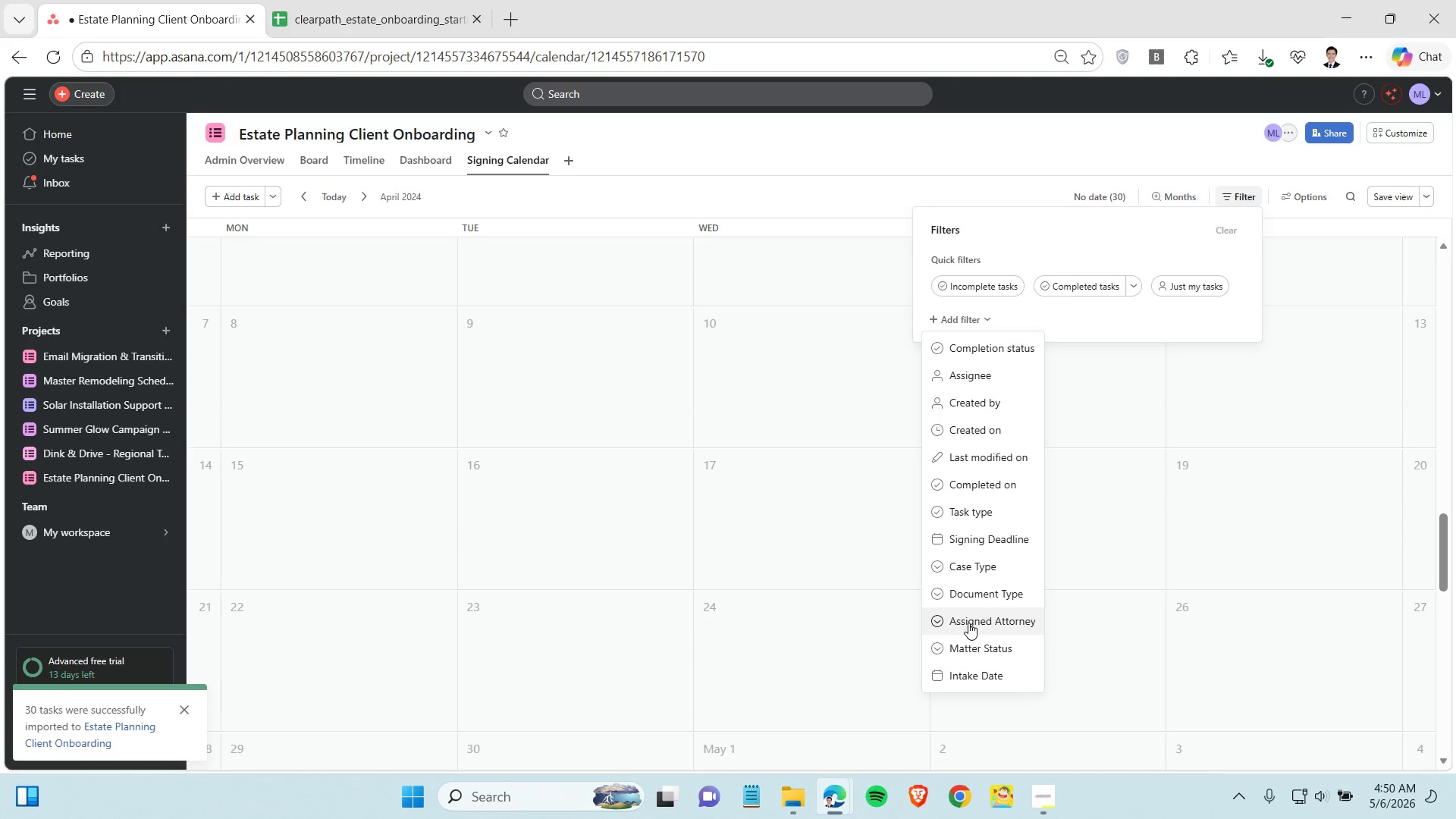 
scroll: coordinate [971, 645], scroll_direction: down, amount: 3.0
 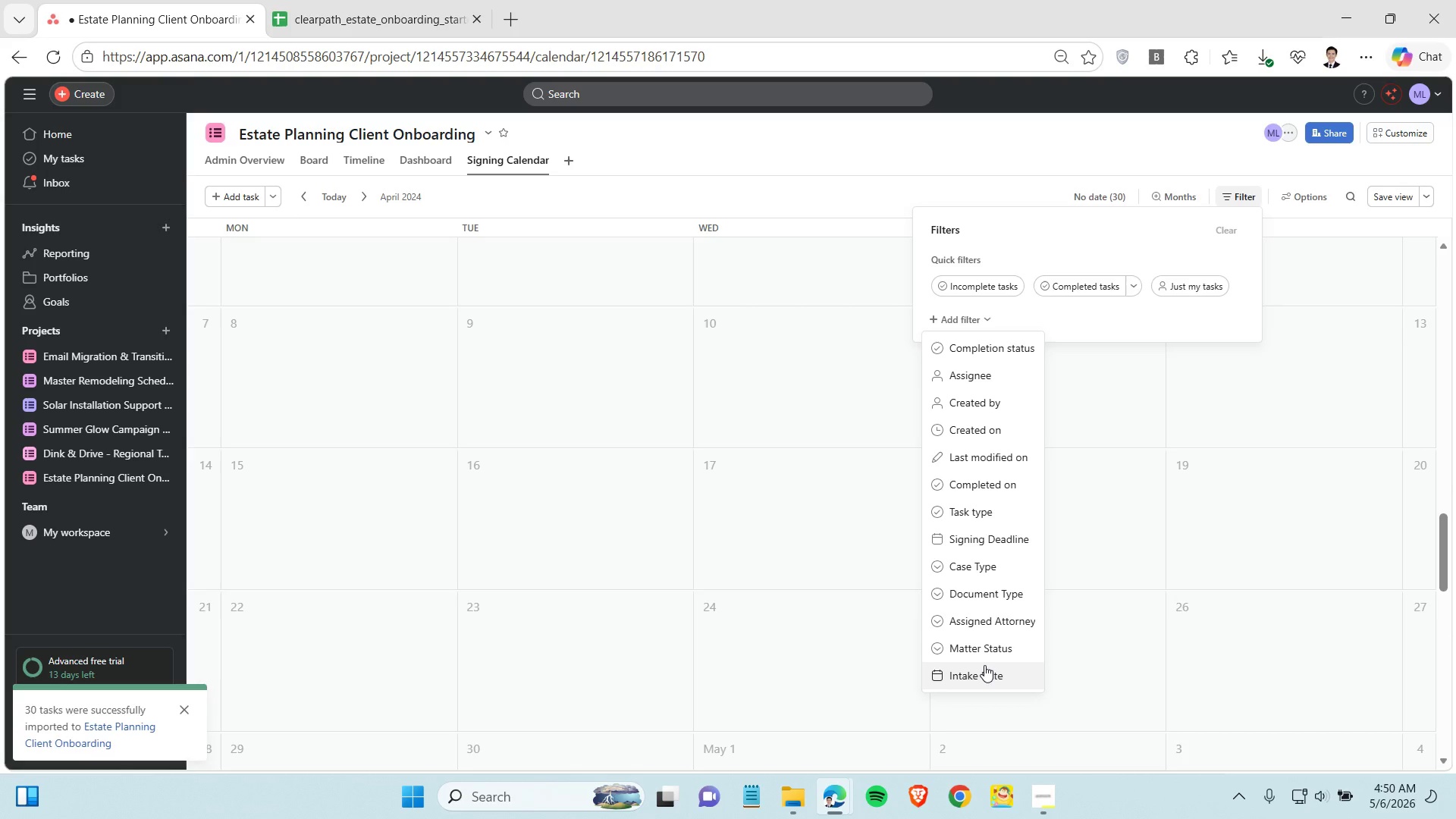 
left_click([984, 665])
 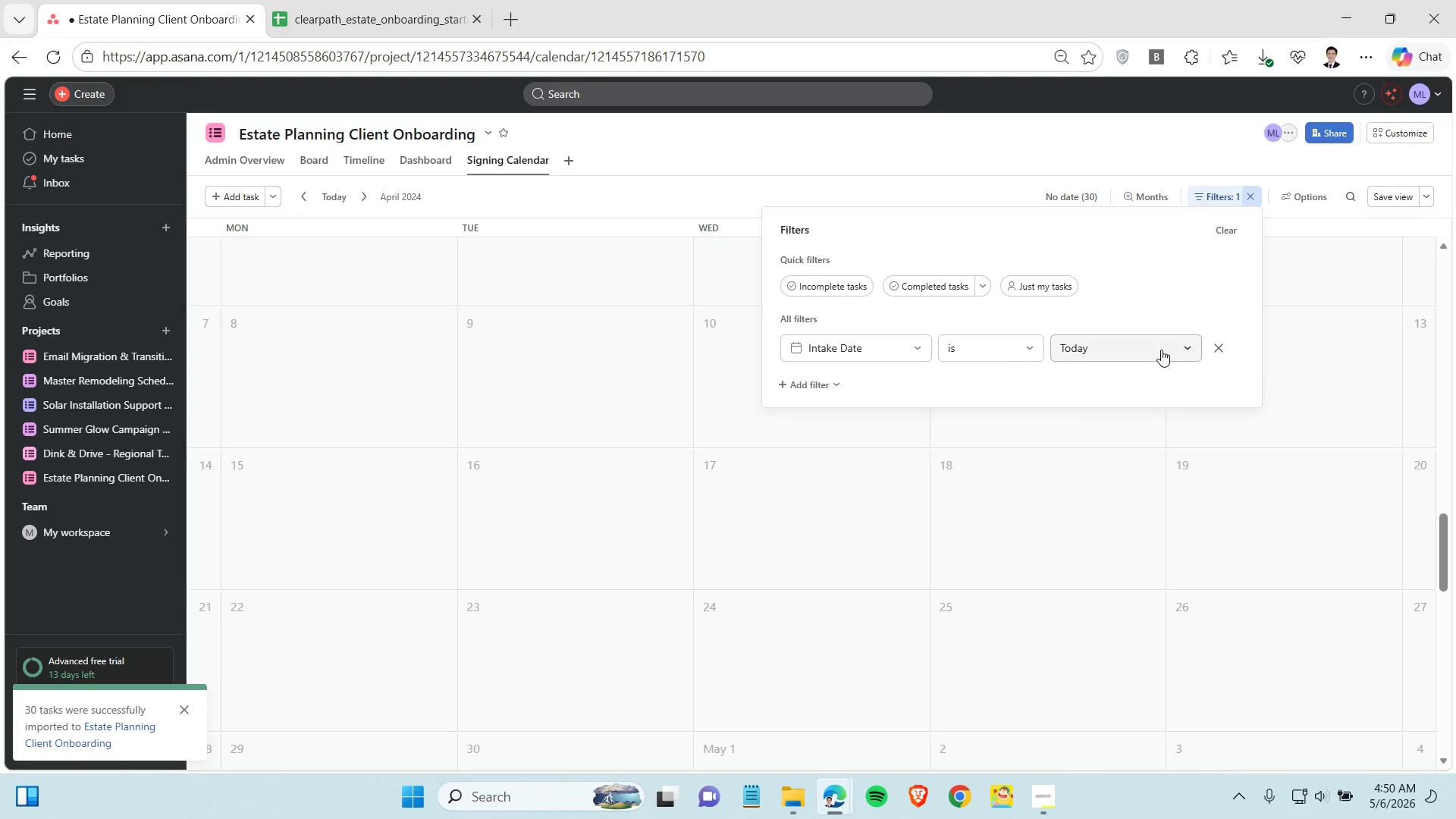 
wait(8.02)
 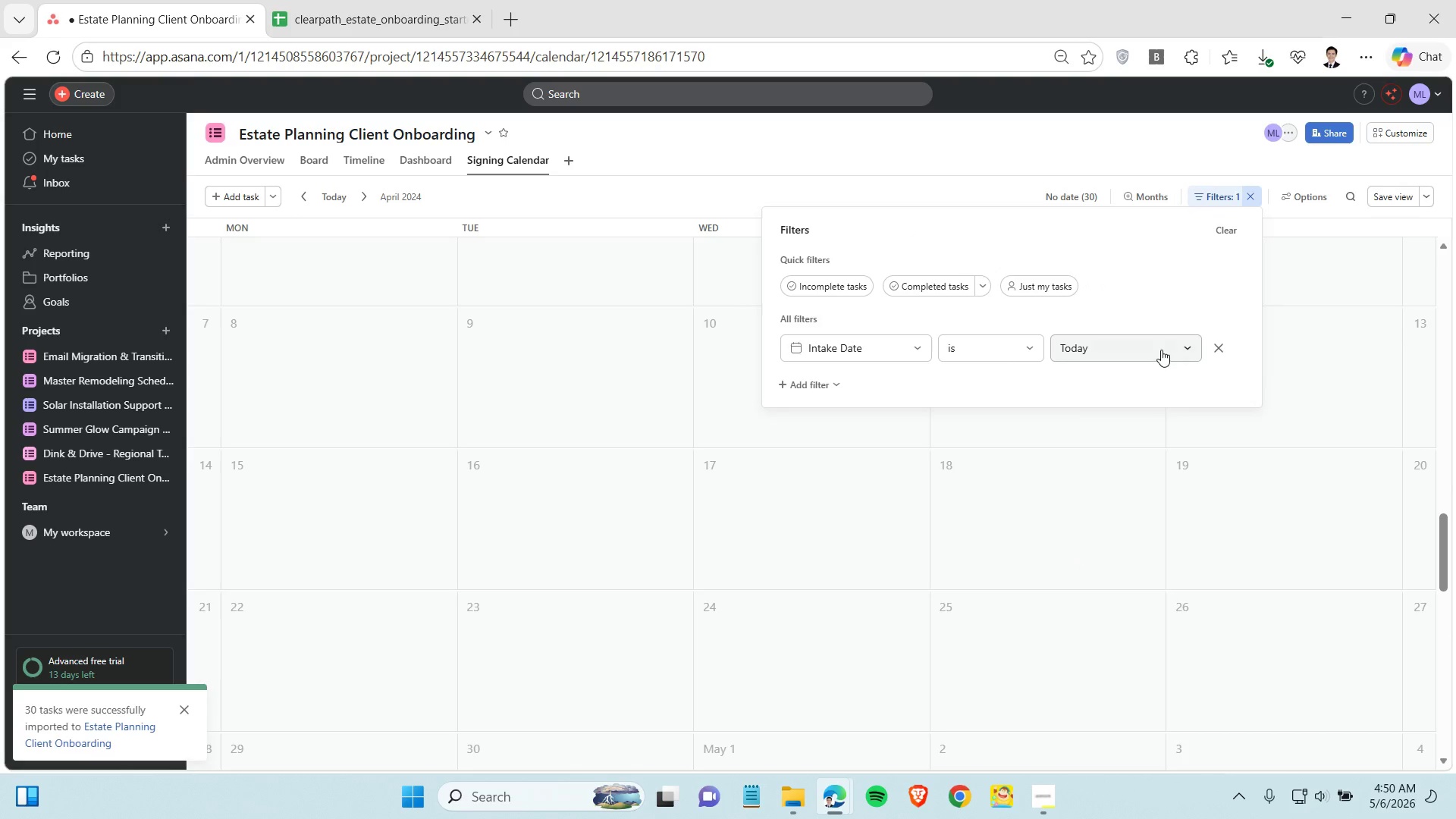 
left_click([832, 285])
 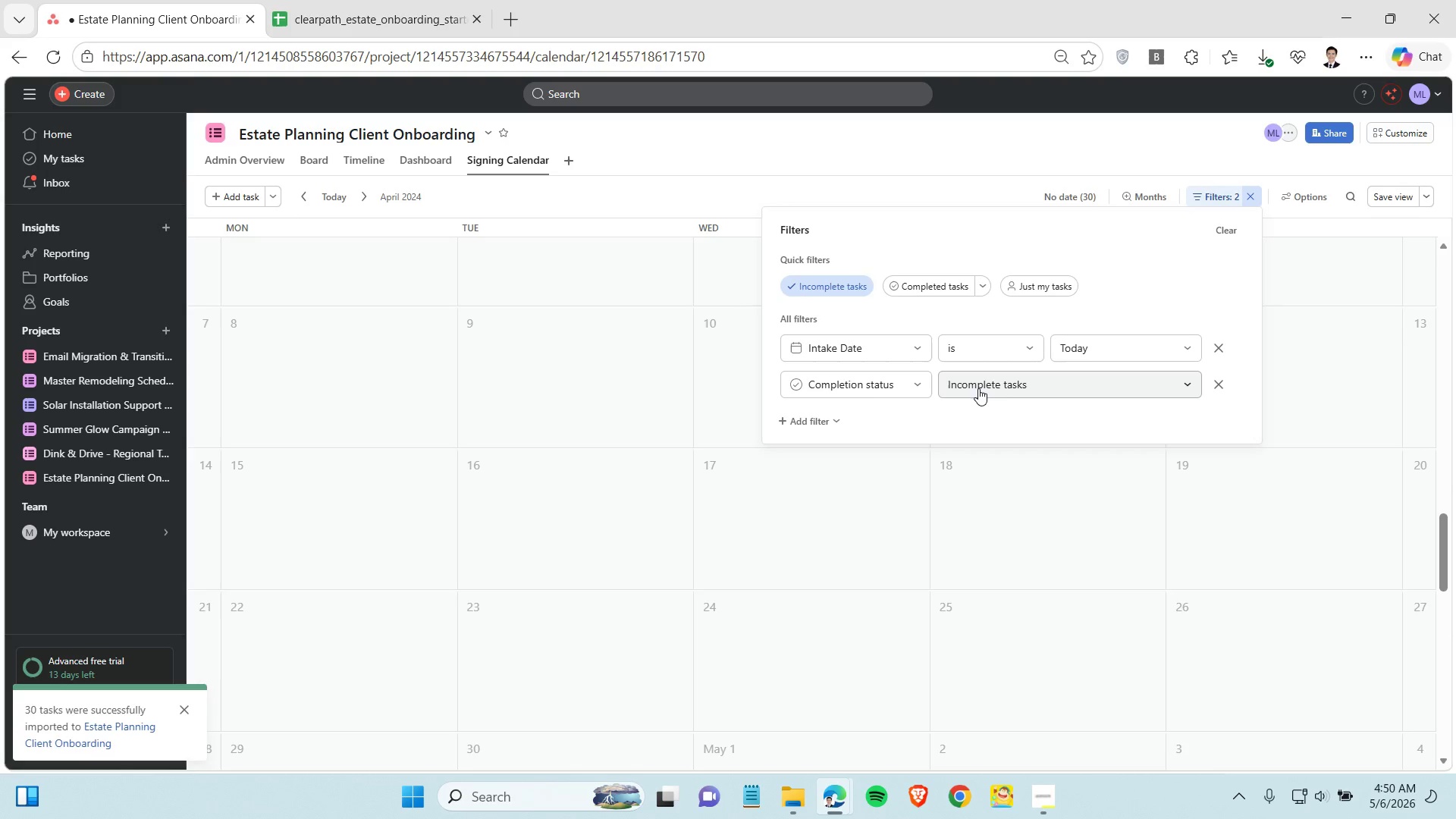 
left_click([903, 379])
 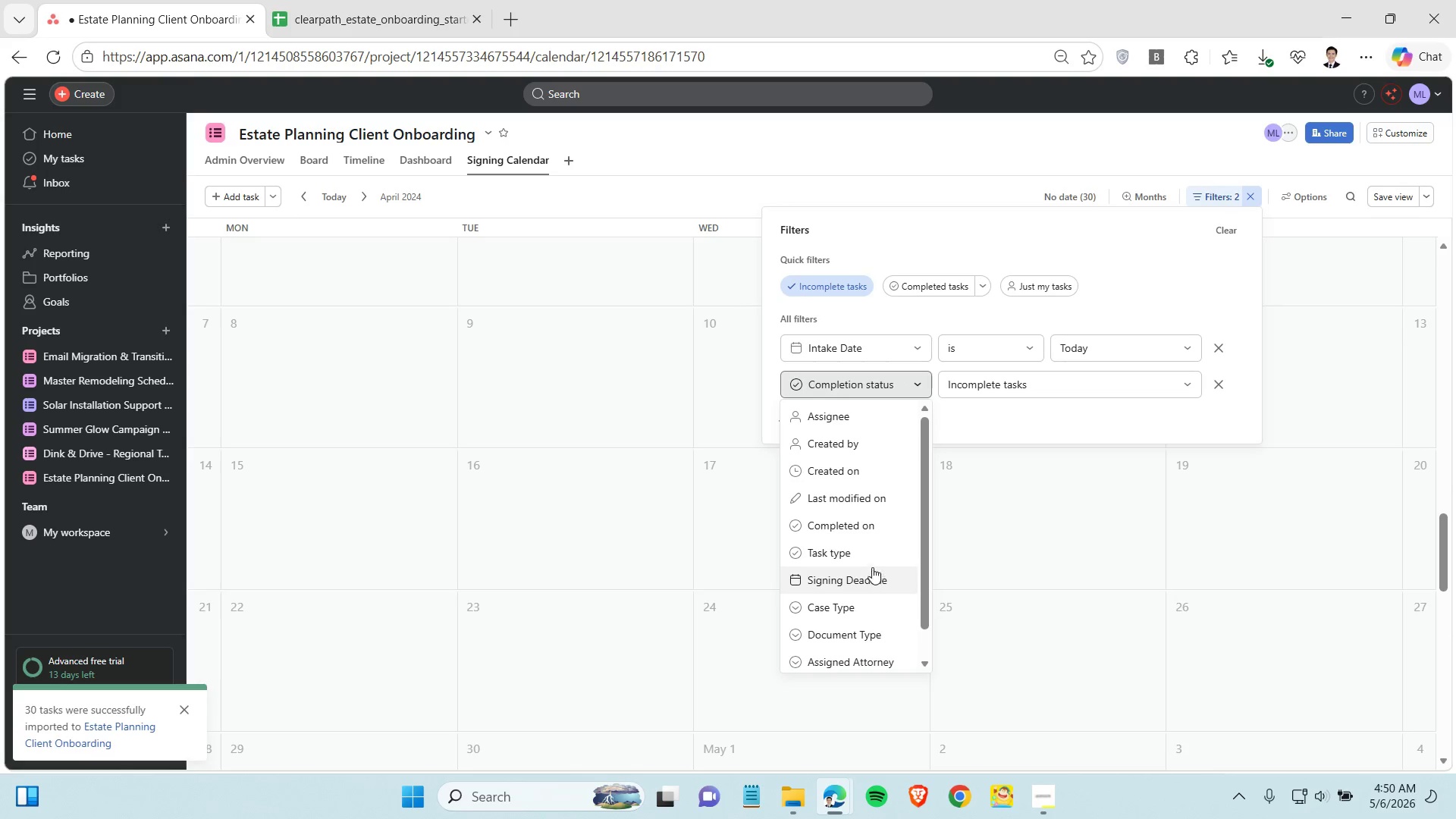 
scroll: coordinate [872, 562], scroll_direction: down, amount: 2.0
 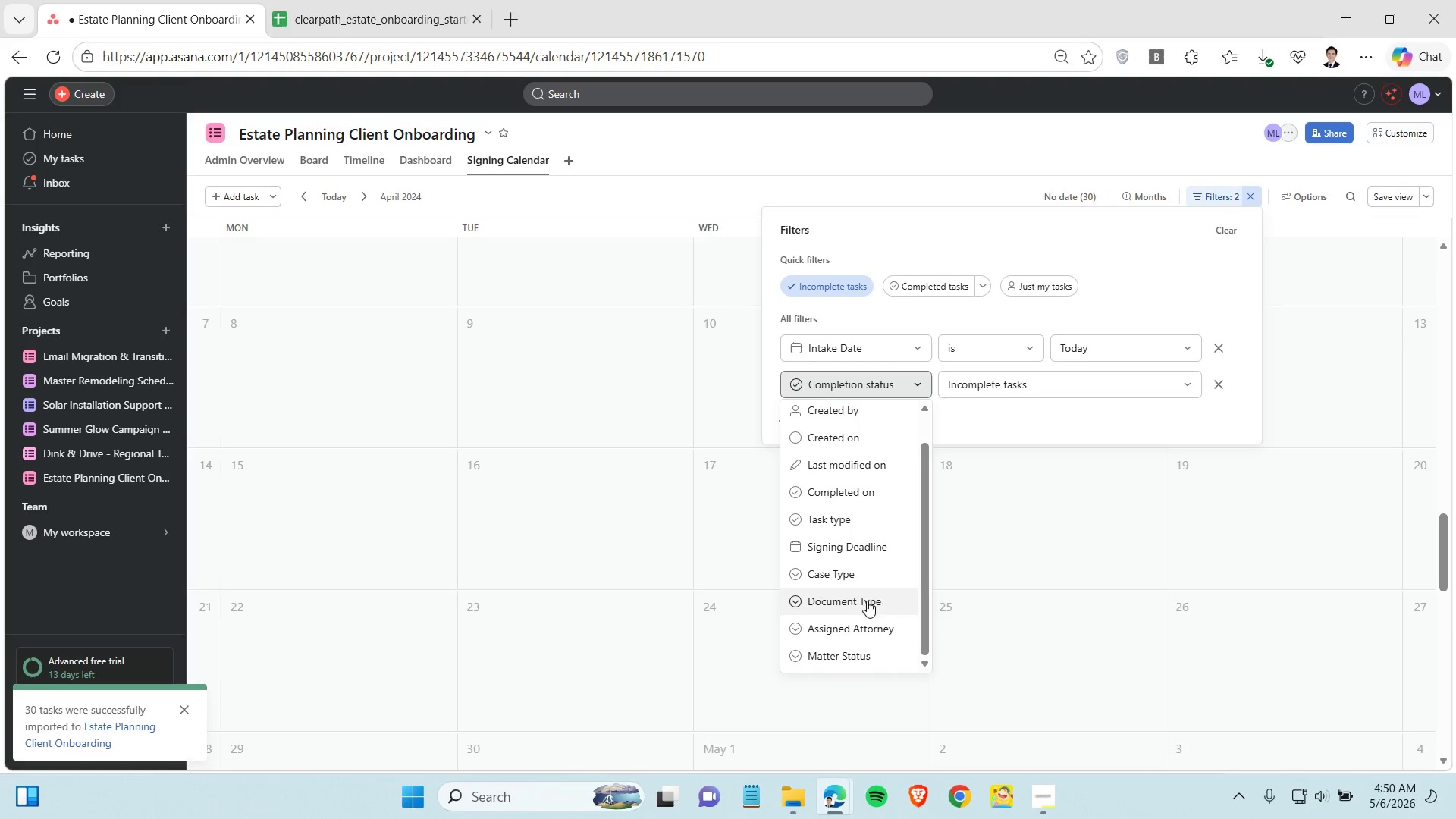 
left_click([858, 550])
 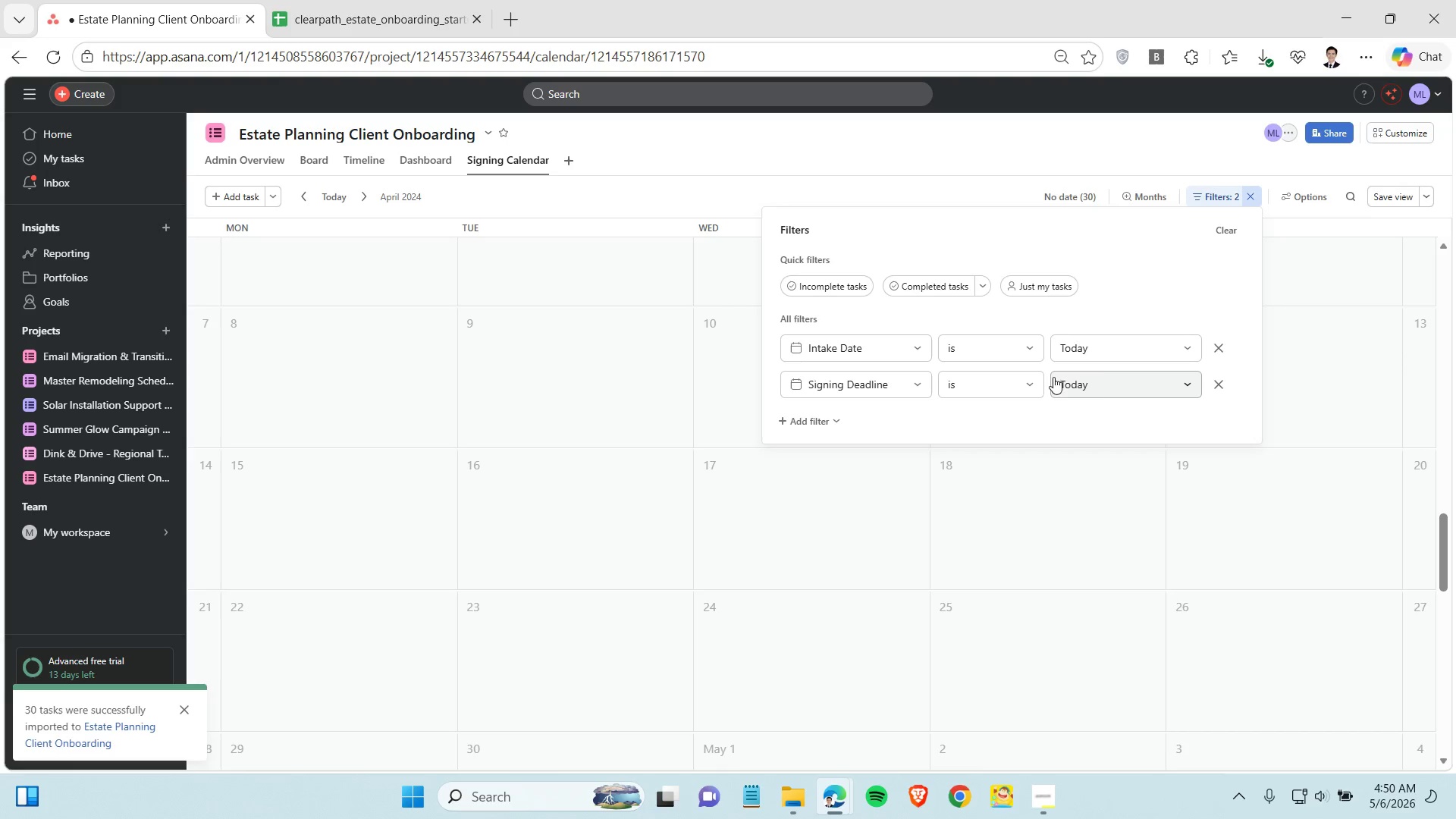 
left_click([1219, 347])
 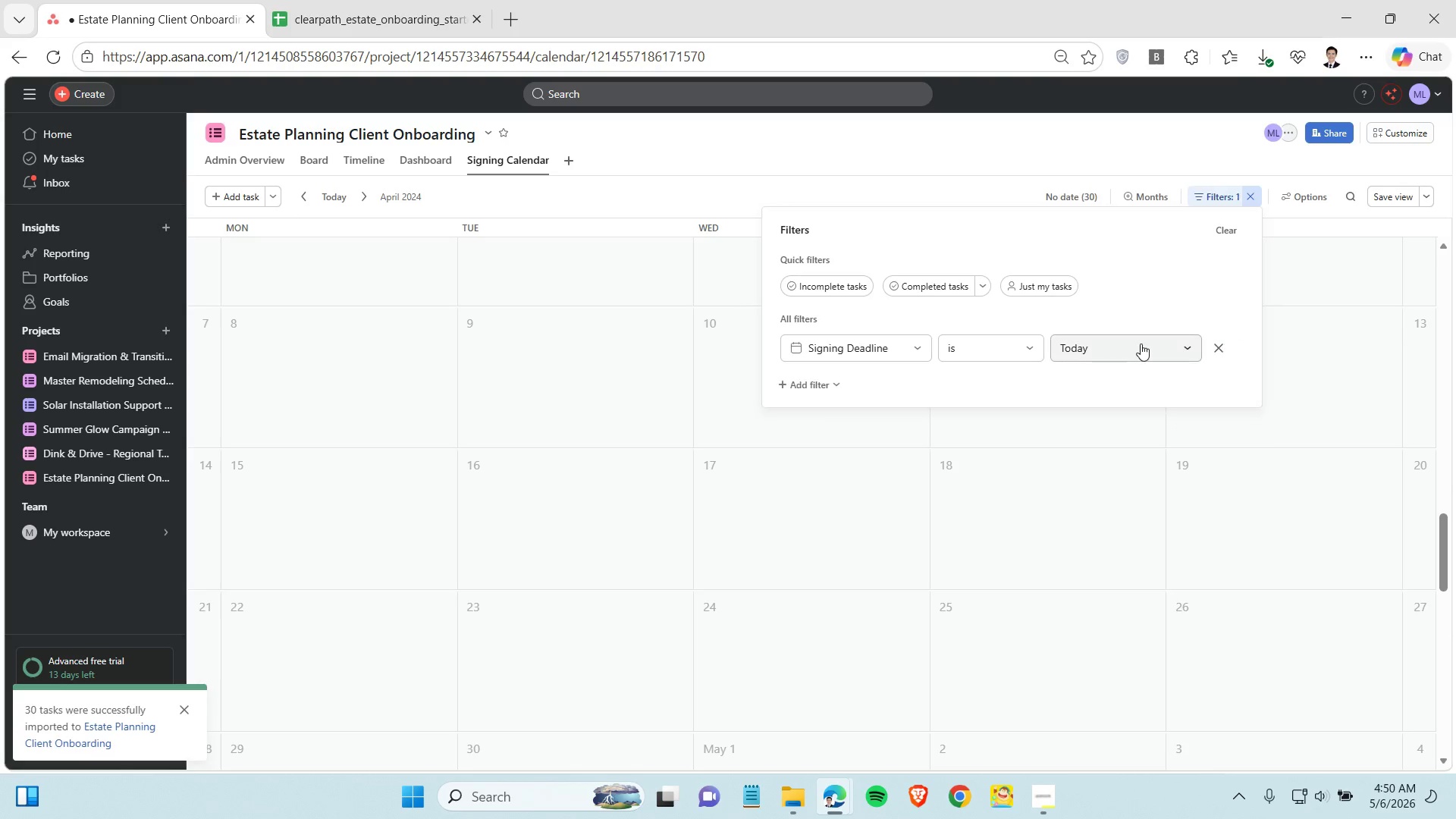 
left_click([1141, 344])
 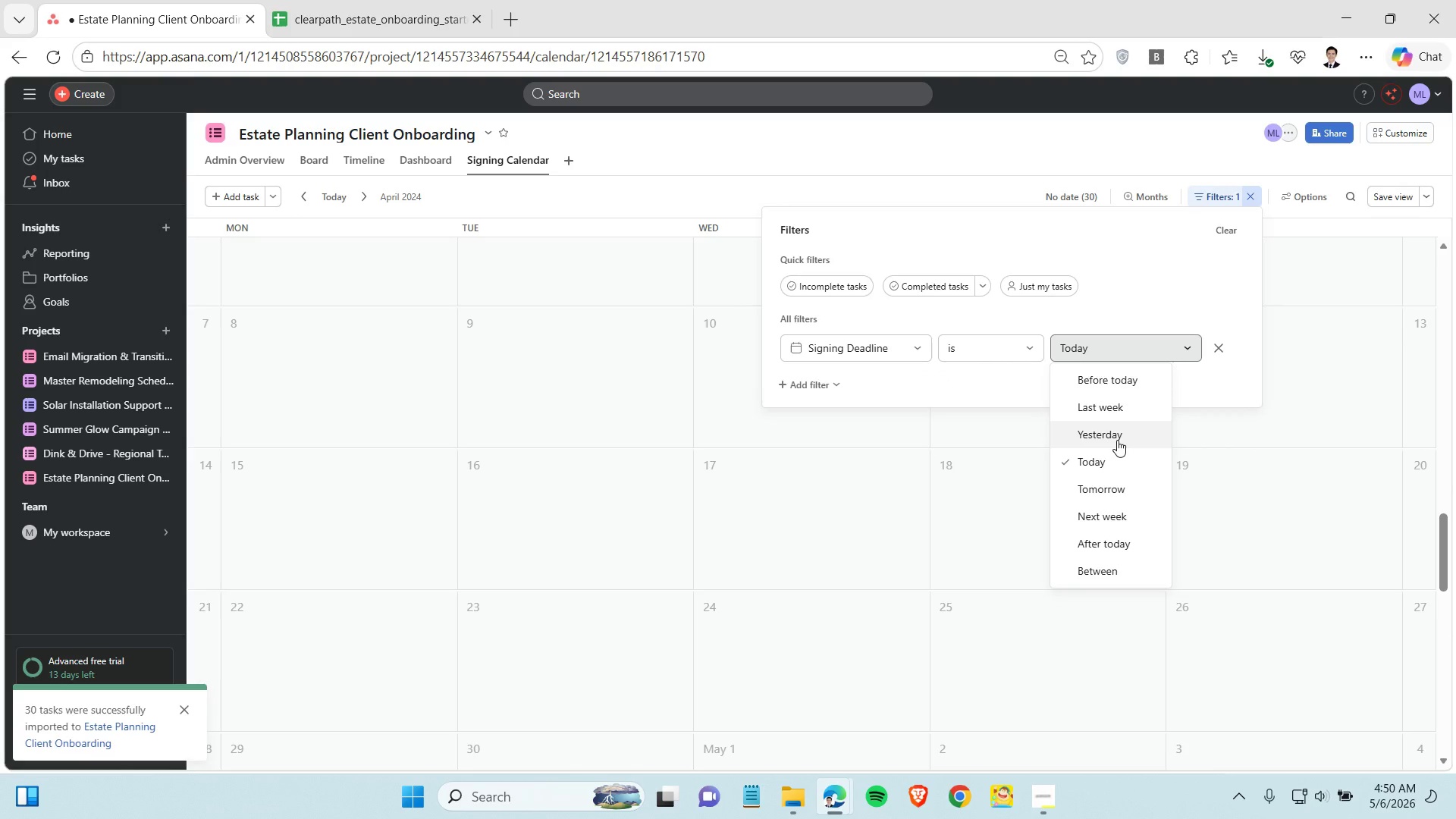 
wait(6.19)
 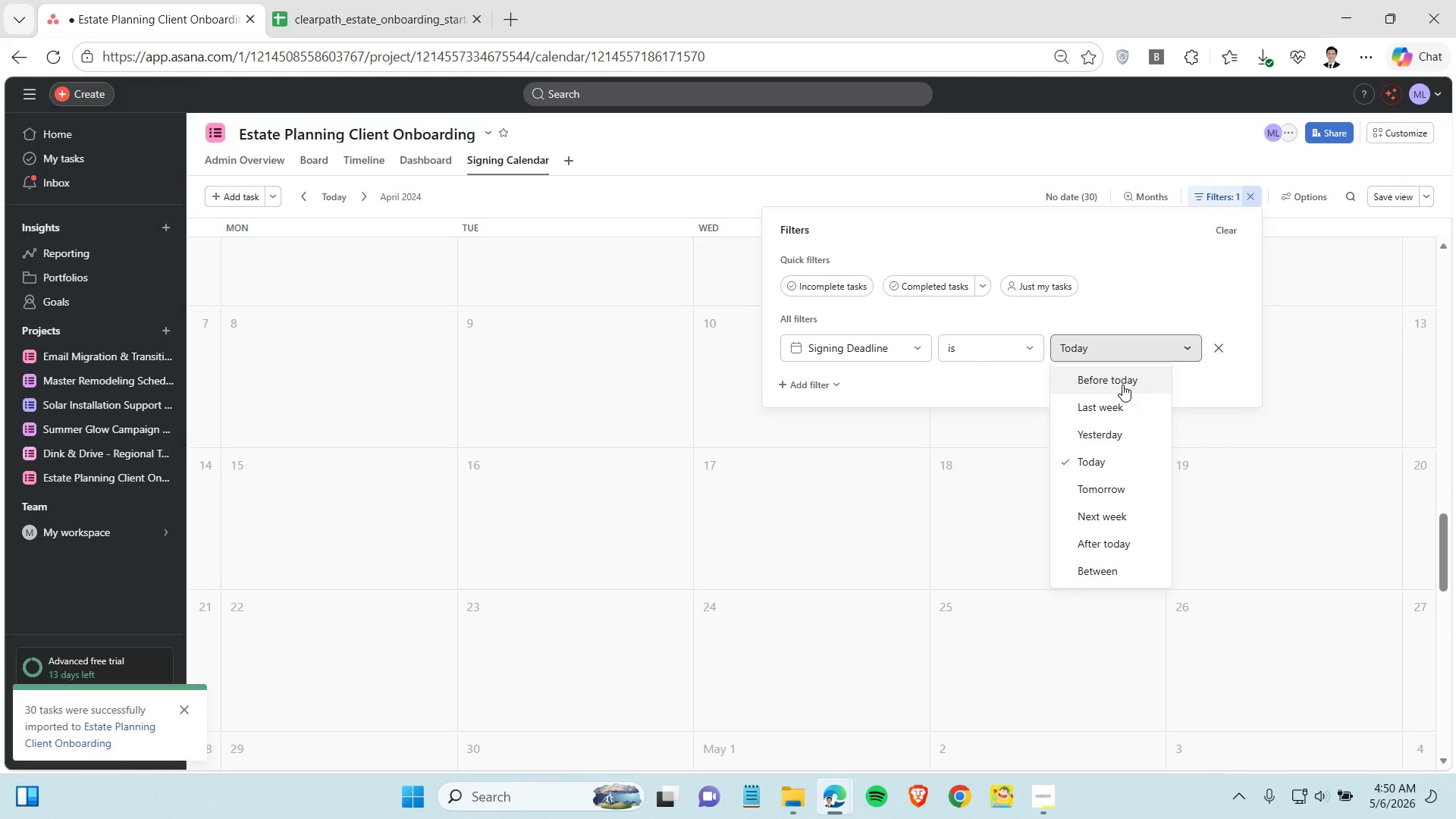 
left_click([1119, 385])
 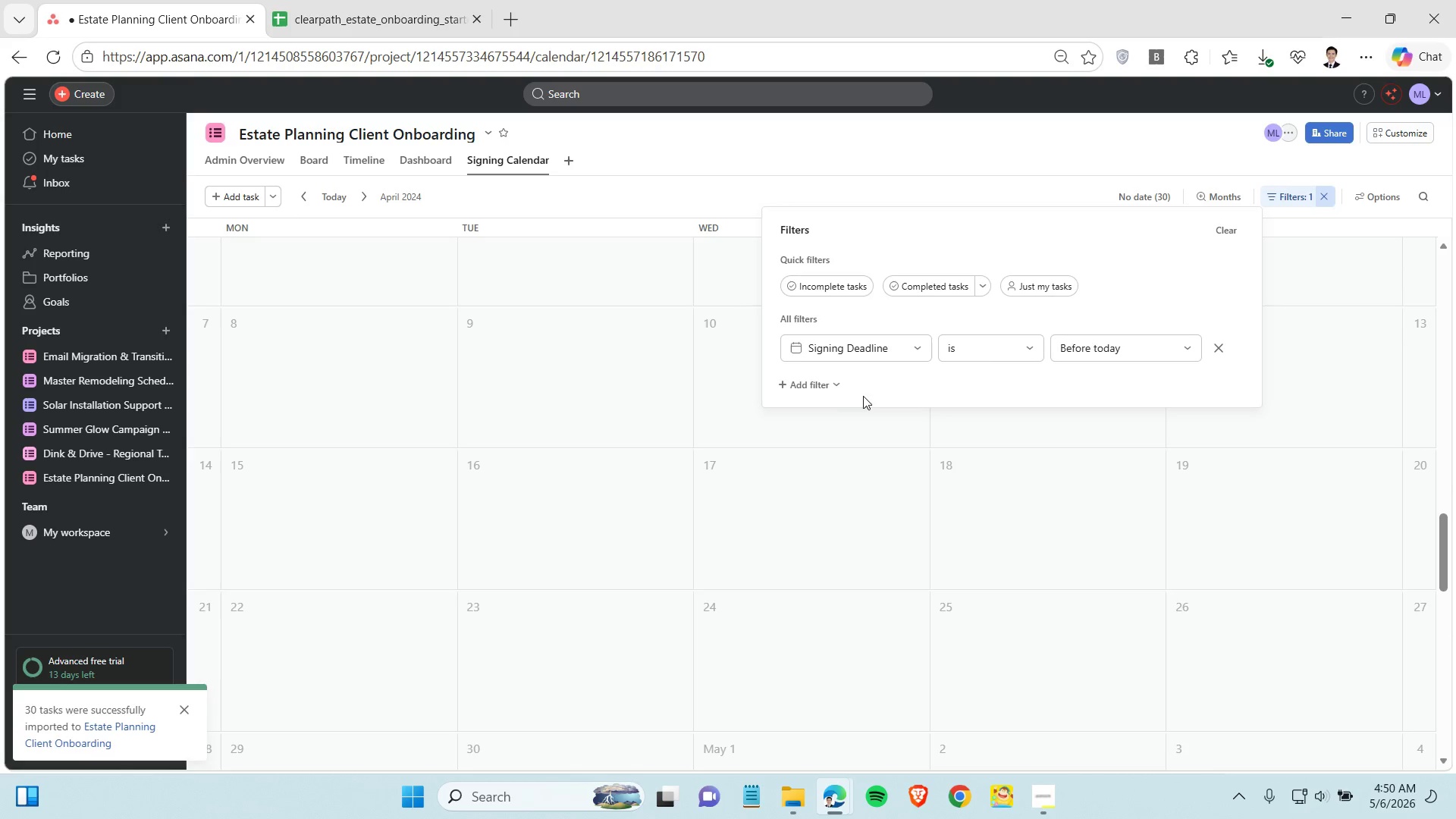 
wait(6.25)
 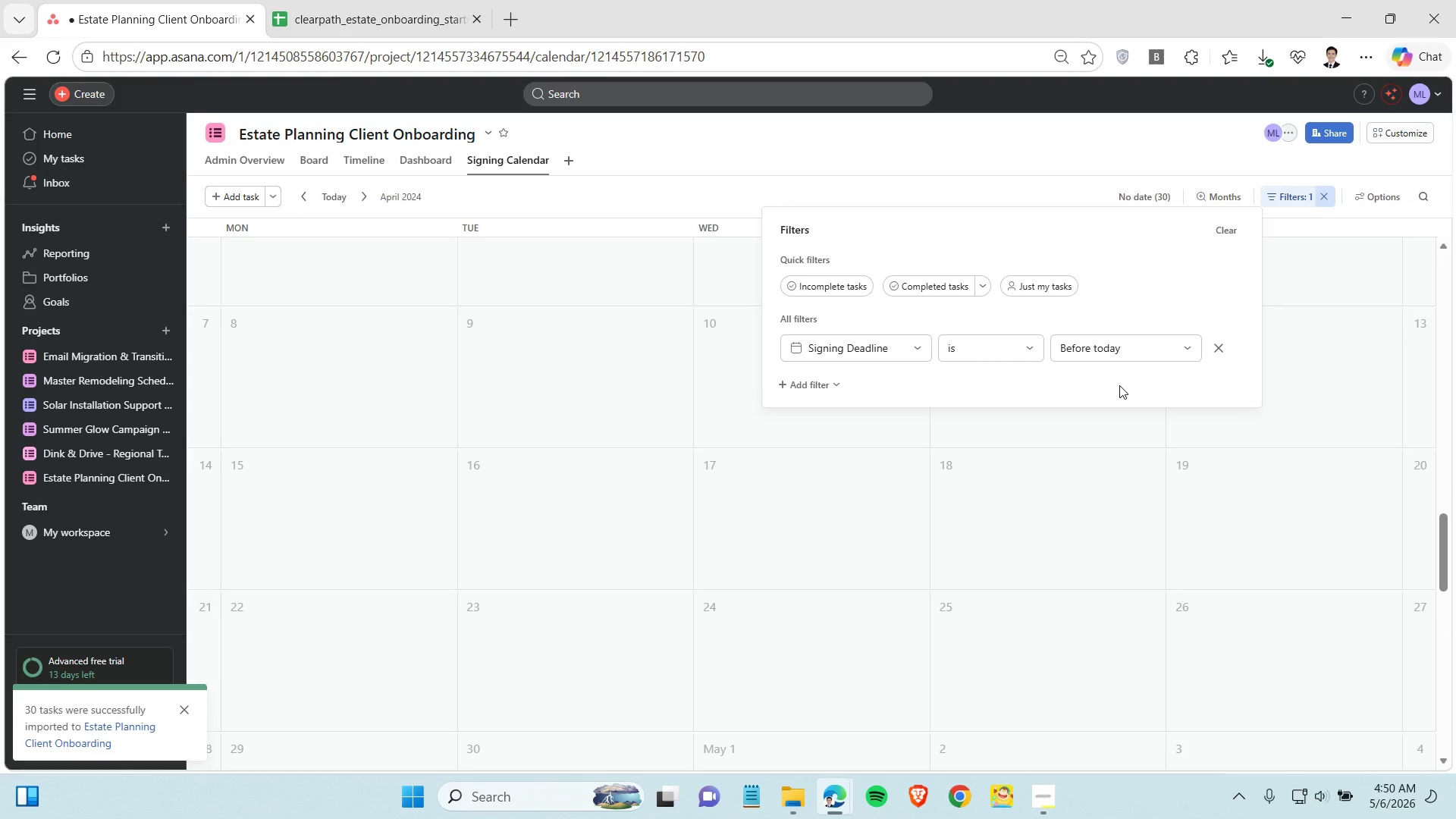 
left_click([946, 155])
 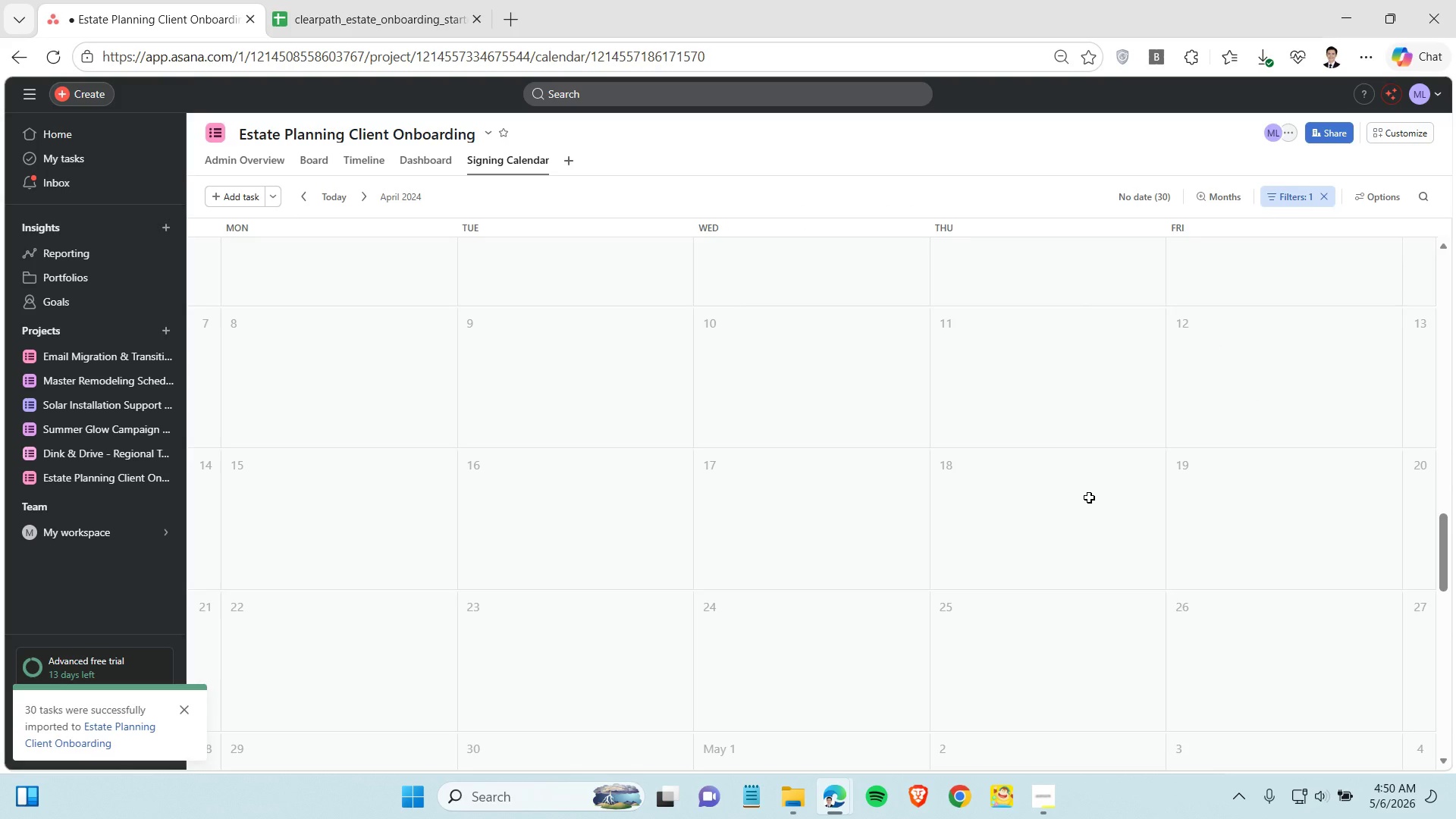 
scroll: coordinate [1088, 498], scroll_direction: up, amount: 5.0
 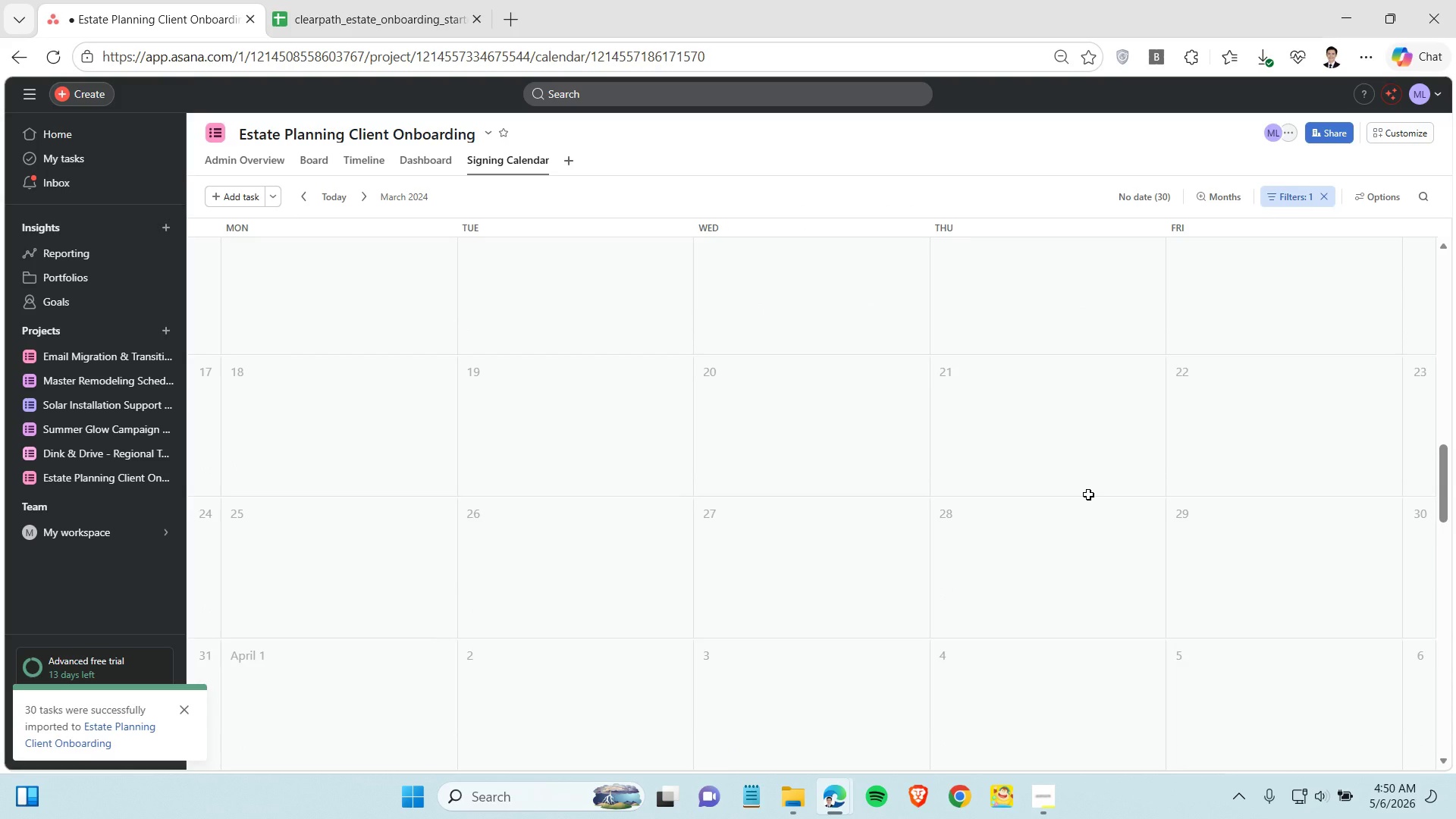 
scroll: coordinate [1090, 488], scroll_direction: down, amount: 19.0
 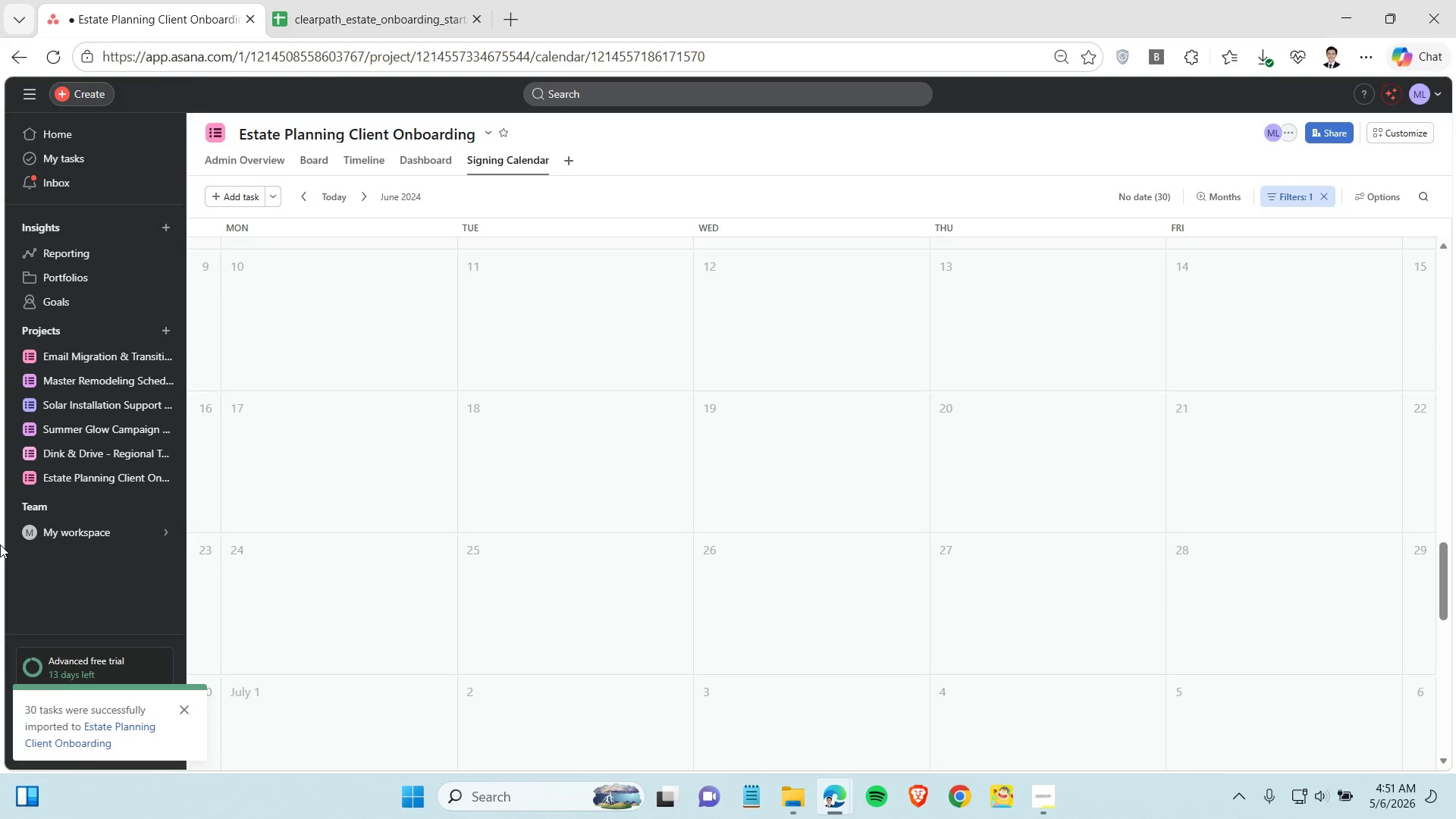 
wait(19.86)
 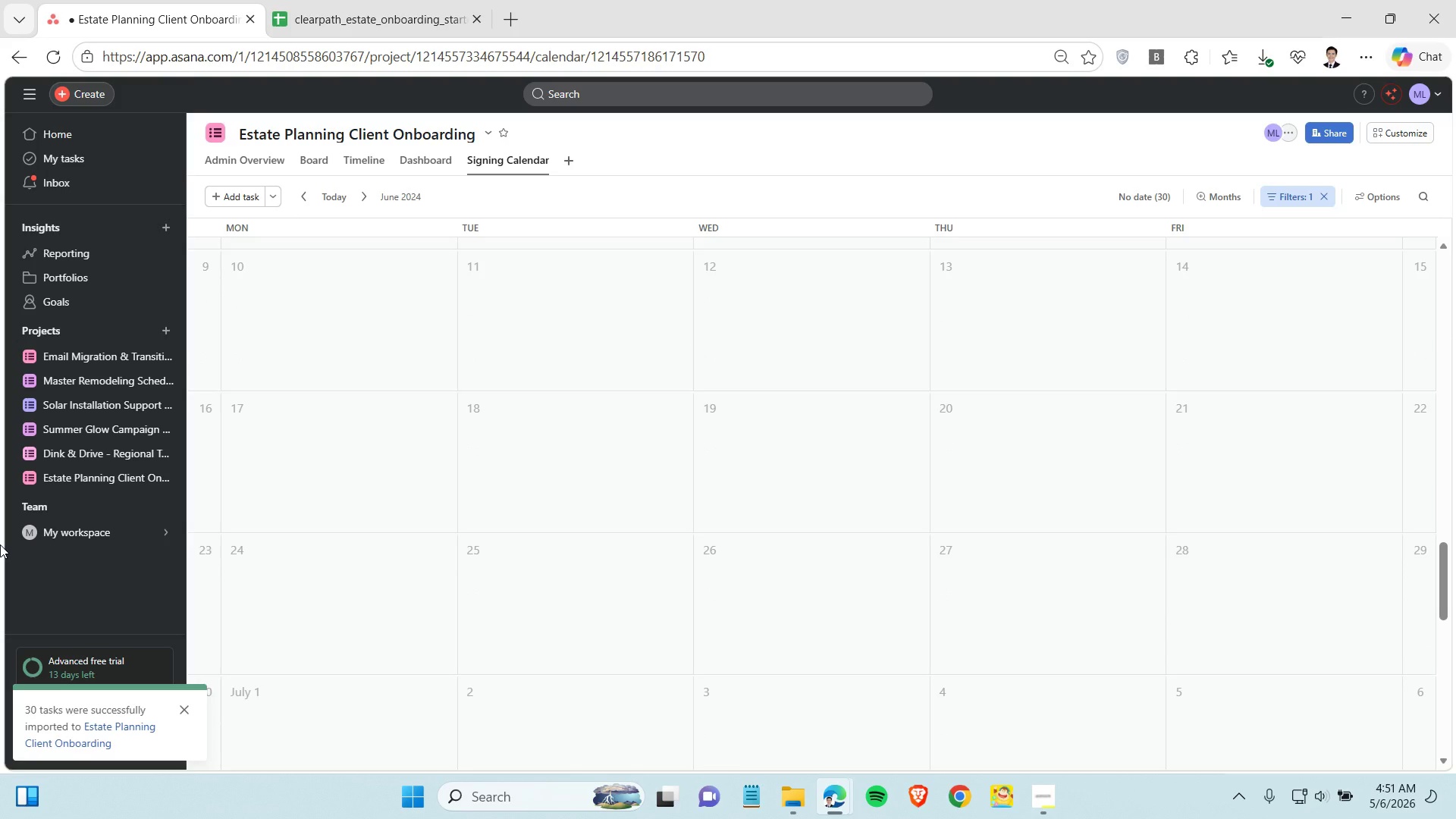 
left_click([1378, 190])
 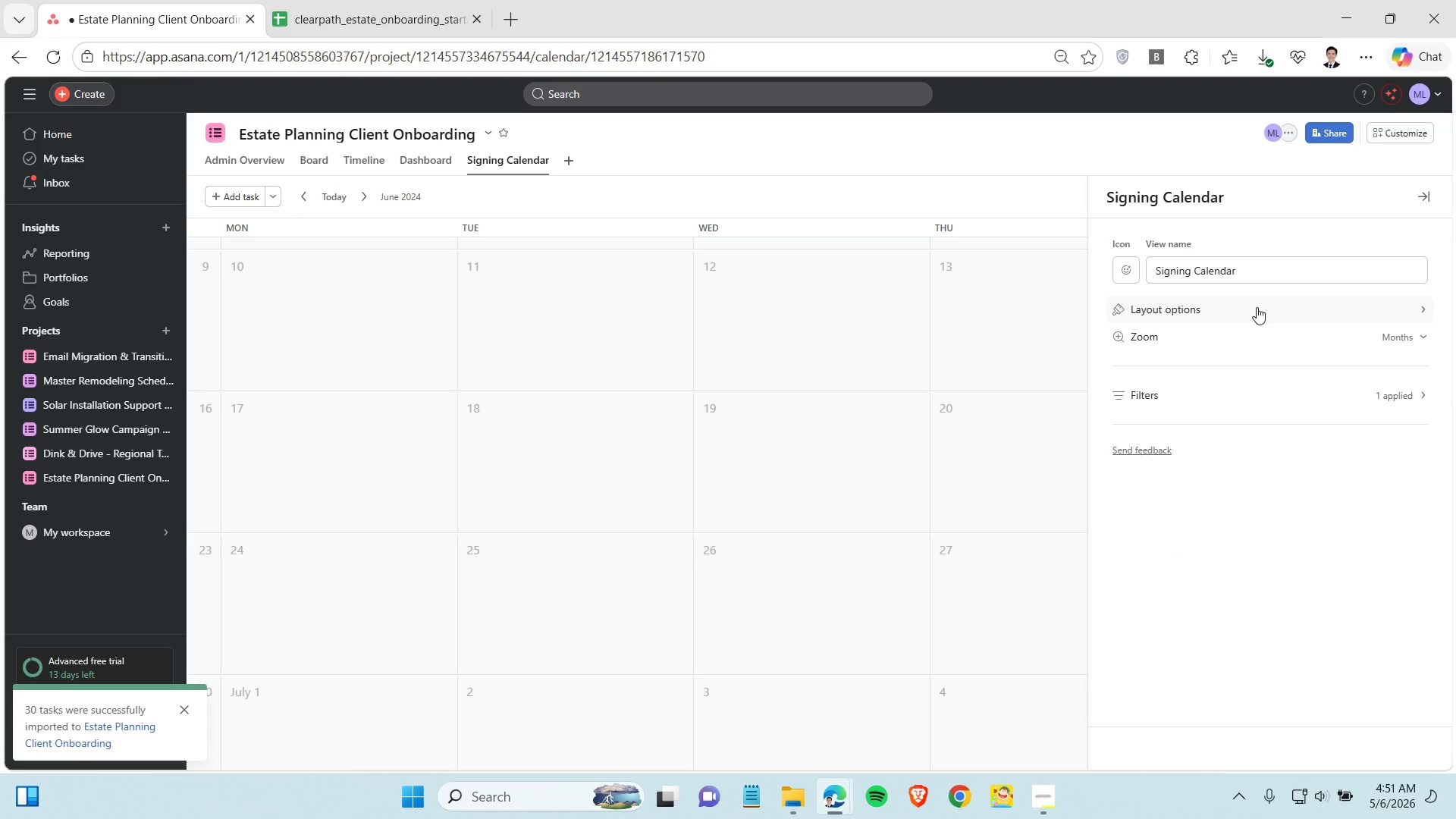 
left_click([1256, 307])
 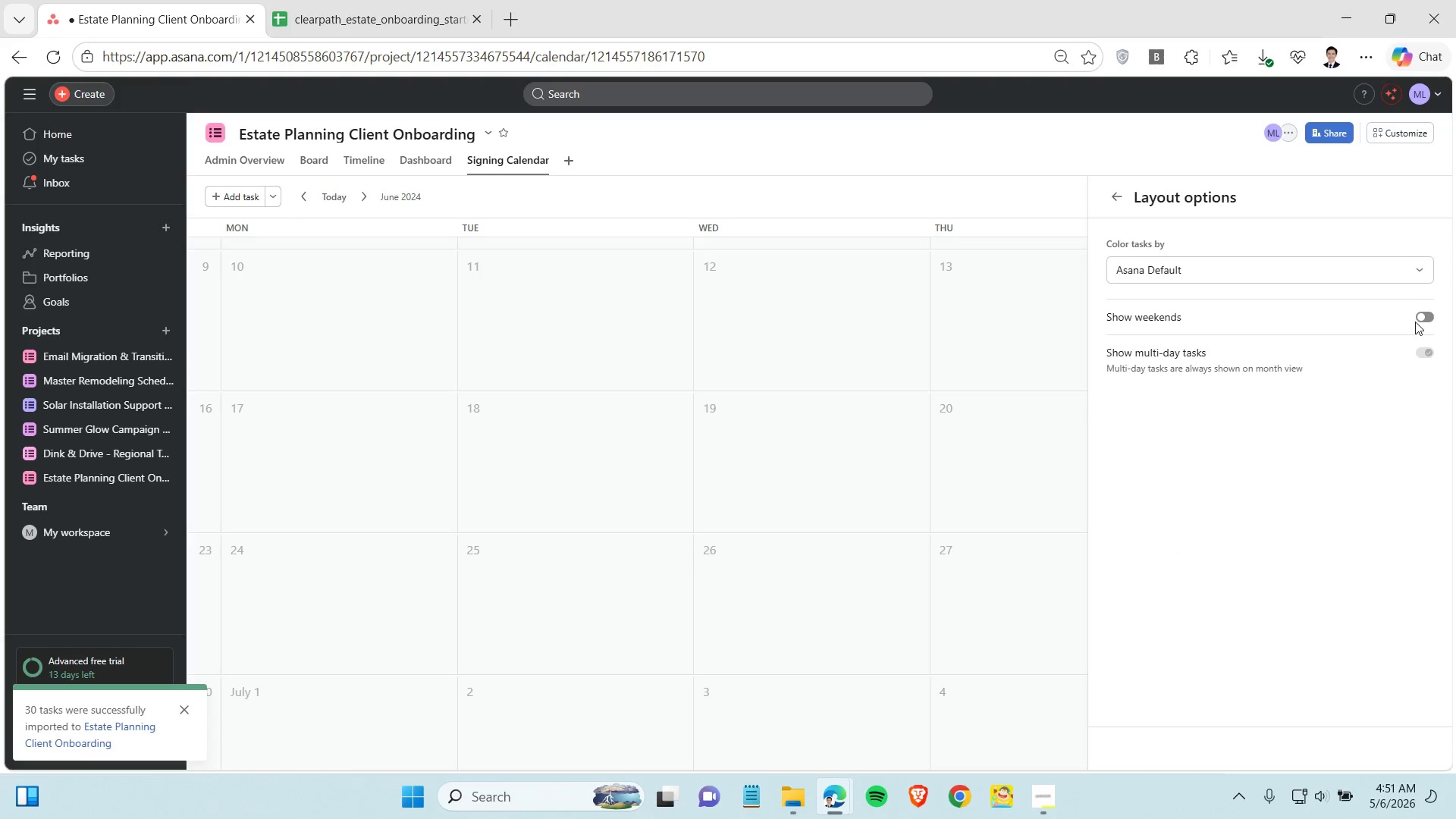 
left_click([1420, 312])
 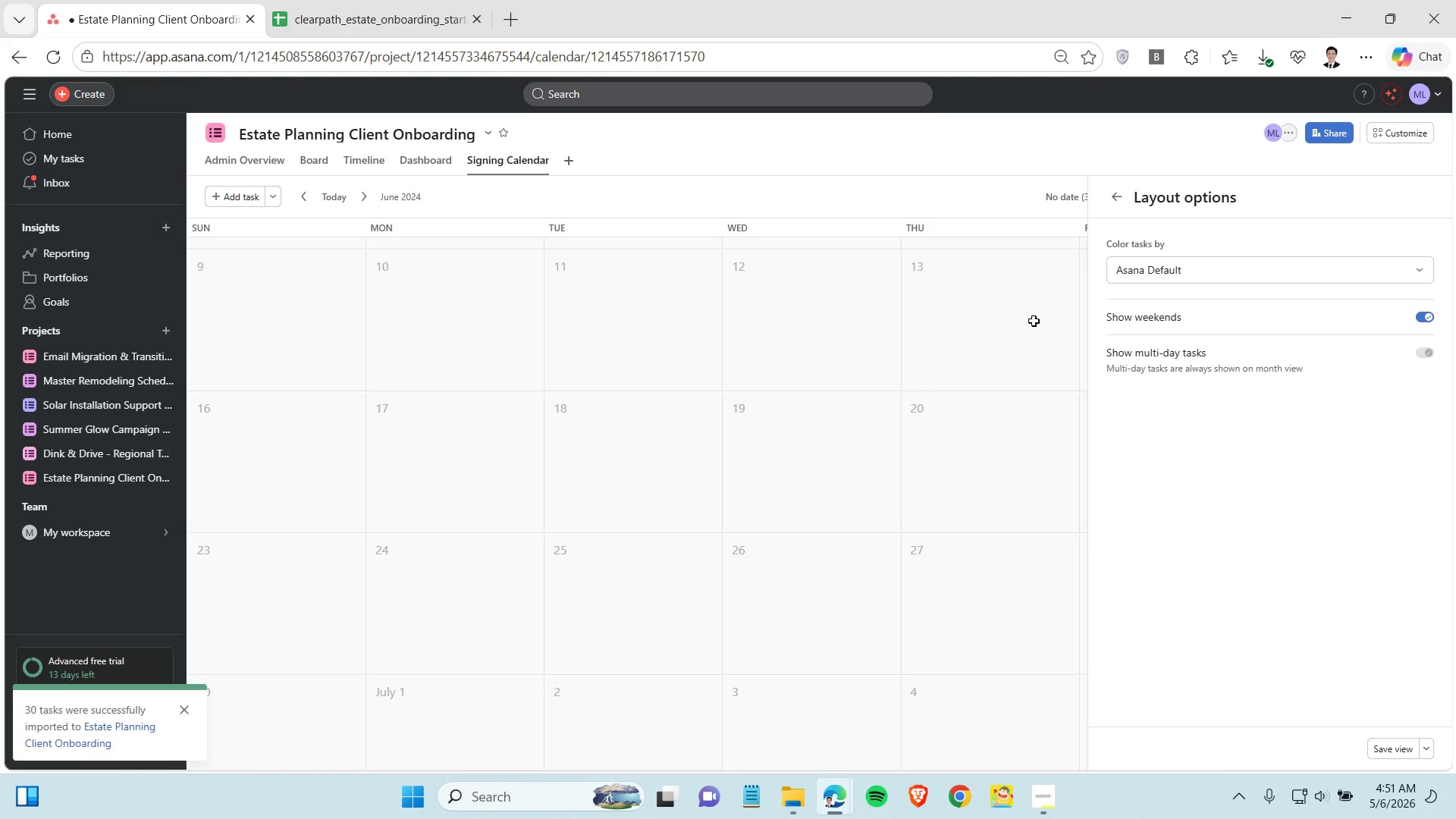 
left_click([1018, 321])
 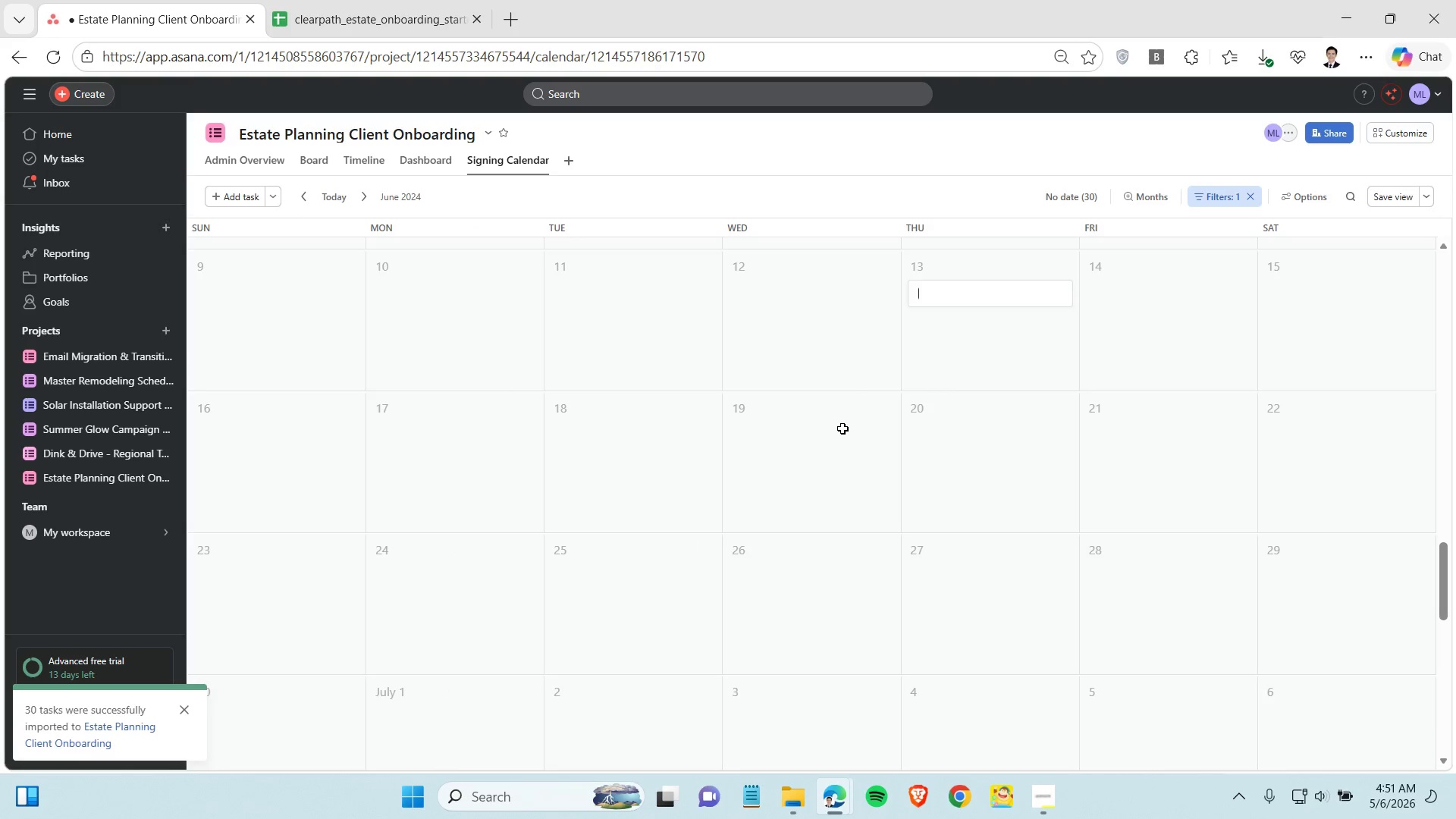 
scroll: coordinate [850, 407], scroll_direction: up, amount: 17.0
 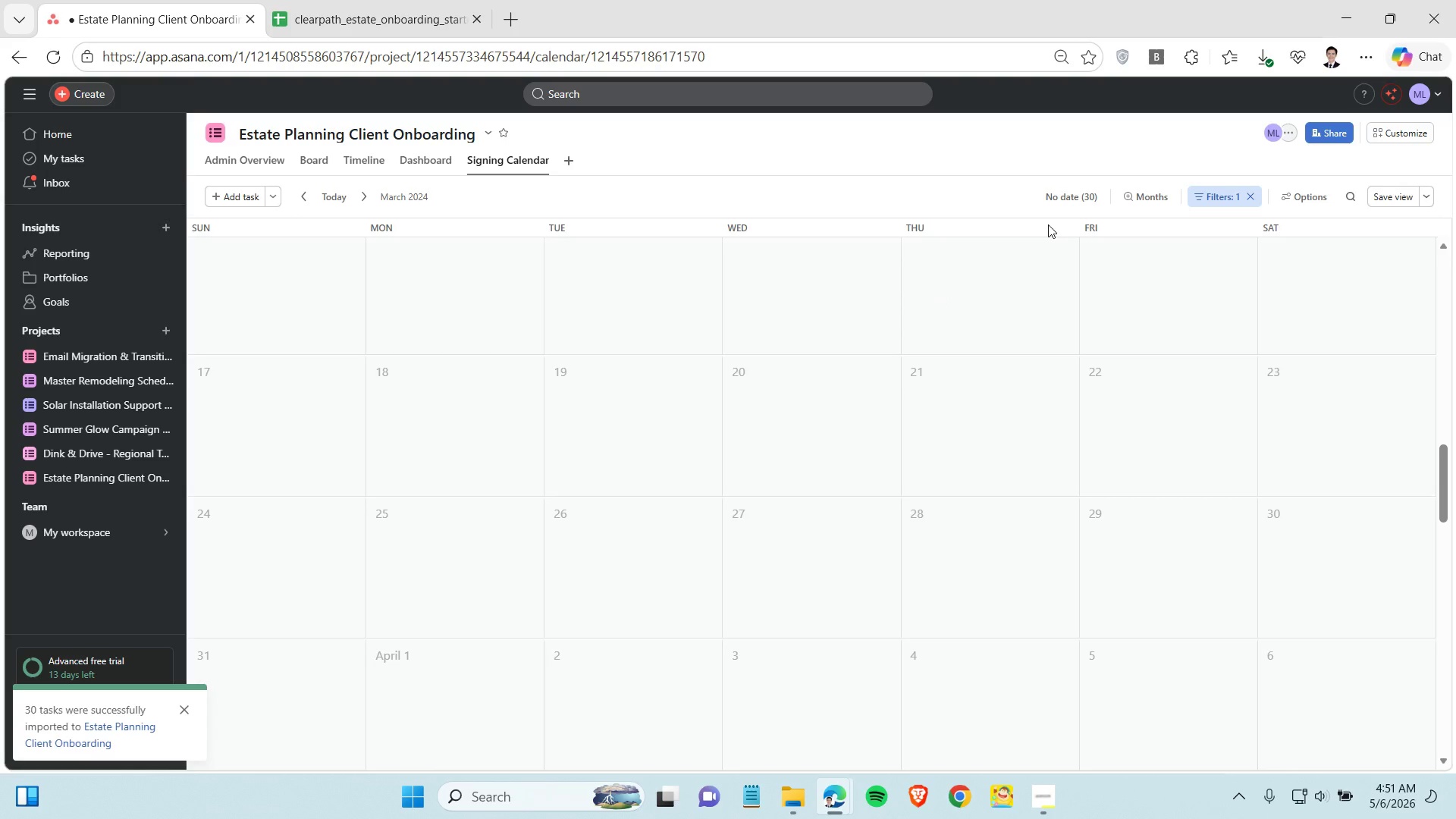 
left_click([1071, 202])
 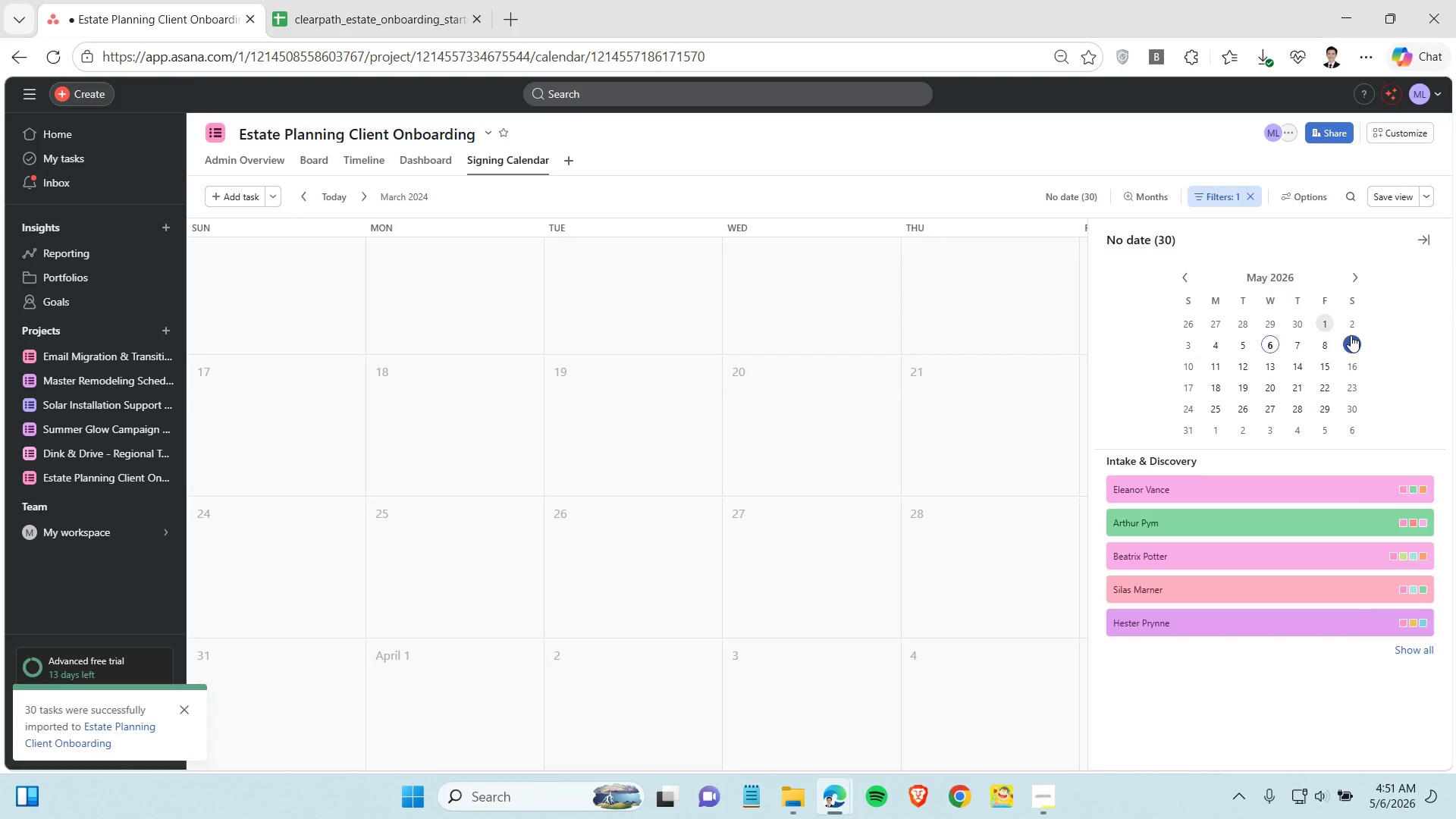 
left_click([1327, 325])
 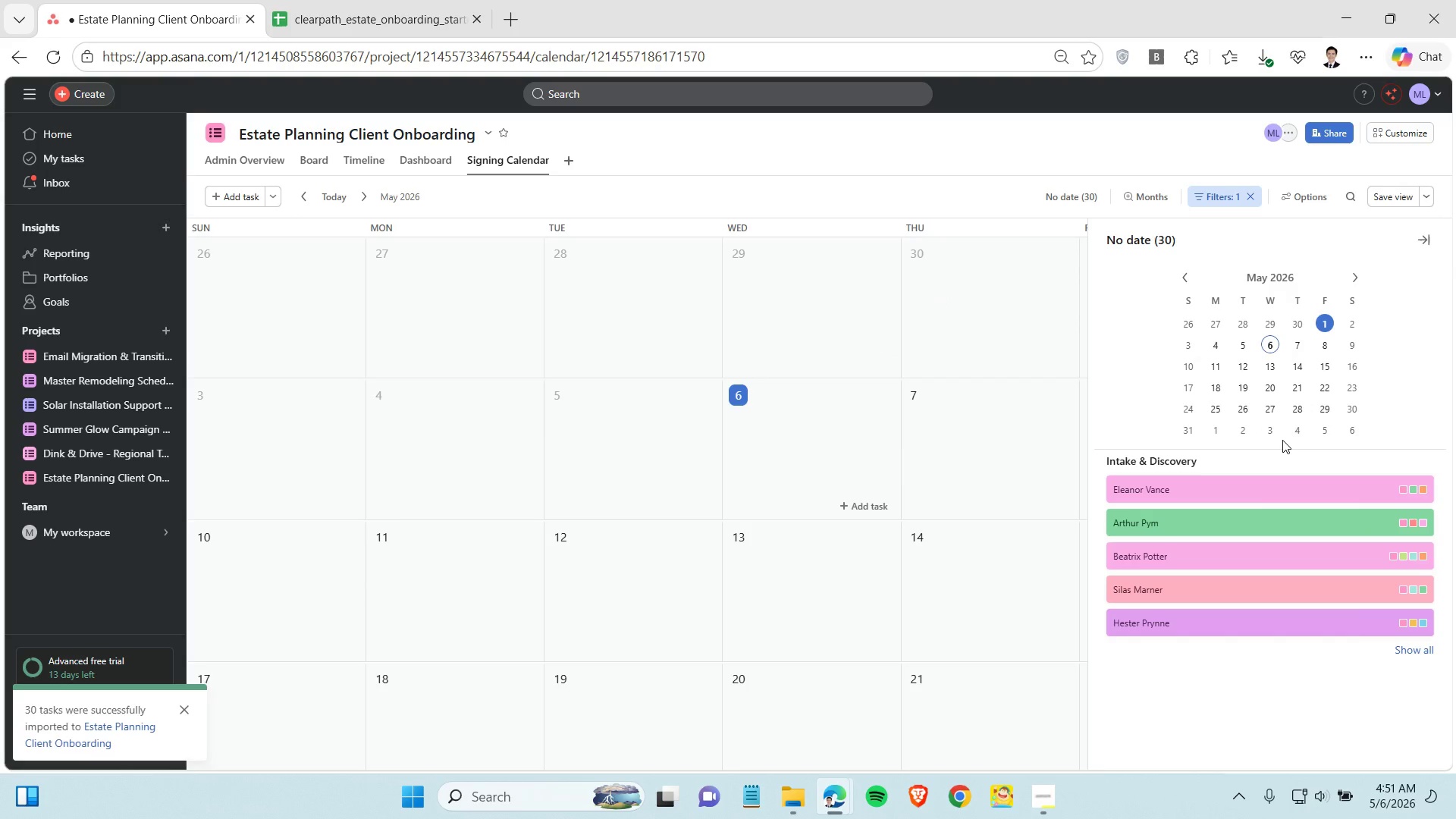 
left_click([1276, 328])
 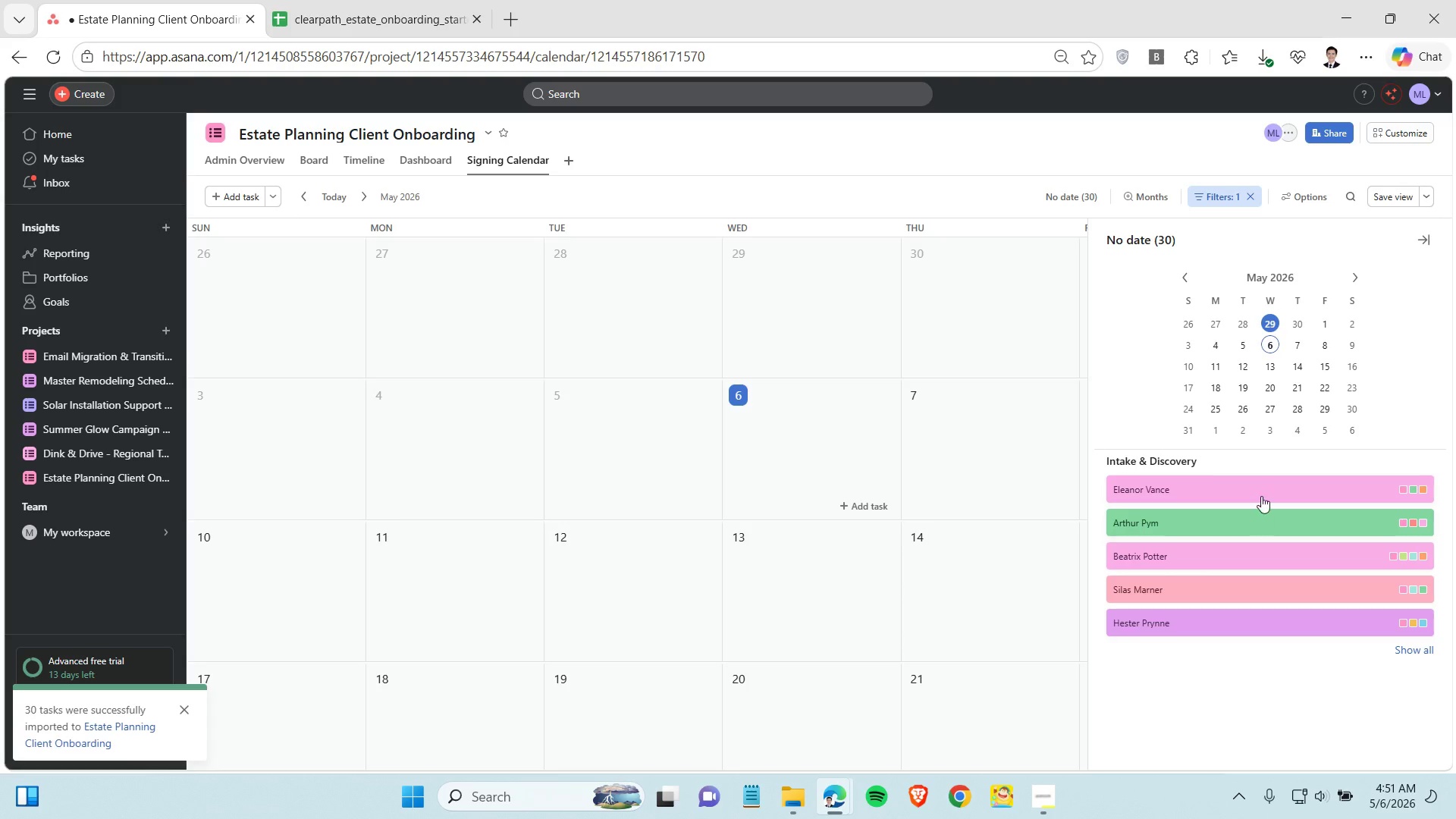 
left_click([1261, 490])
 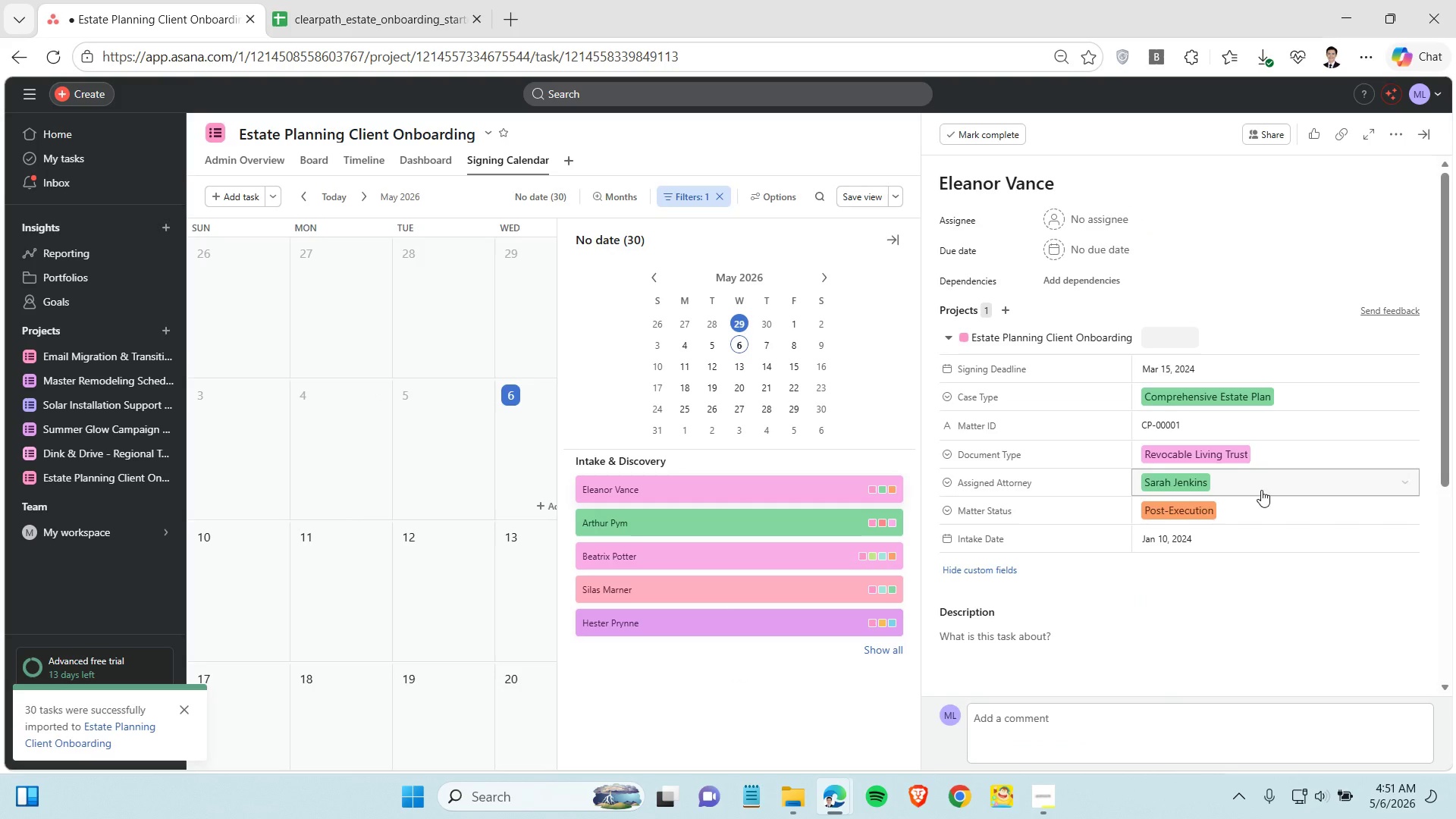 
mouse_move([1238, 485])
 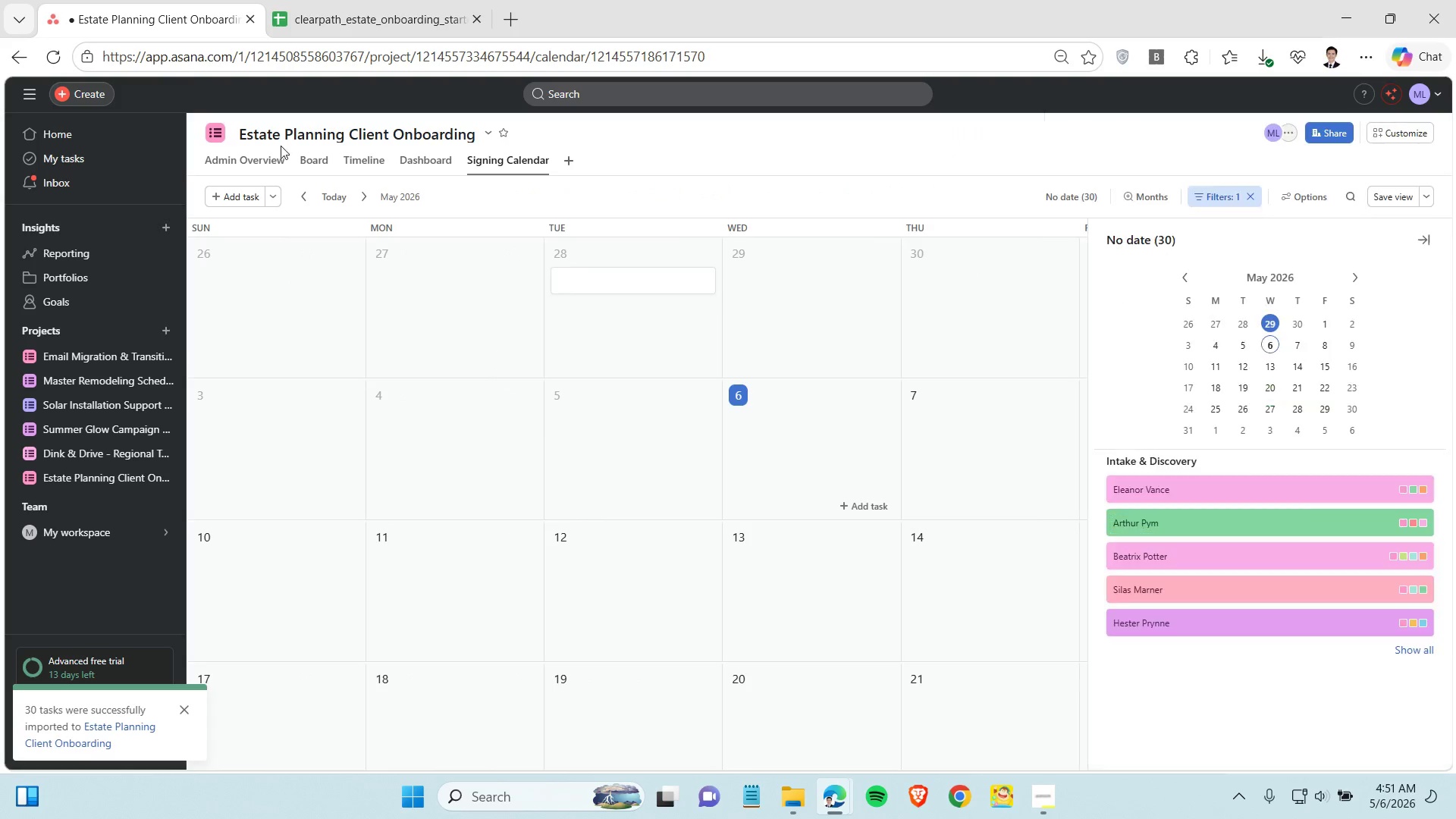 
left_click([303, 156])
 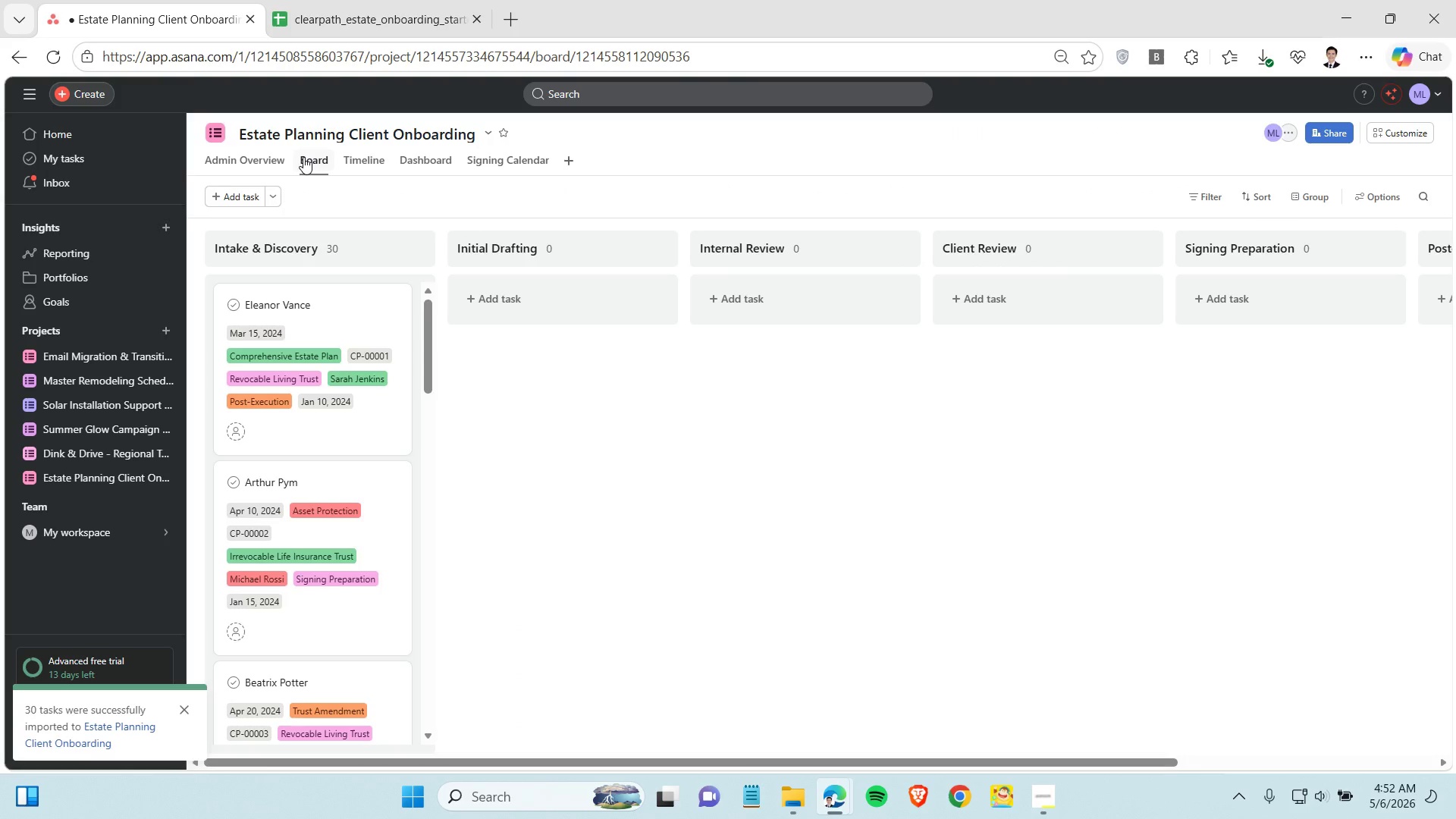 
left_click([363, 415])
 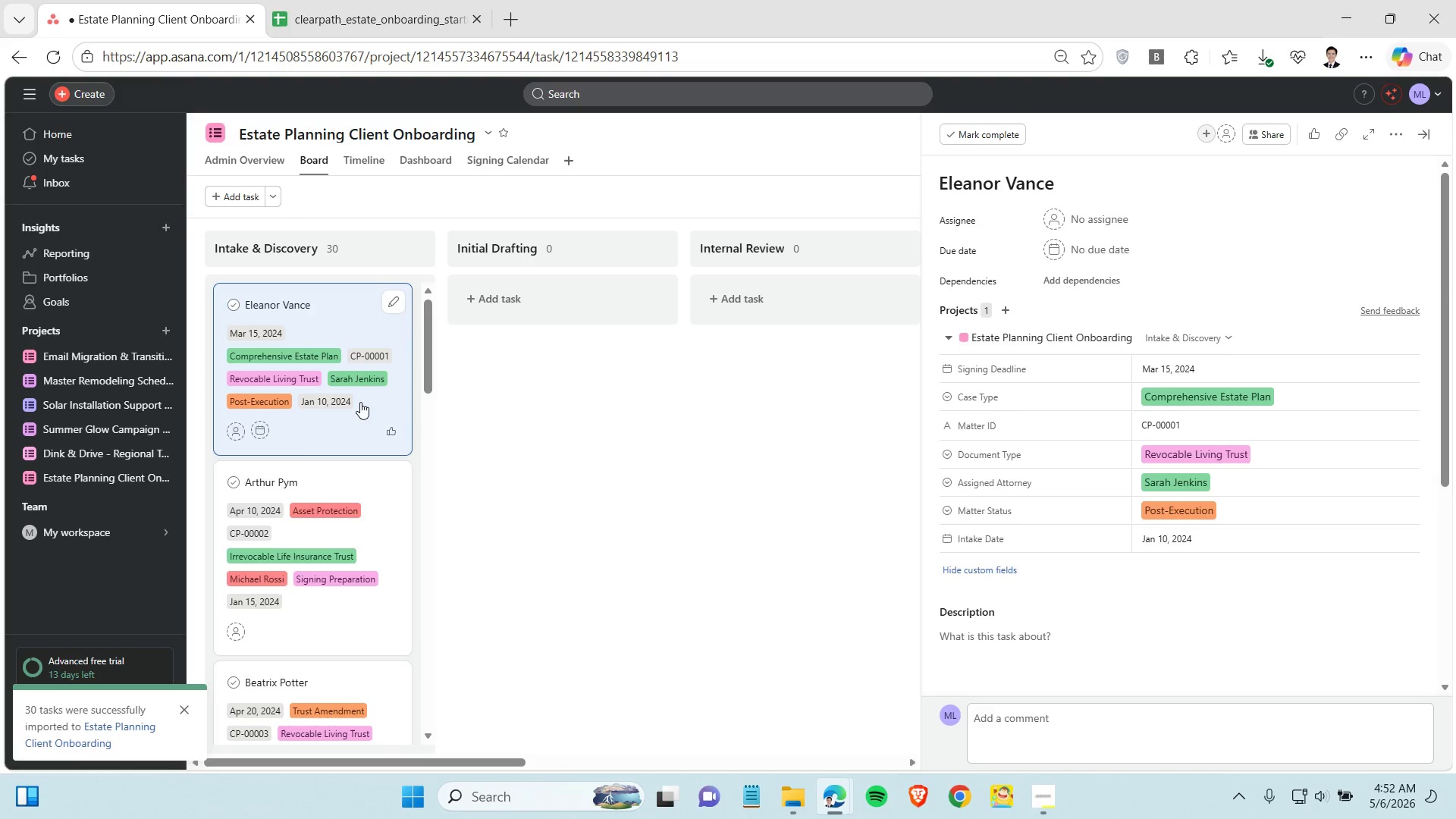 
wait(15.86)
 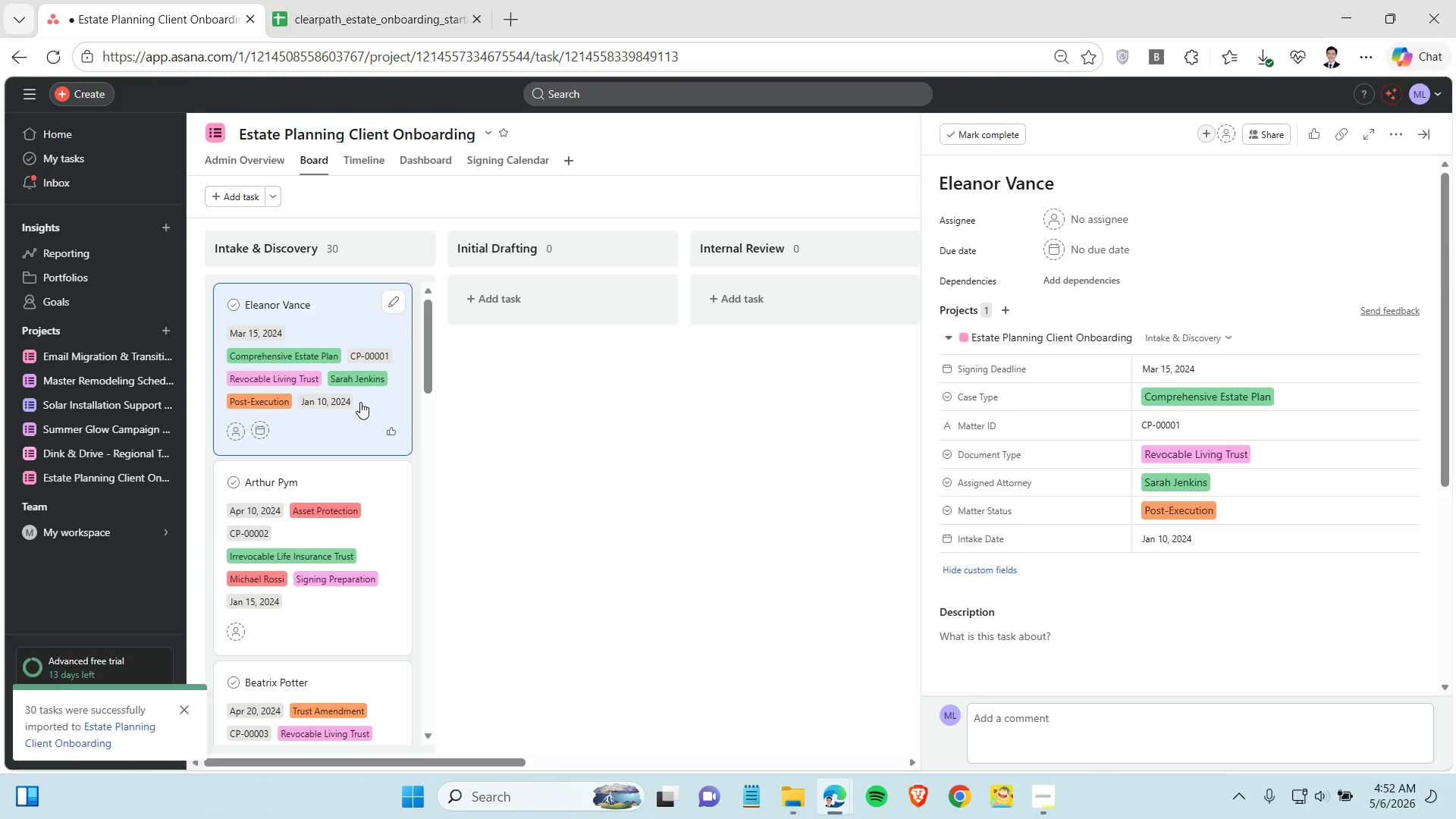 
left_click([261, 431])
 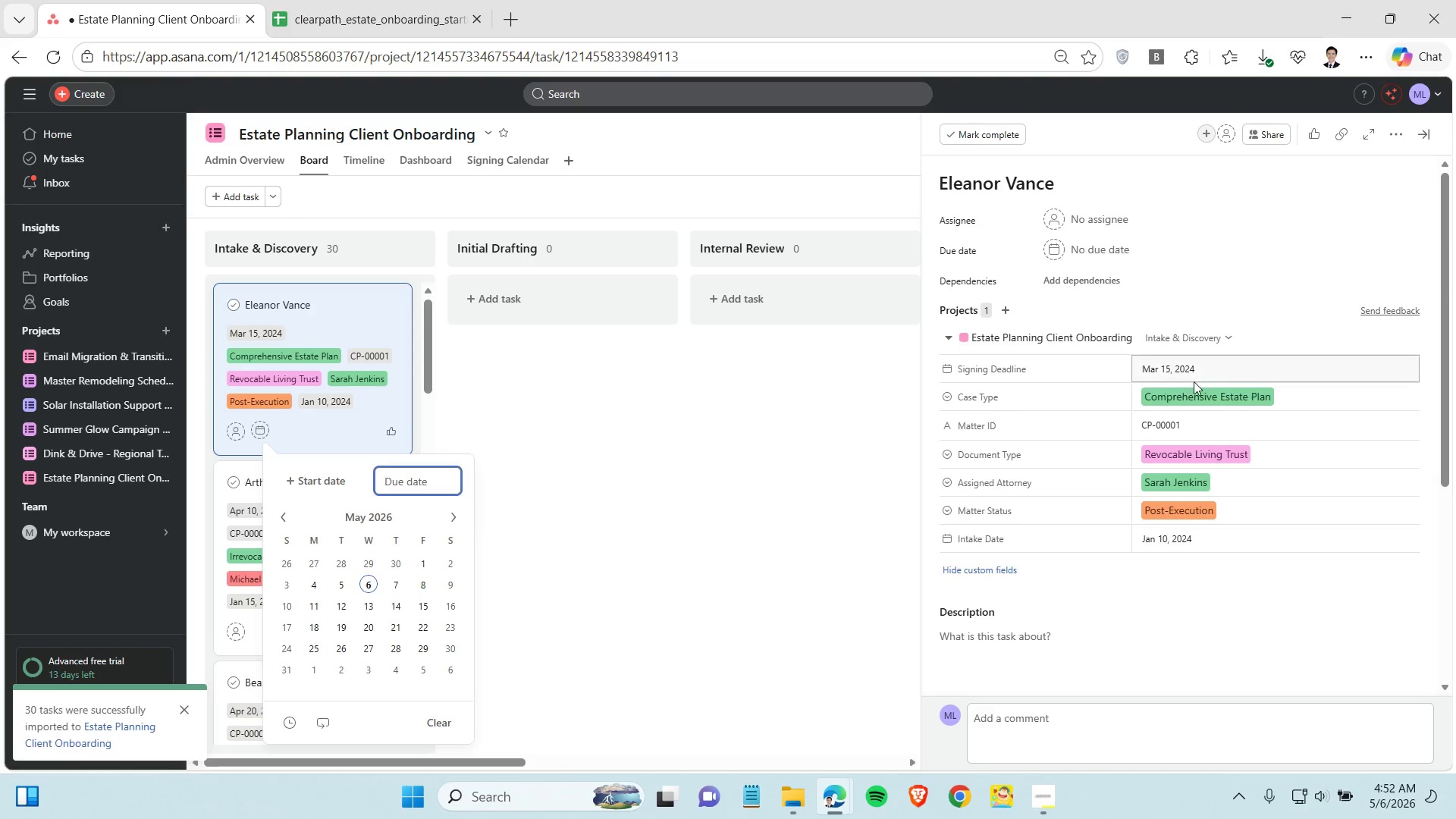 
left_click([1175, 370])
 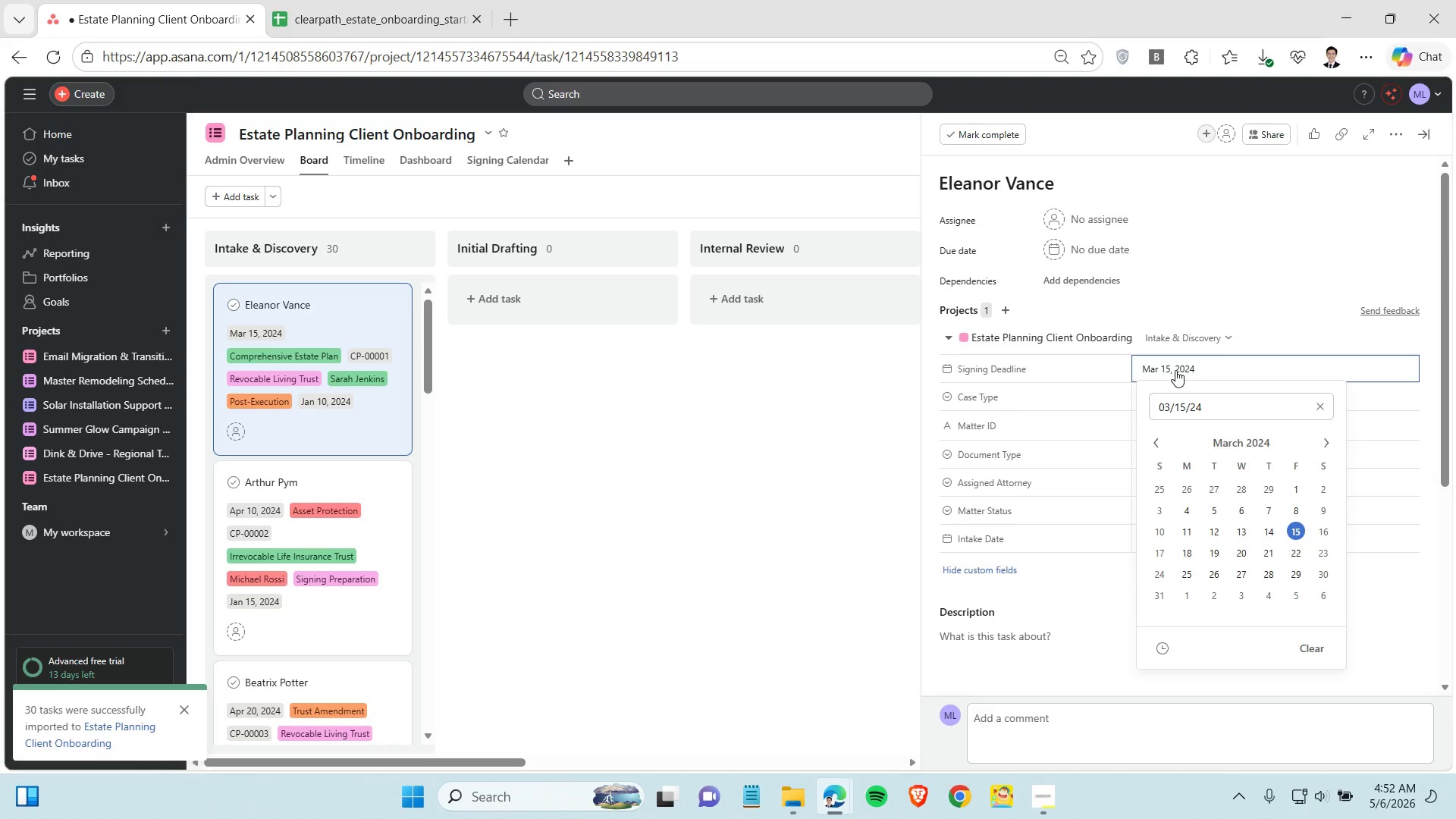 
double_click([1175, 370])
 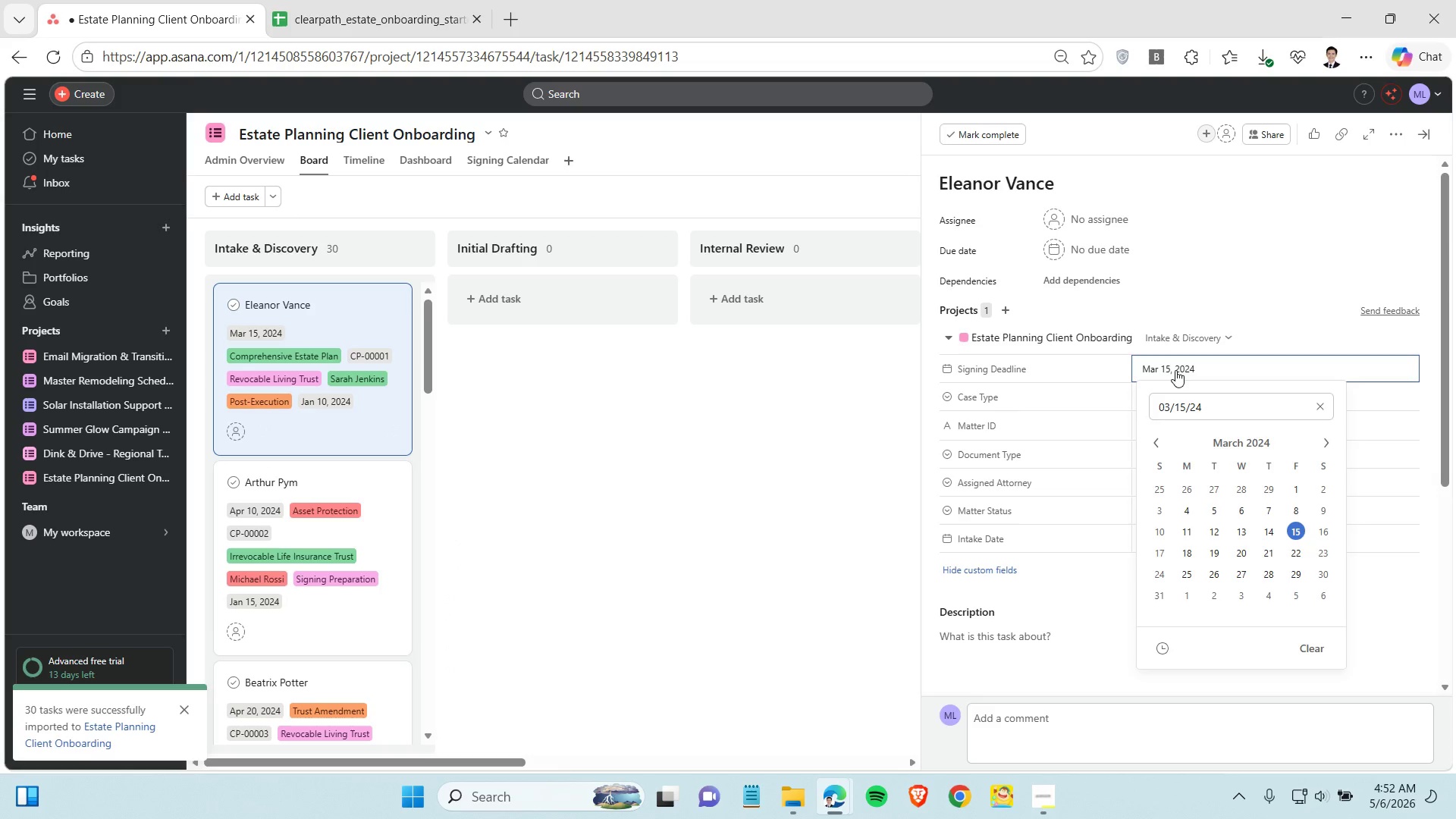 
triple_click([1175, 370])
 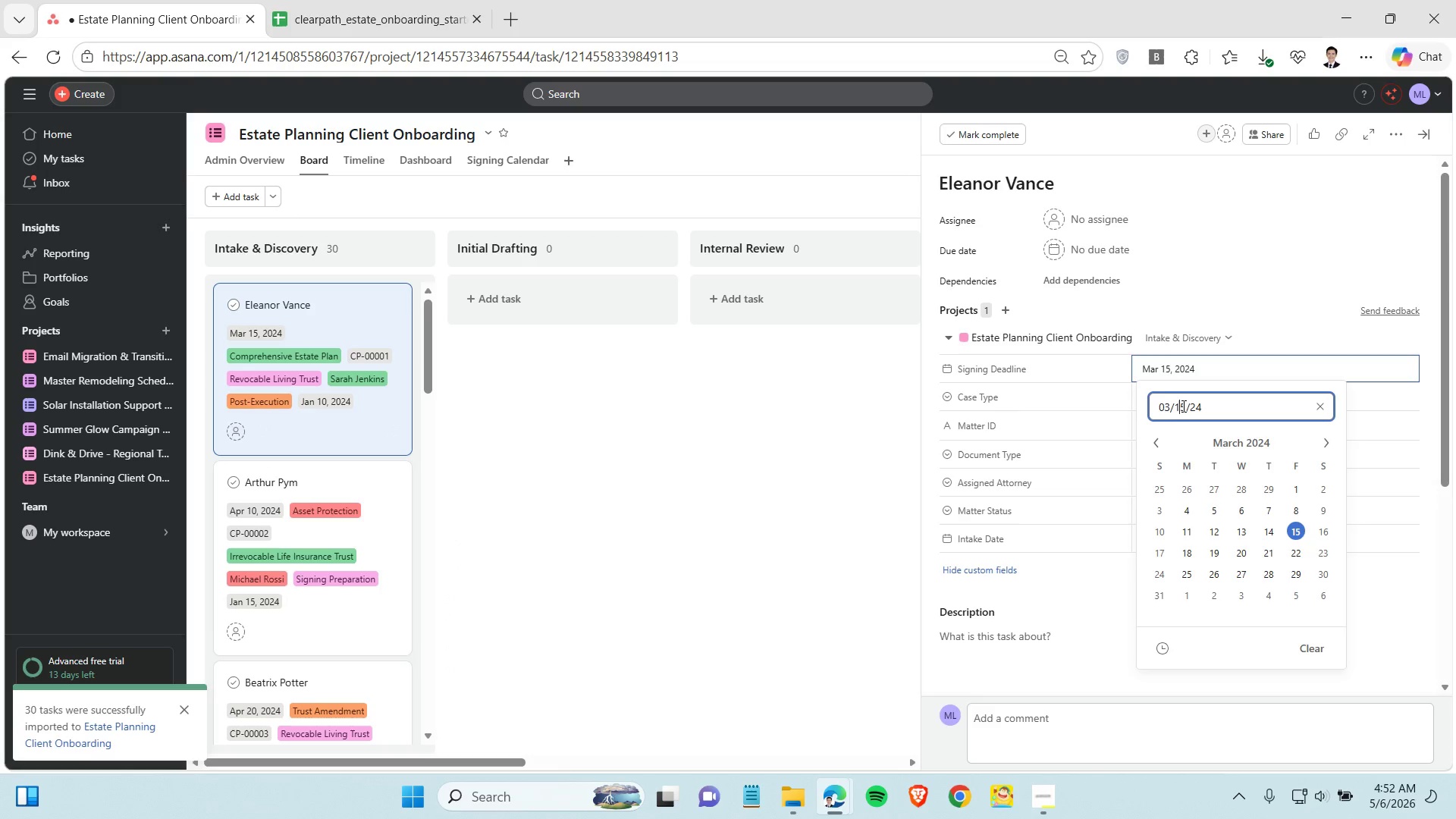 
double_click([1182, 406])
 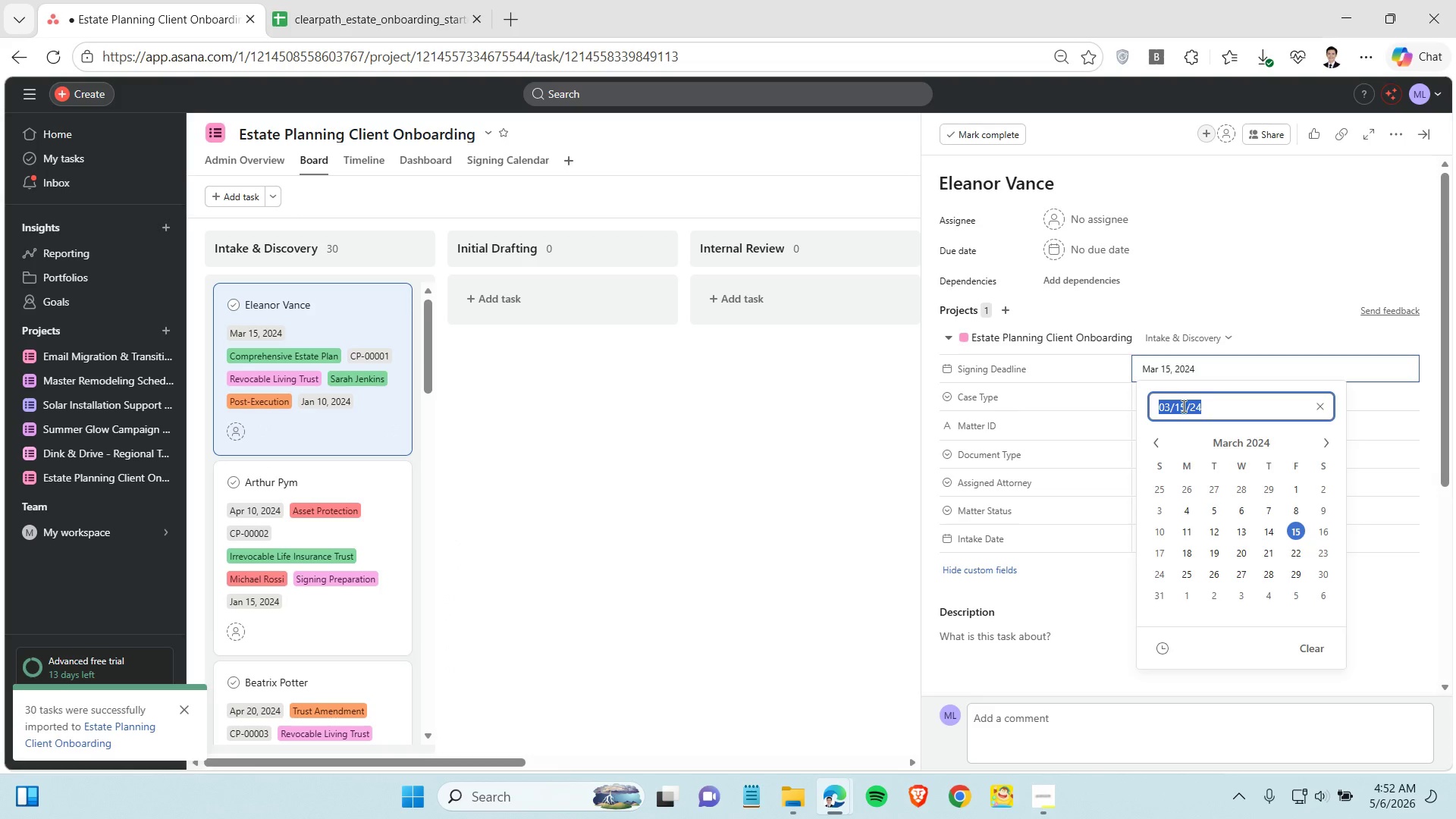 
triple_click([1182, 406])
 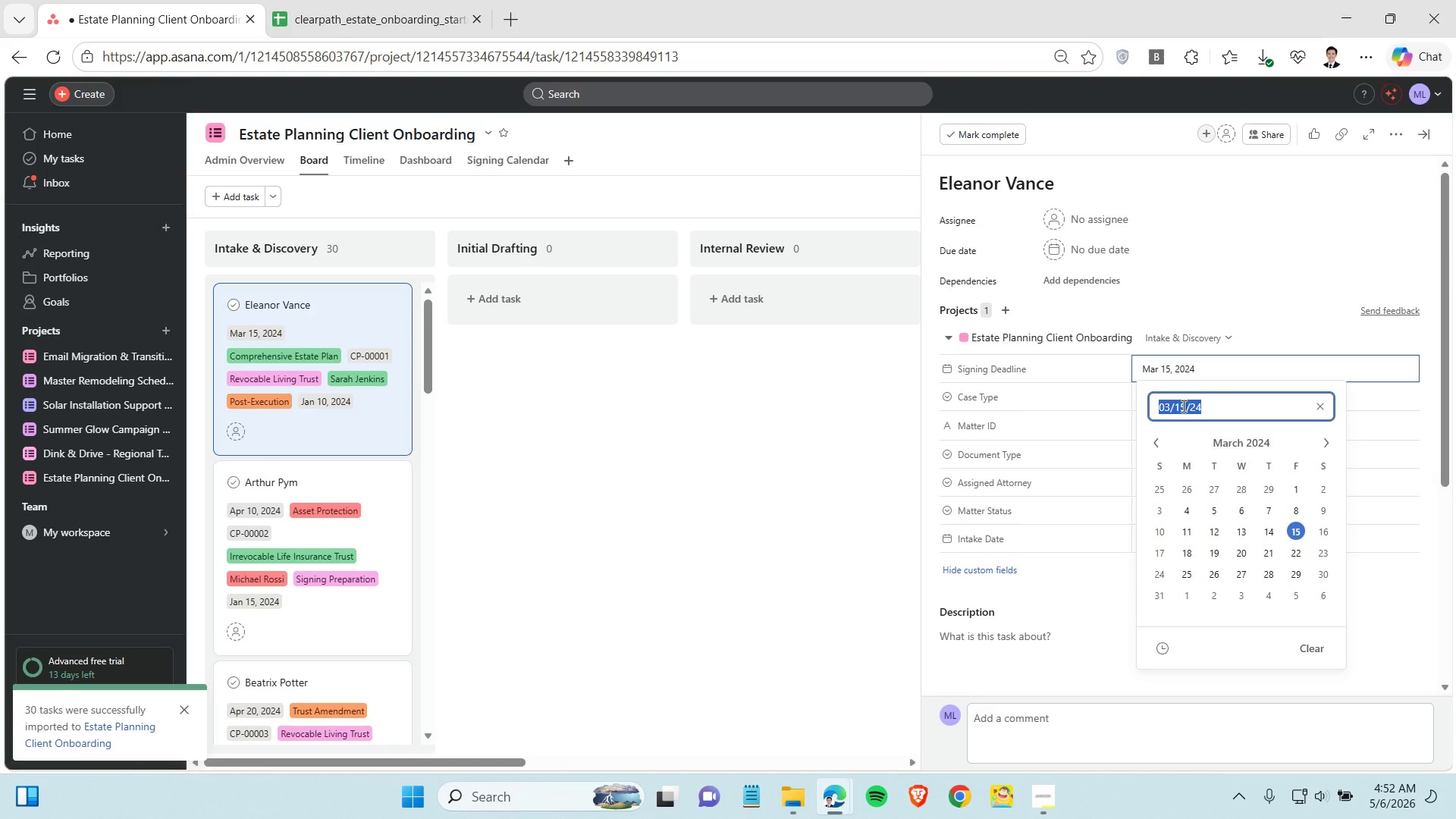 
key(Control+C)
 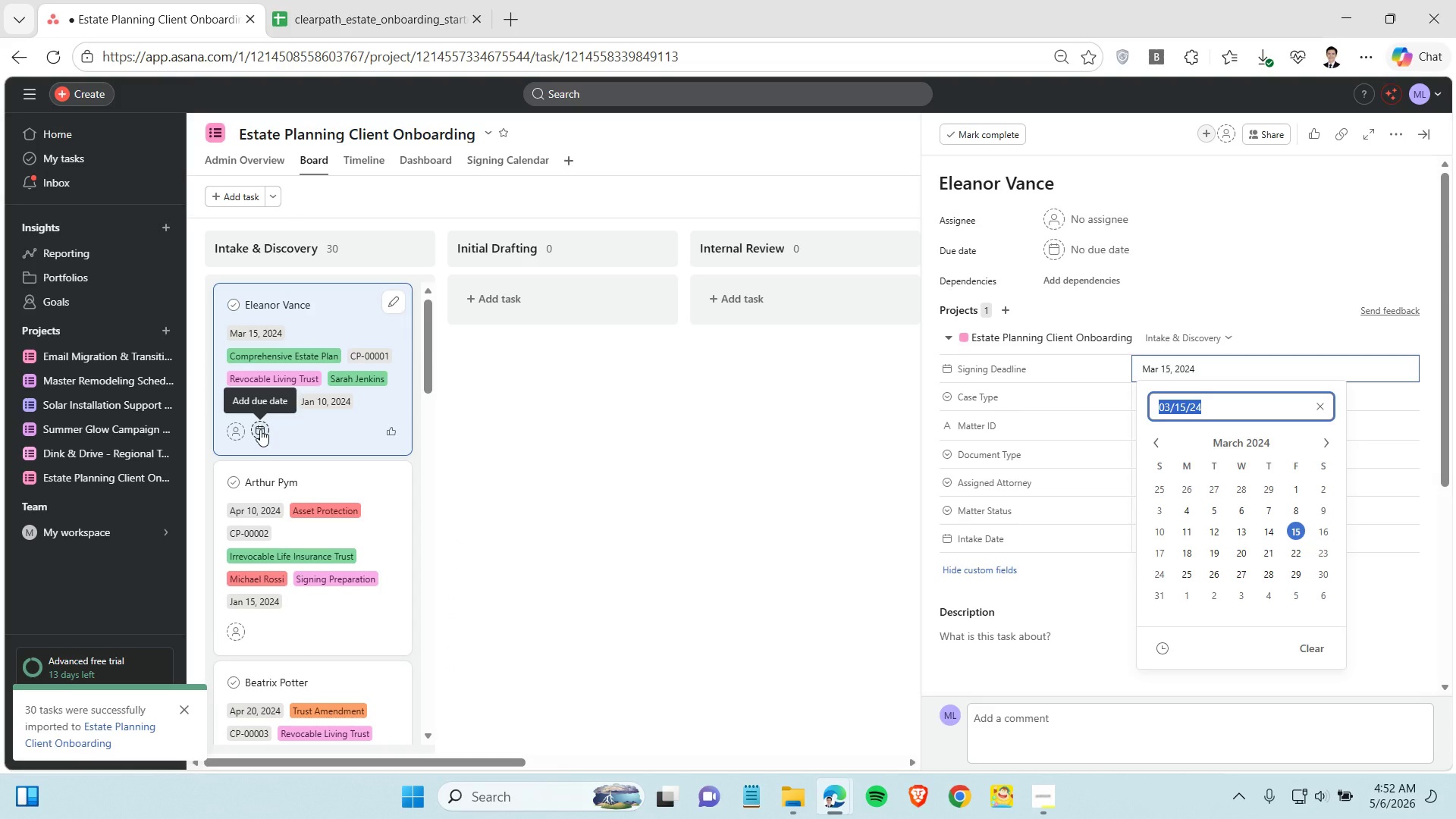 
left_click([260, 429])
 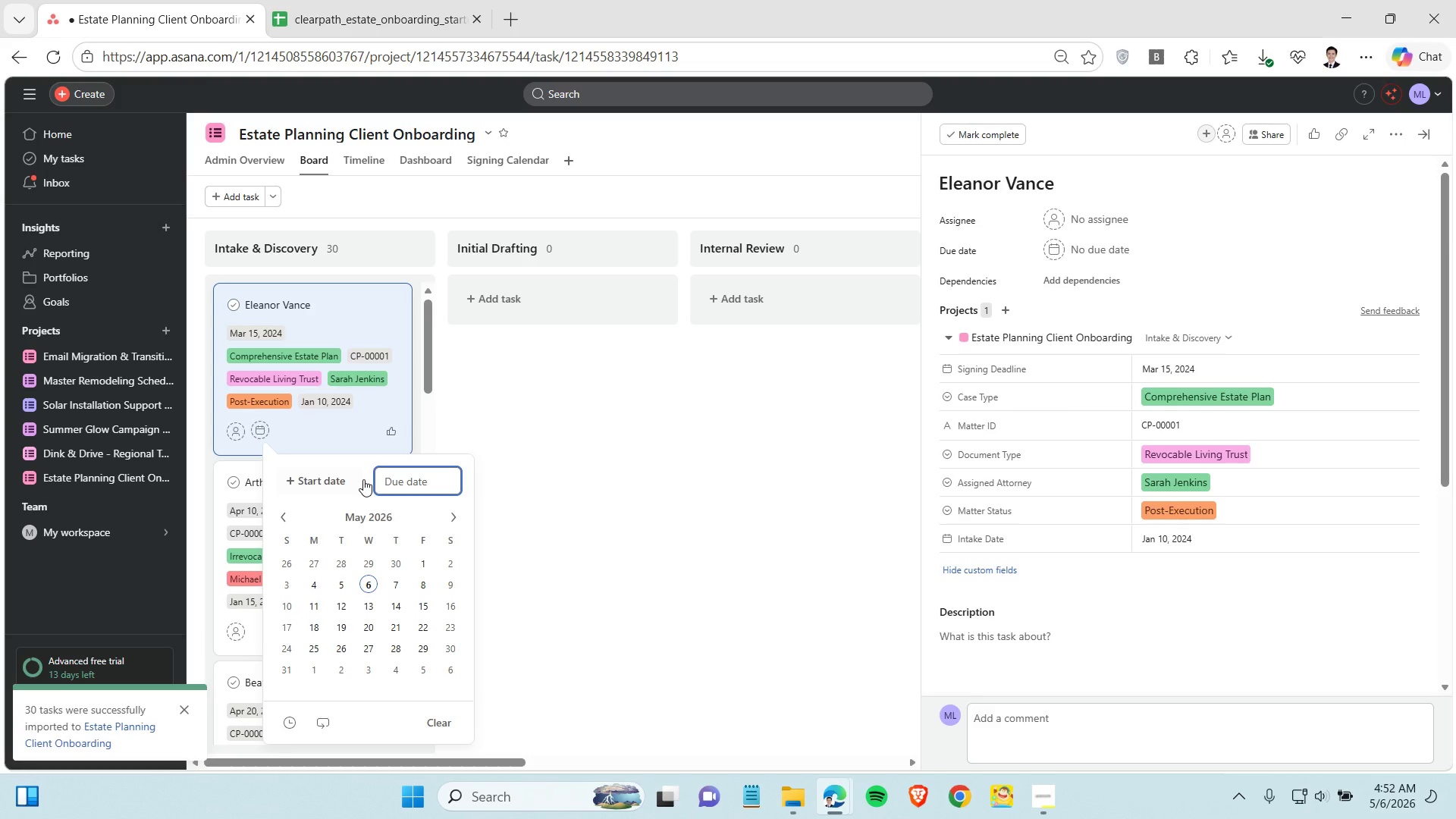 
key(Control+V)
 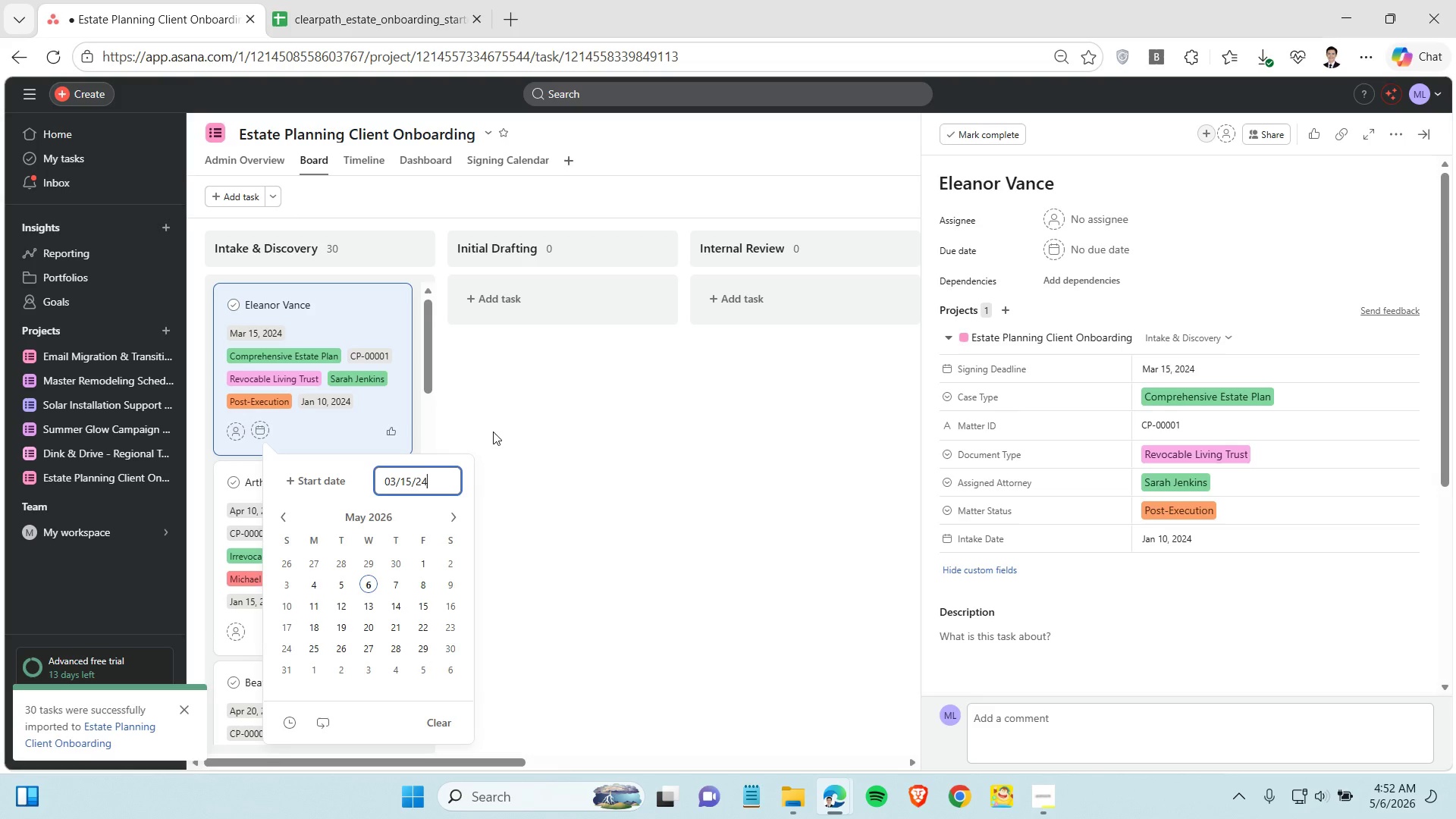 
key(Enter)
 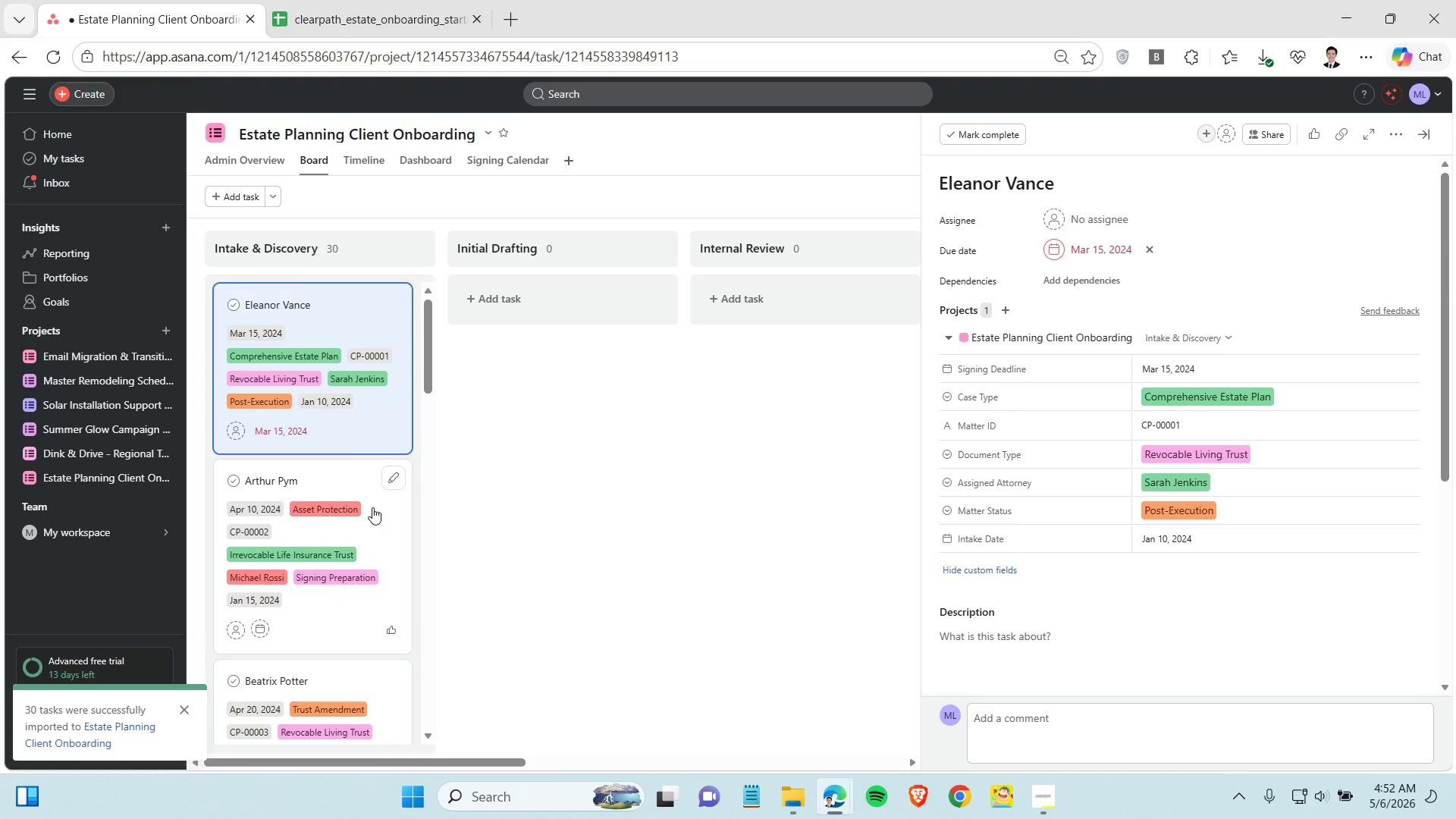 
left_click([346, 471])
 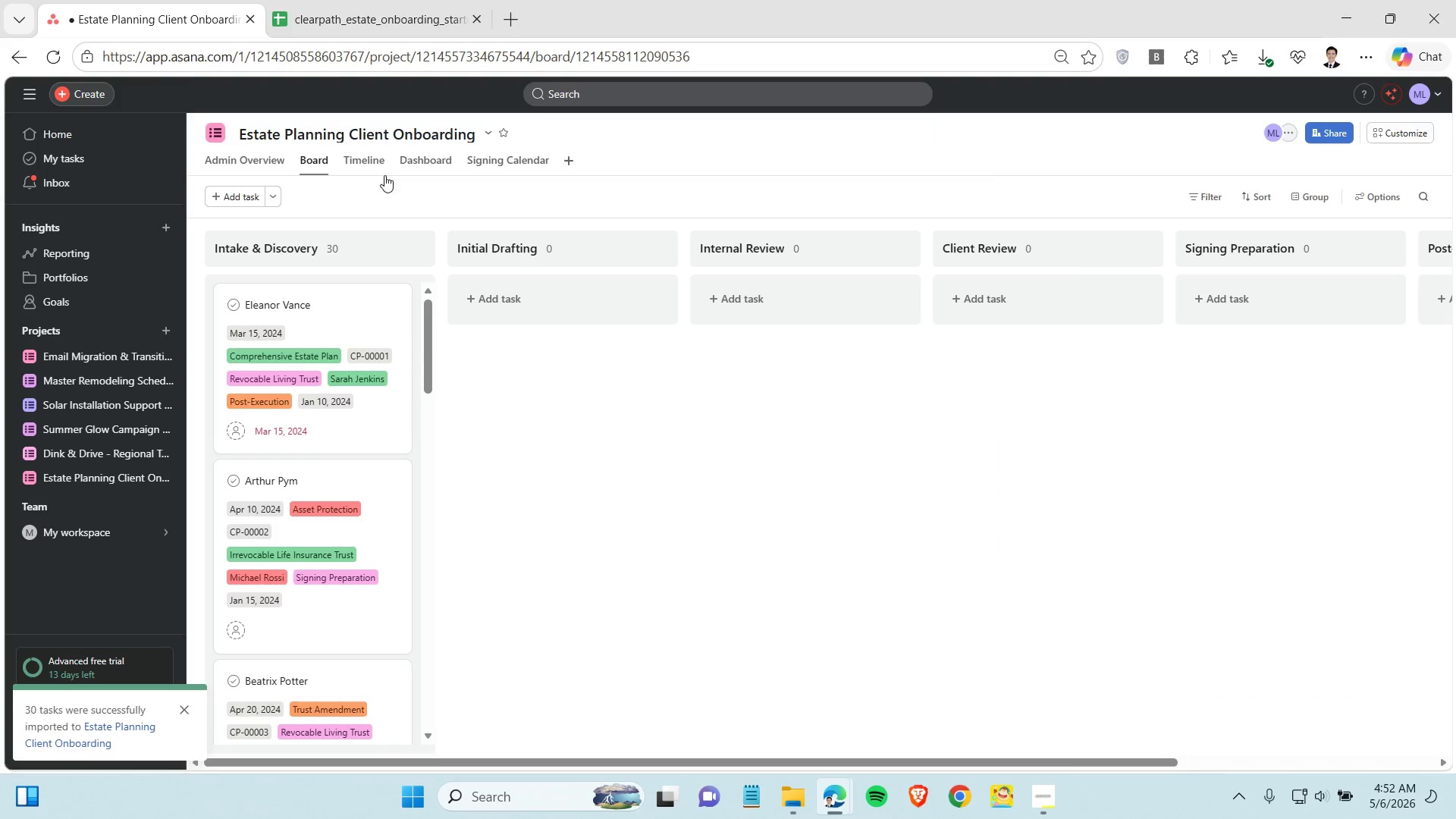 
wait(6.11)
 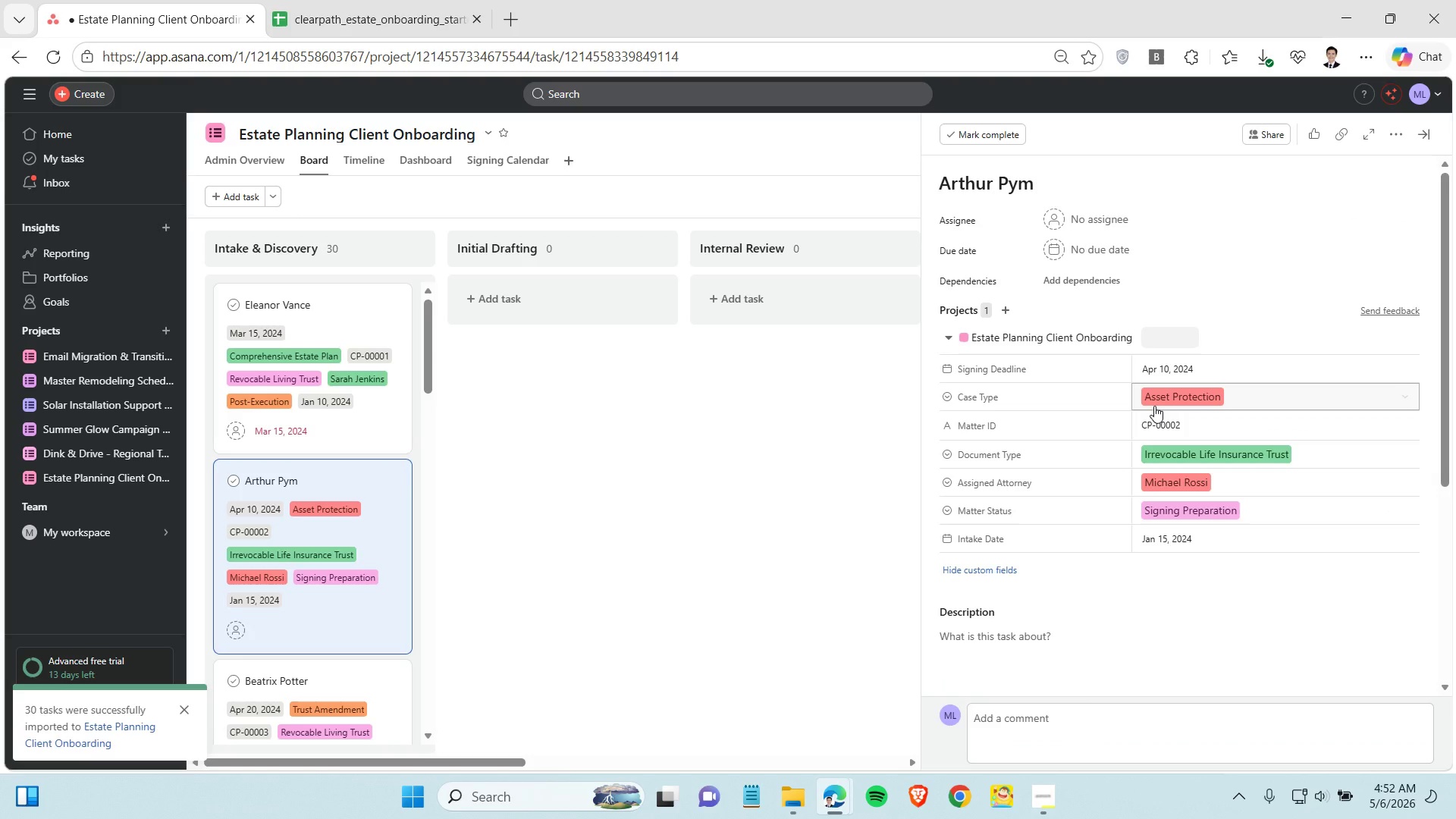 
left_click([494, 159])
 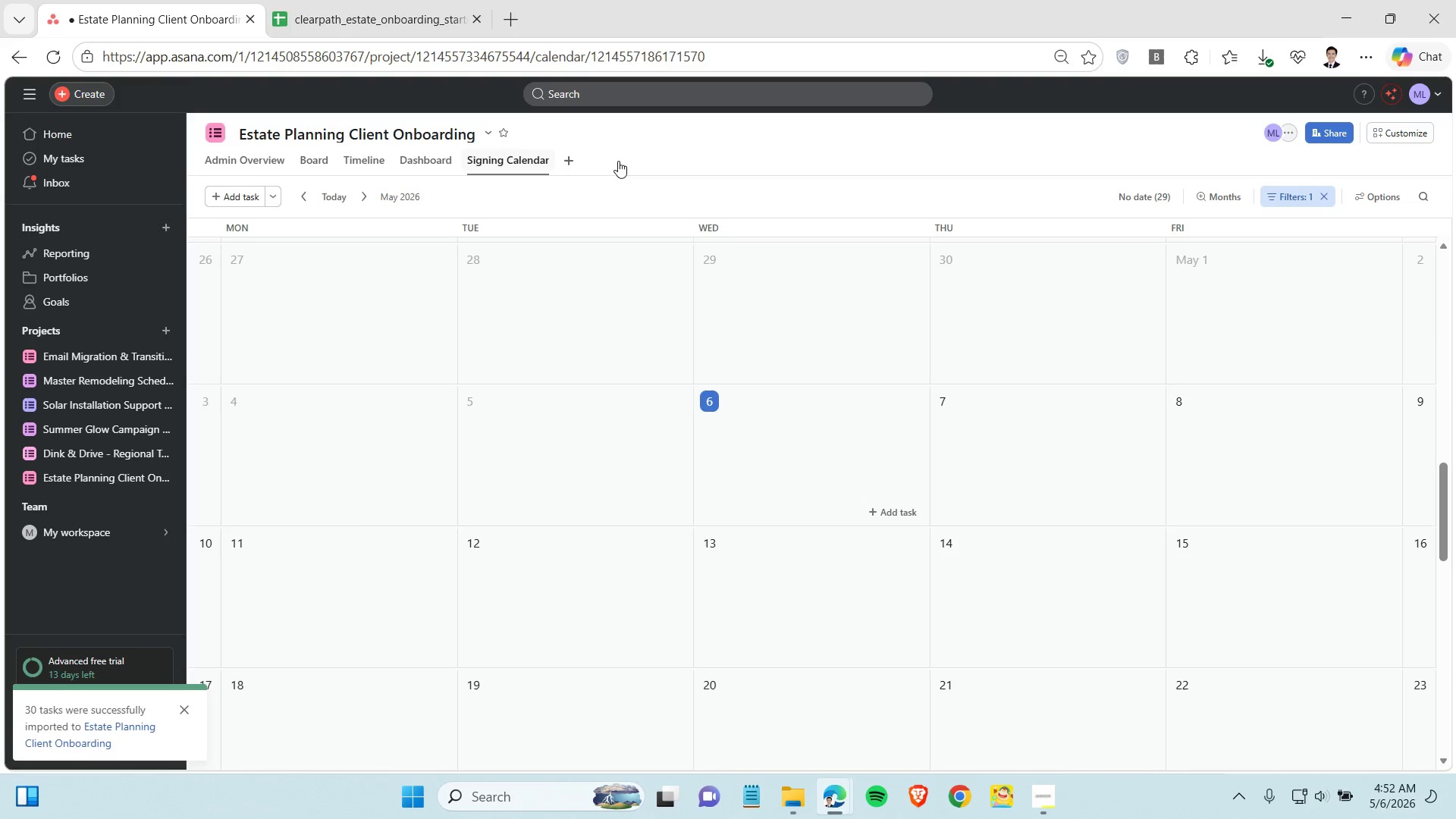 
left_click([1285, 197])
 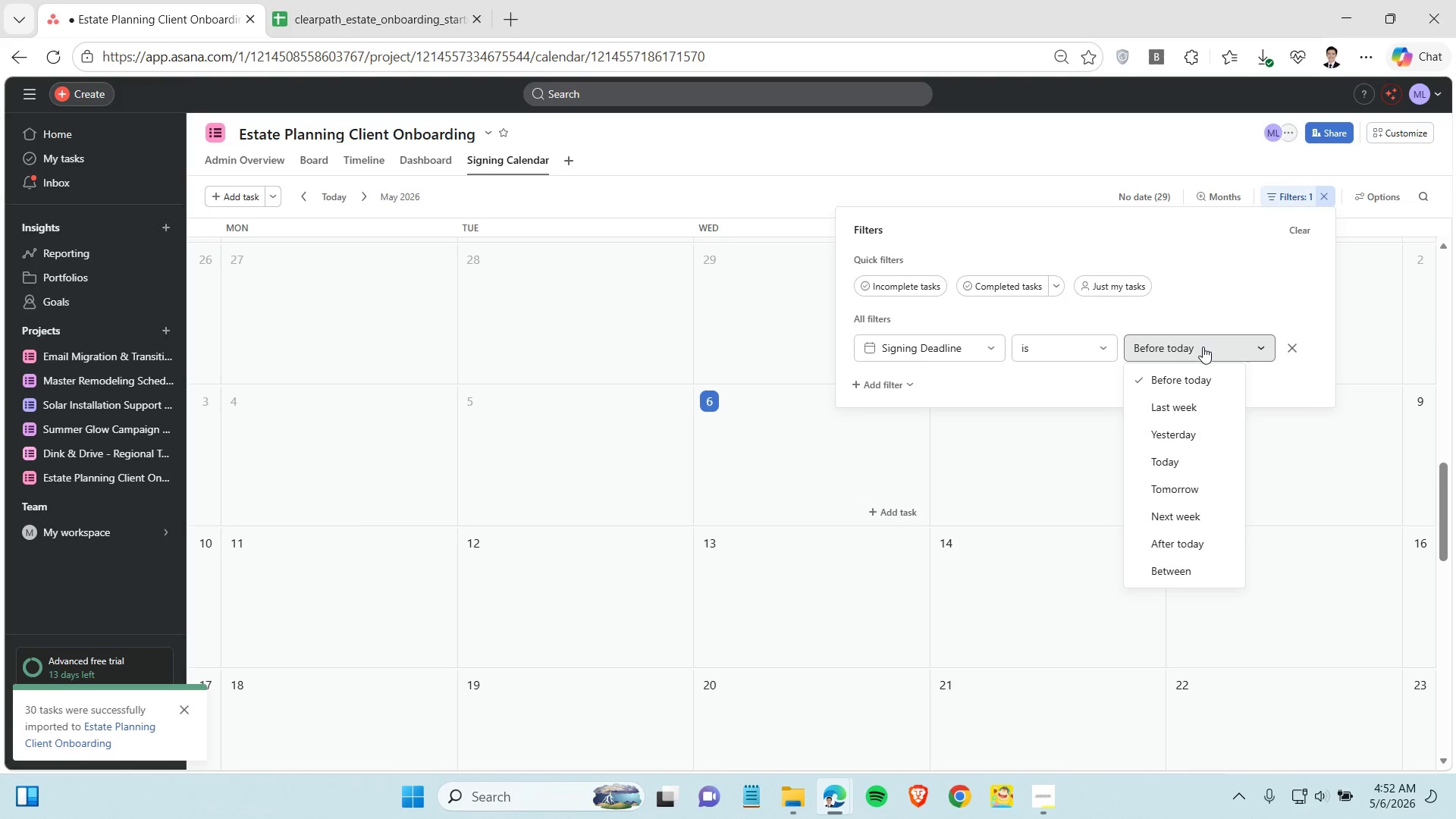 
left_click([1198, 378])
 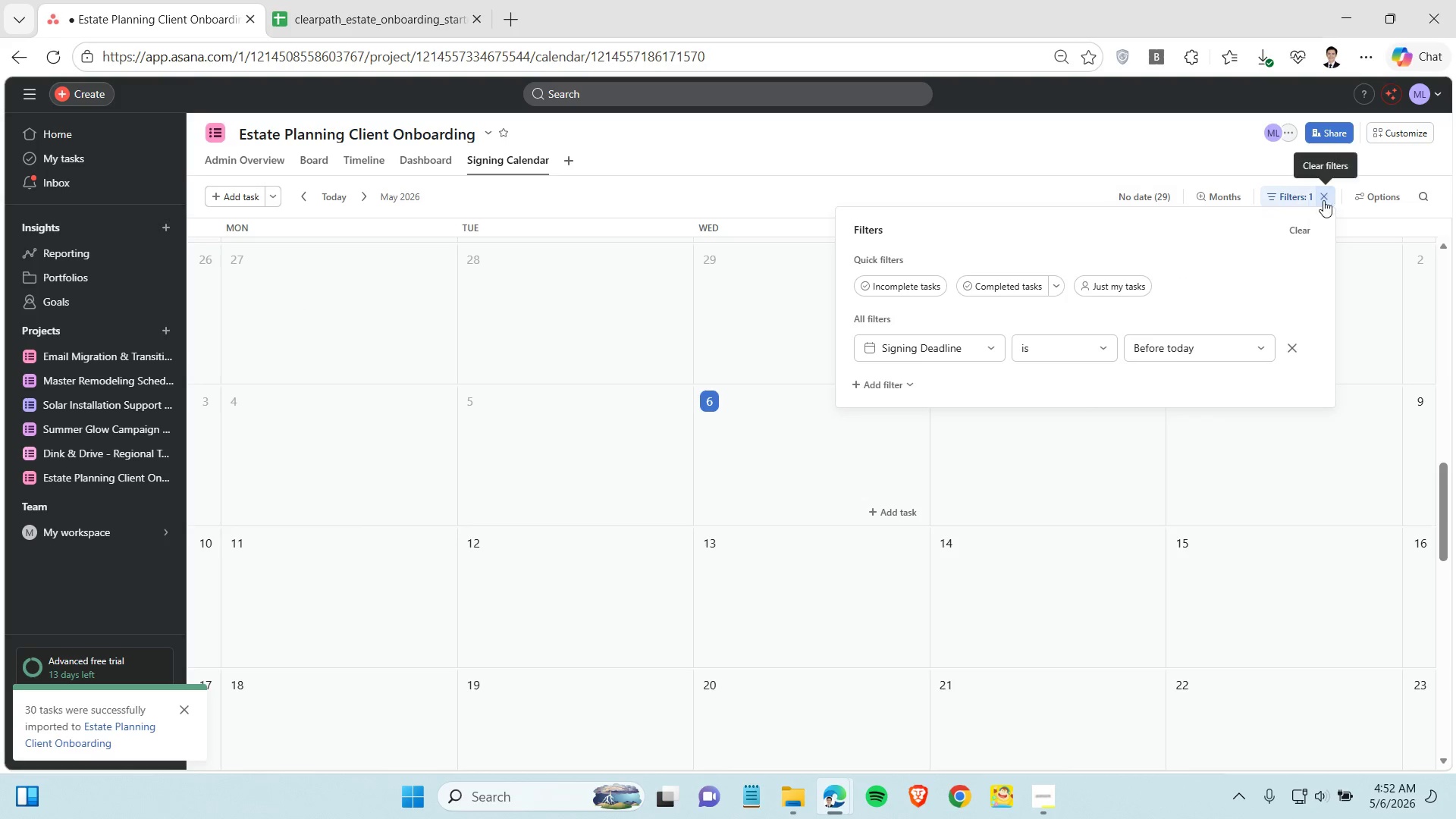 
left_click([1285, 147])
 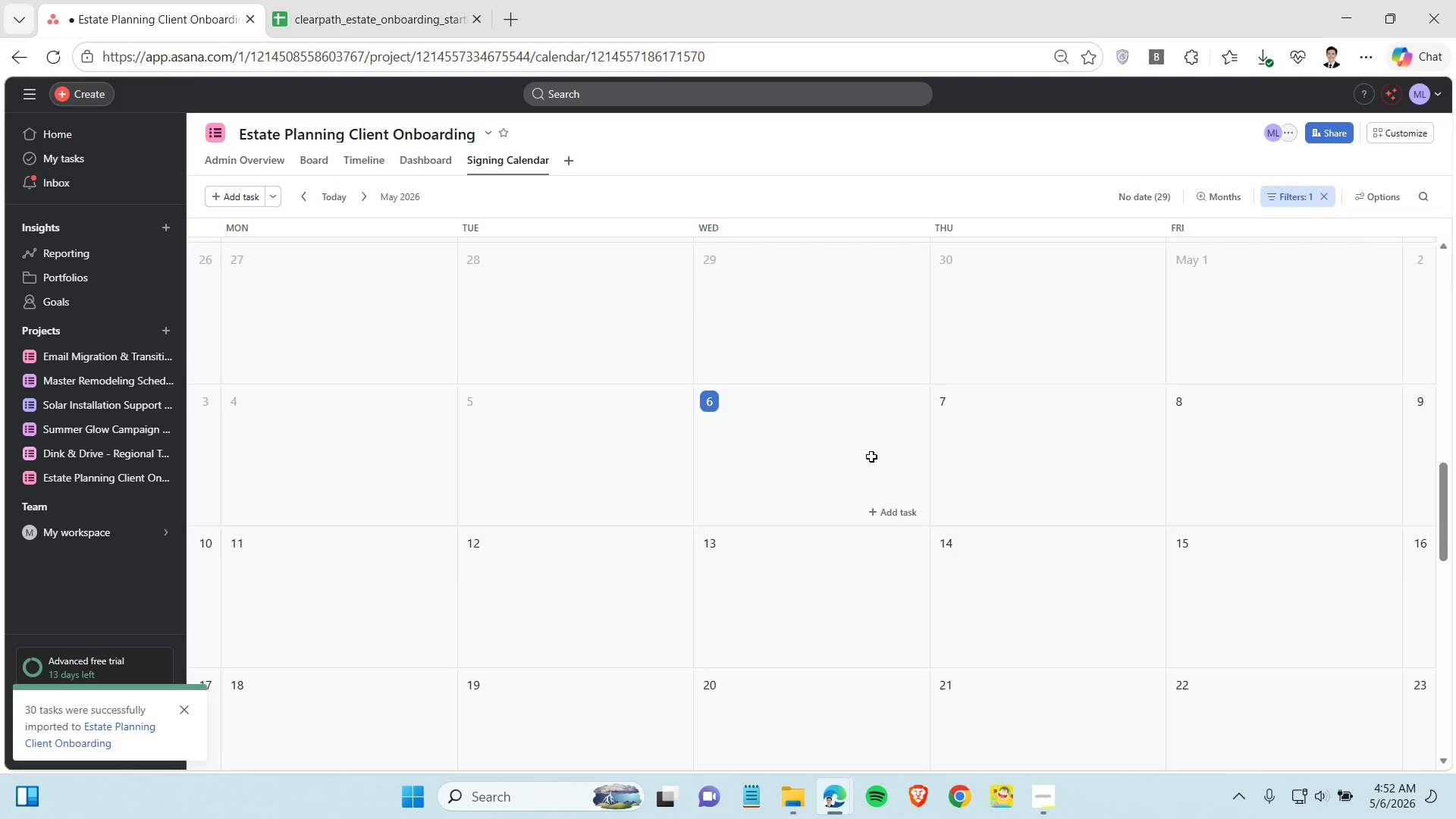 
scroll: coordinate [887, 390], scroll_direction: up, amount: 96.0
 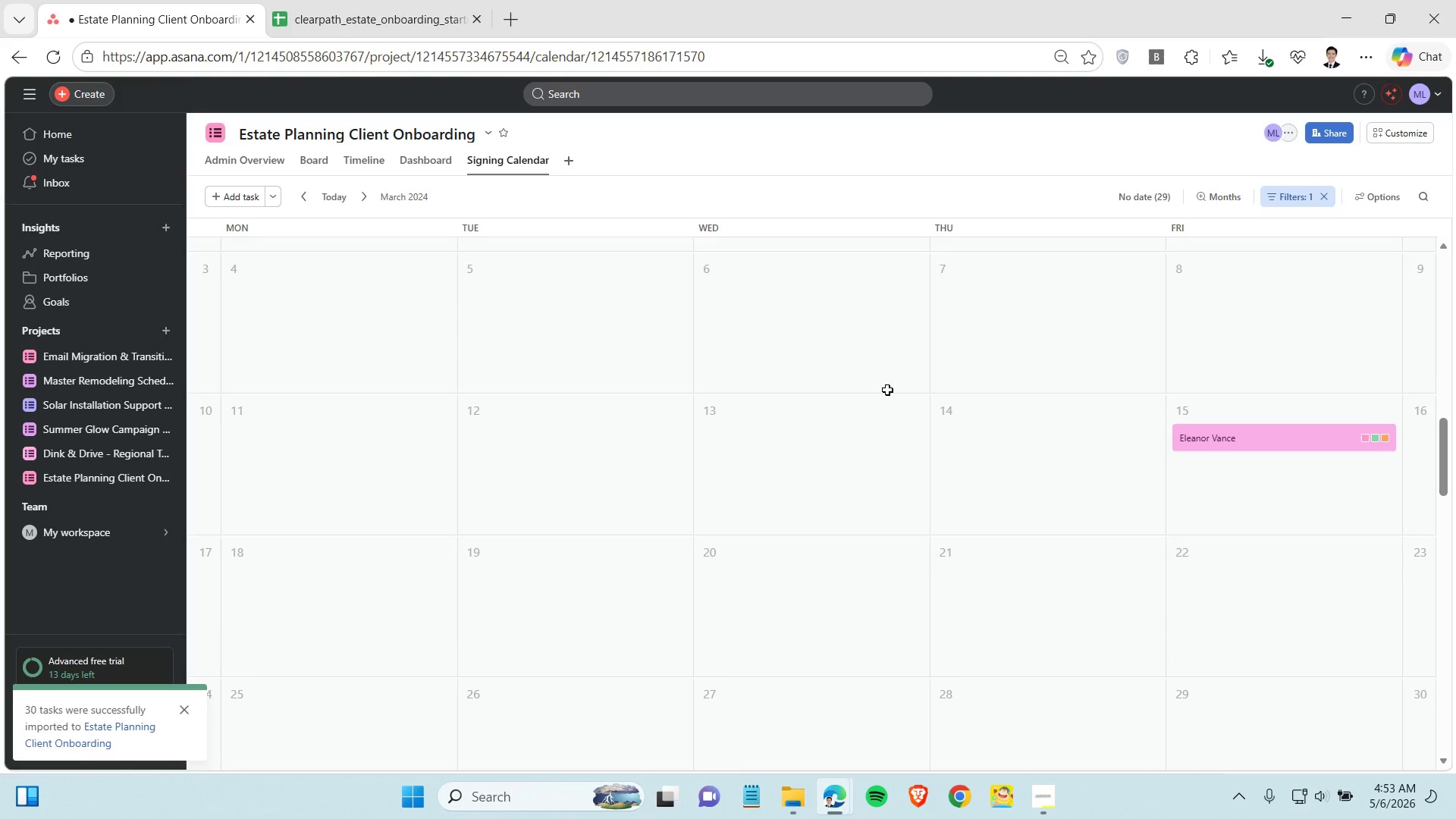 
wait(9.09)
 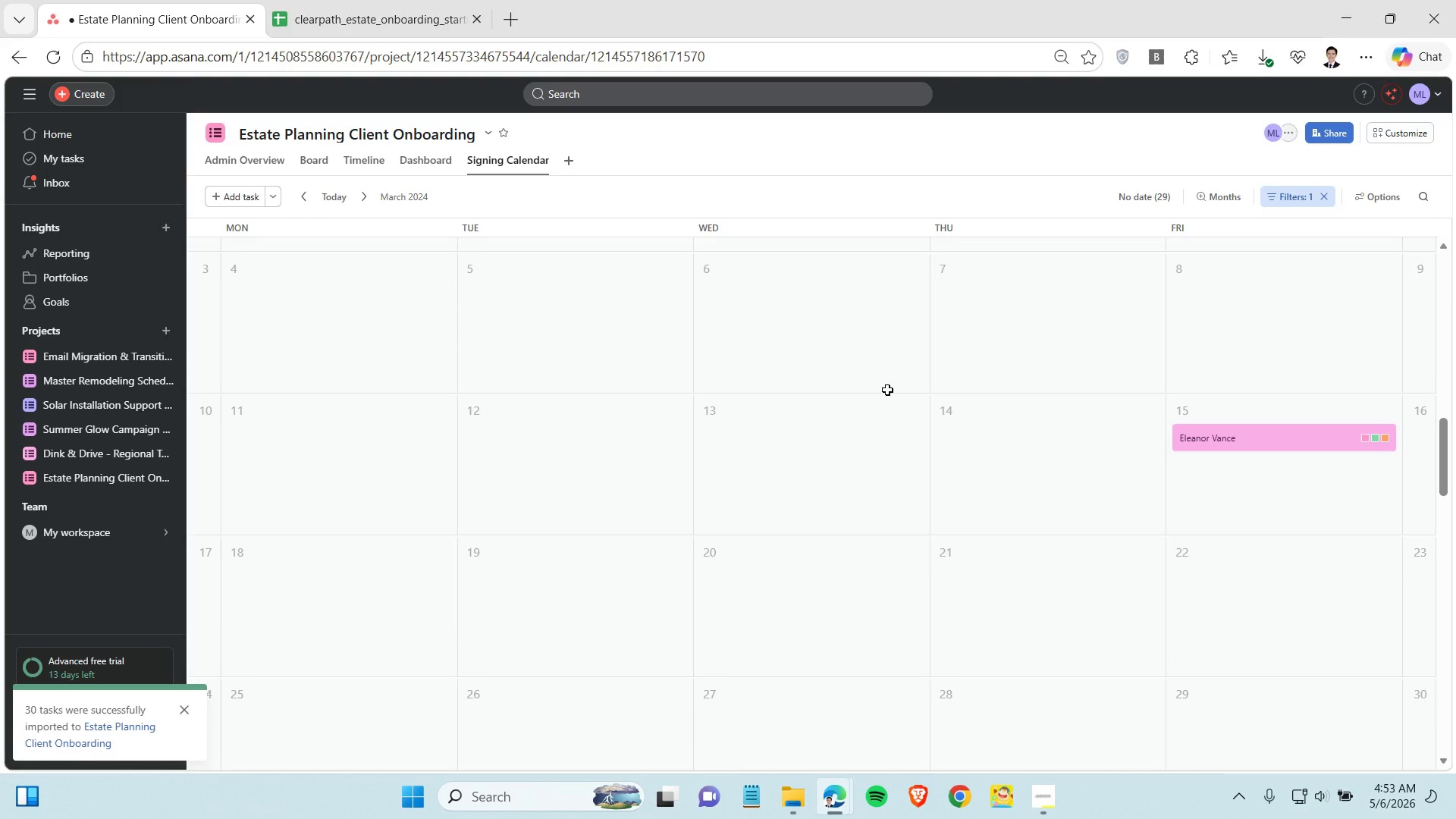 
left_click([331, 159])
 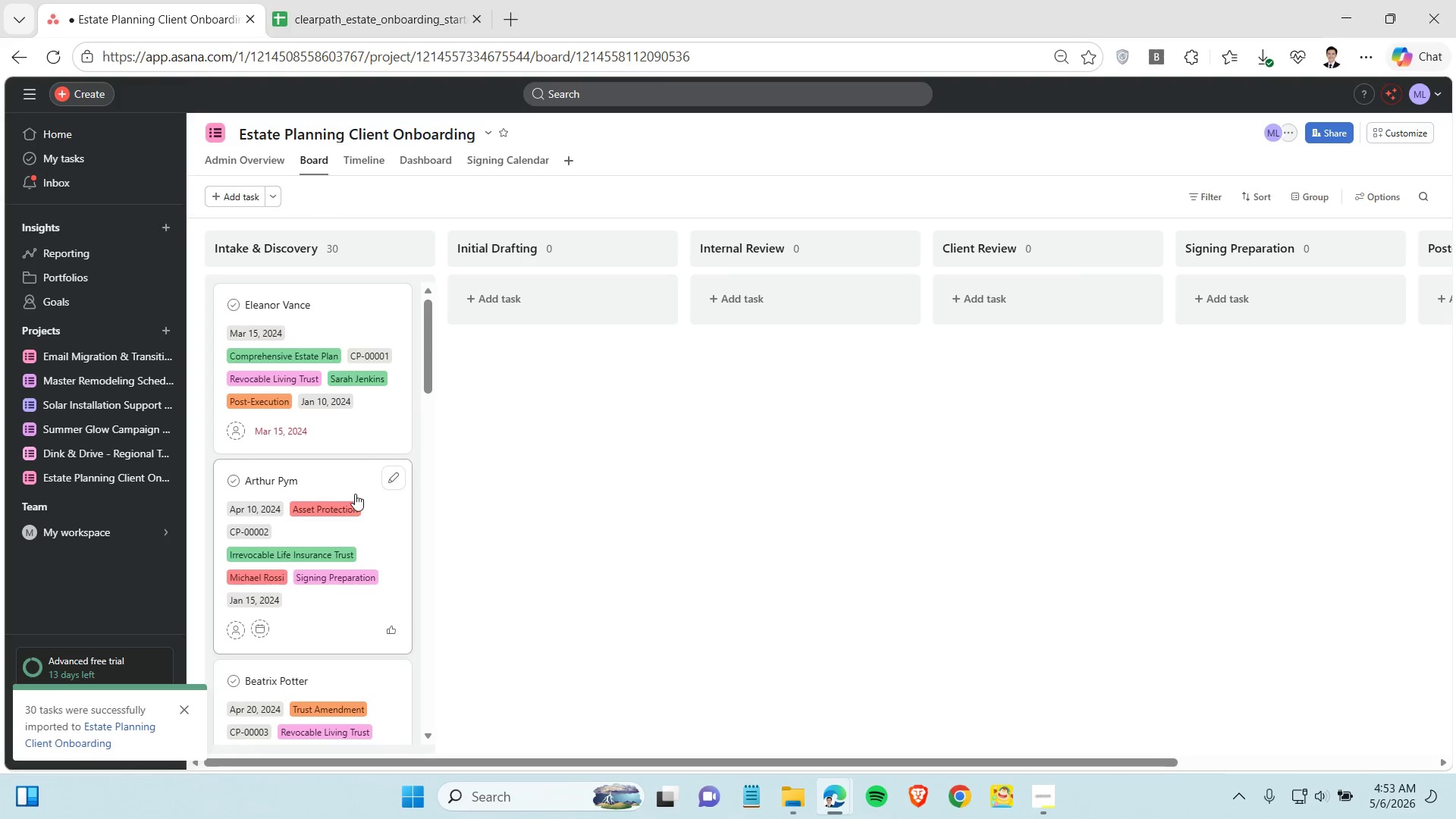 
left_click([382, 510])
 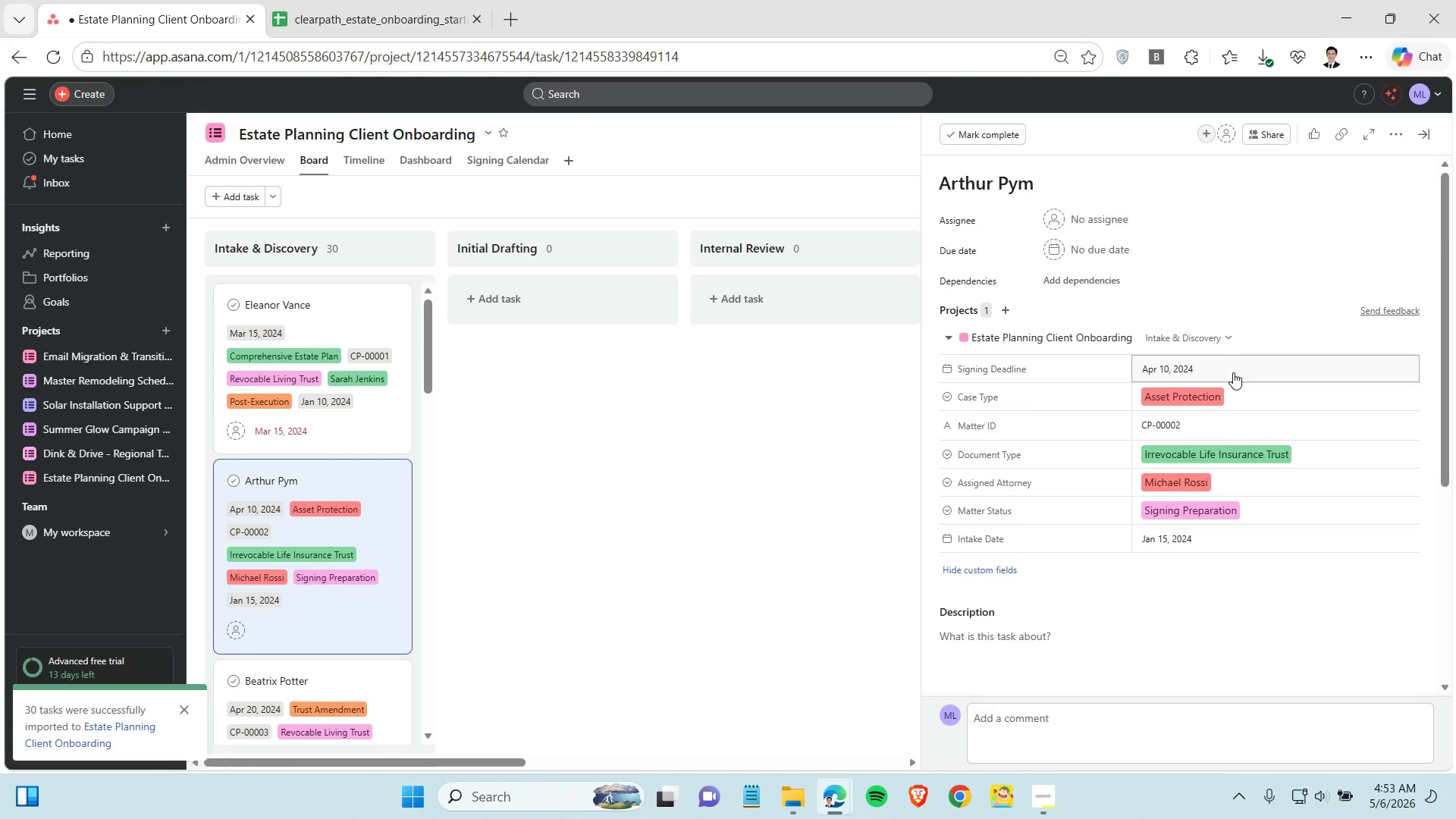 
double_click([1233, 372])
 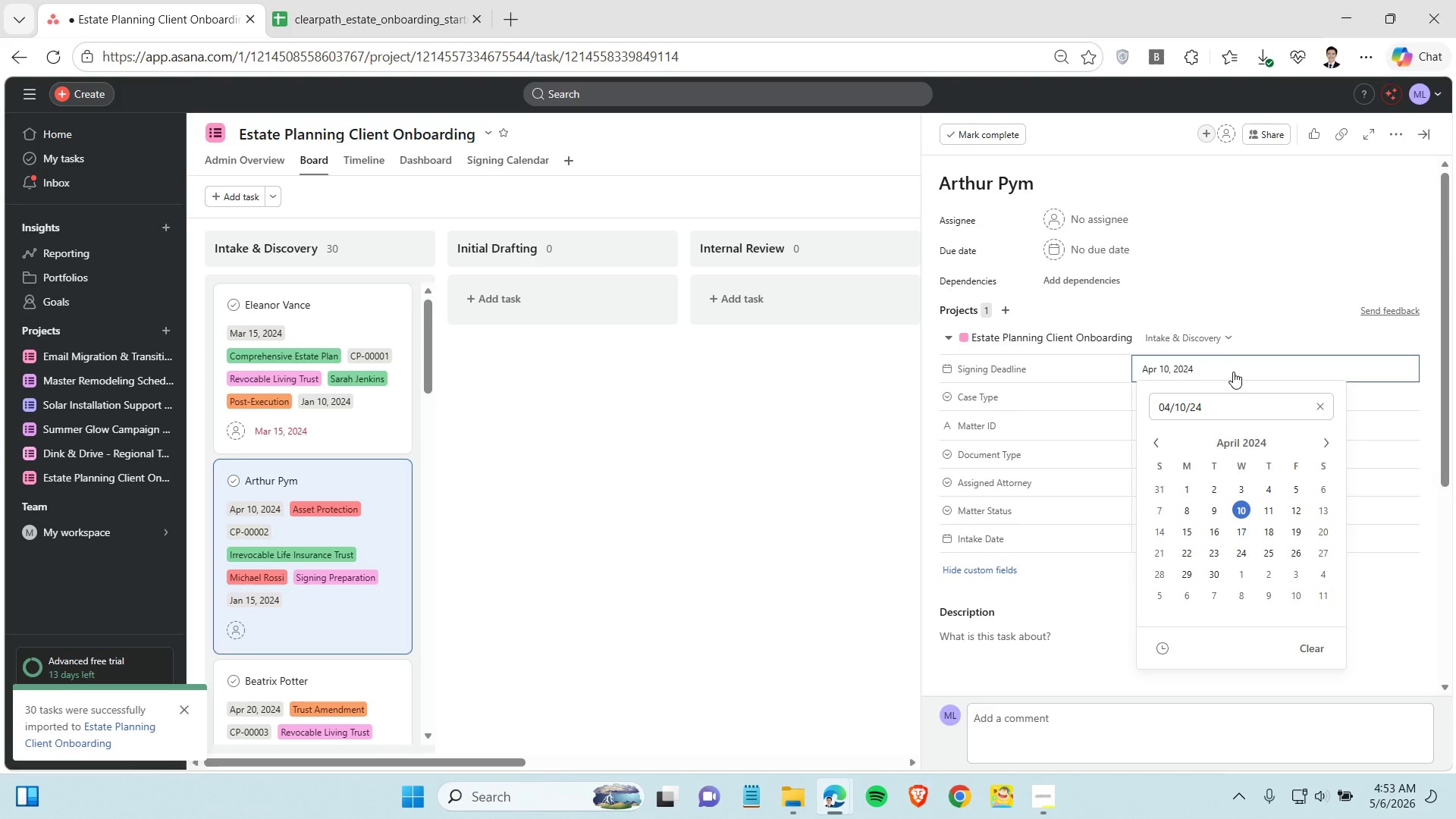 
triple_click([1233, 372])
 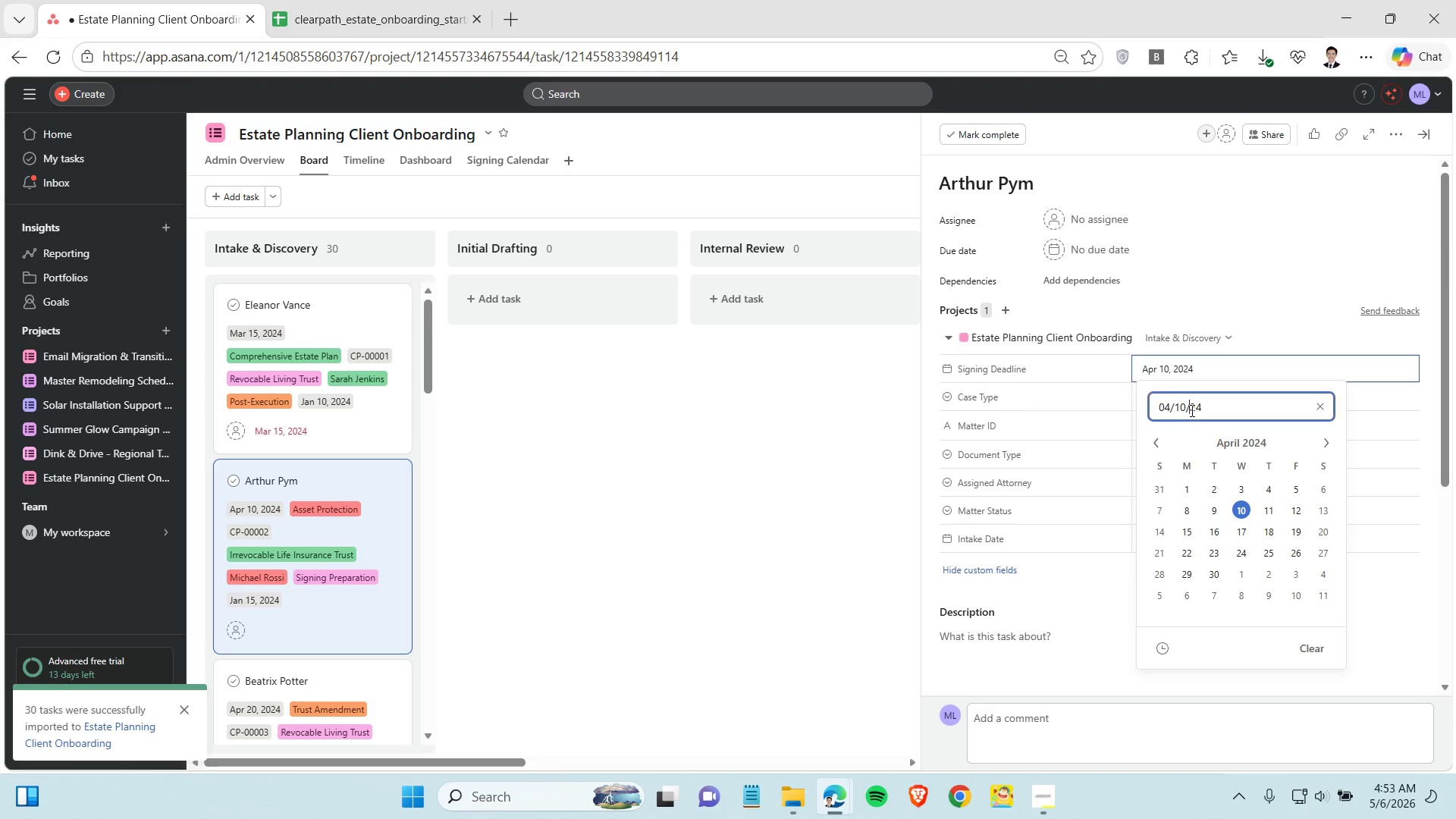 
double_click([1191, 410])
 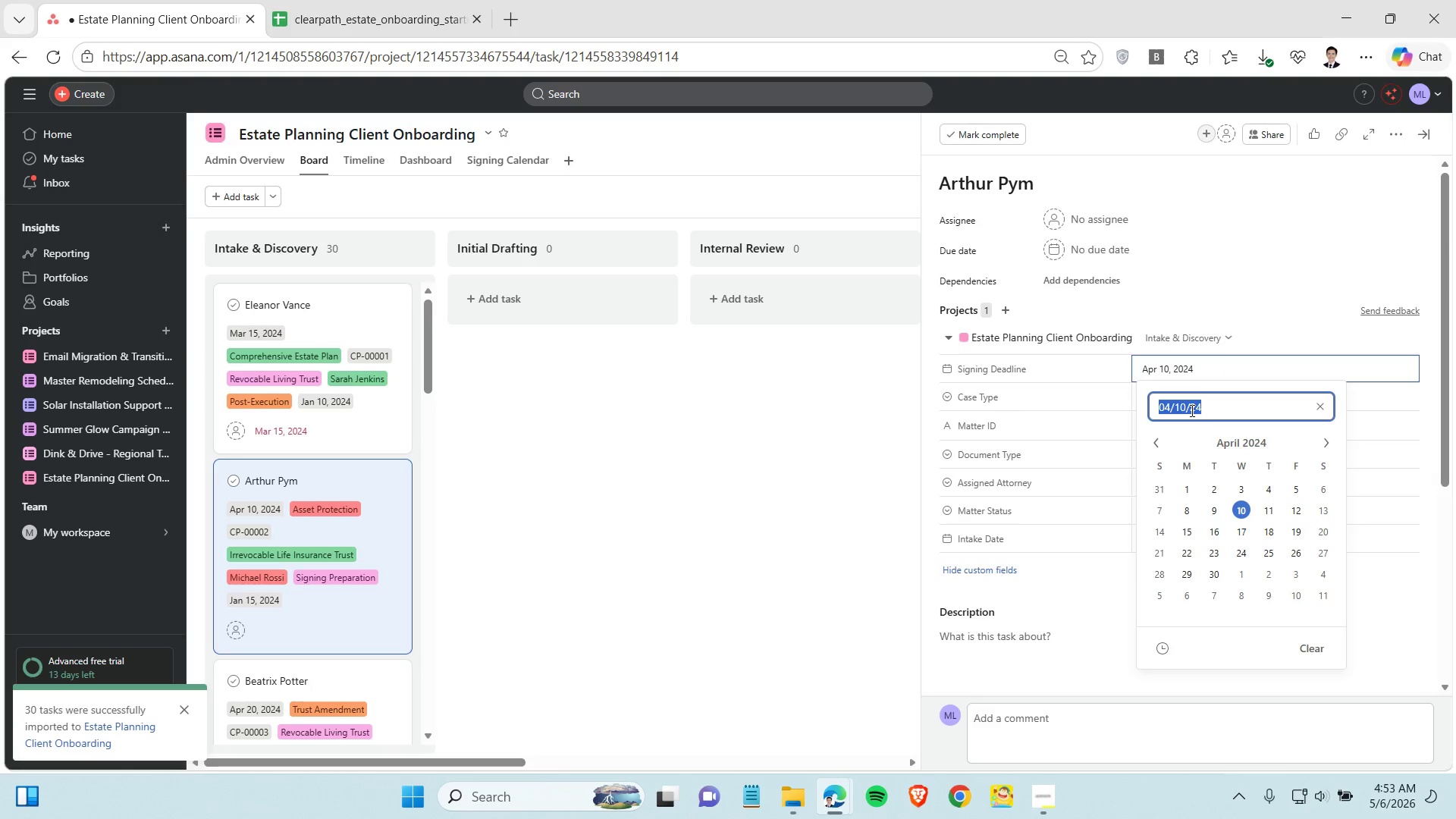 
triple_click([1191, 410])
 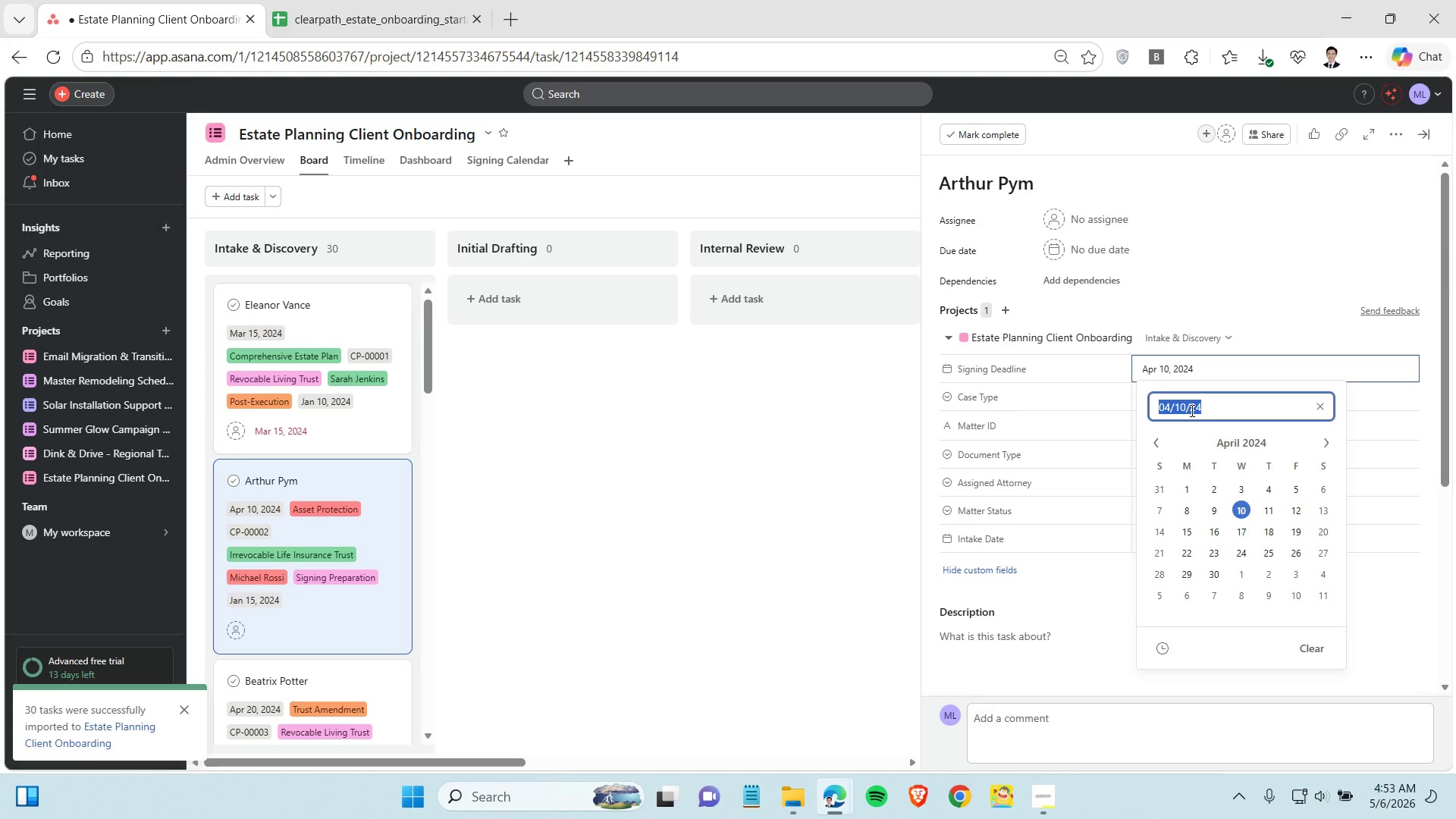 
key(Control+C)
 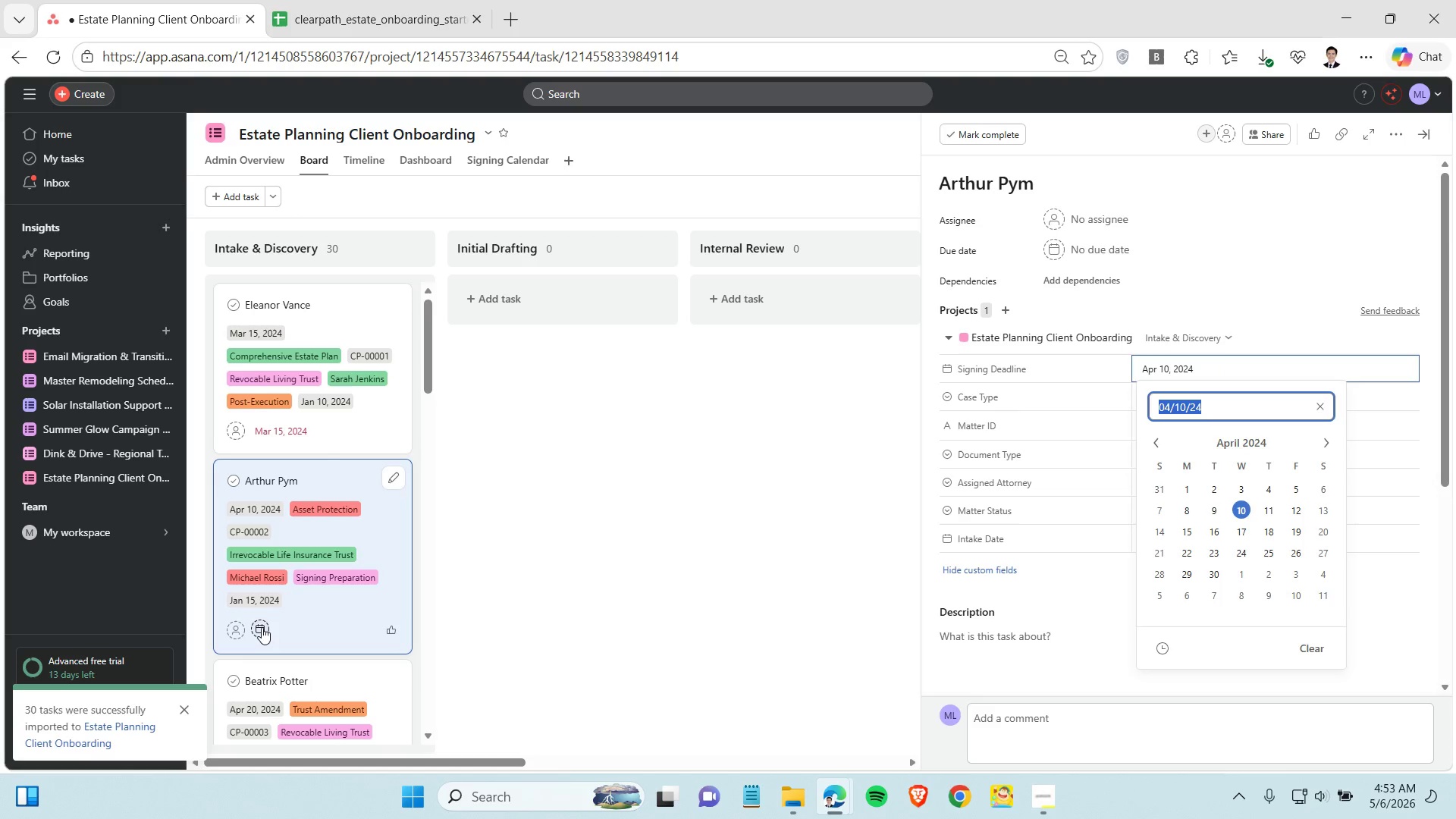 
left_click([262, 627])
 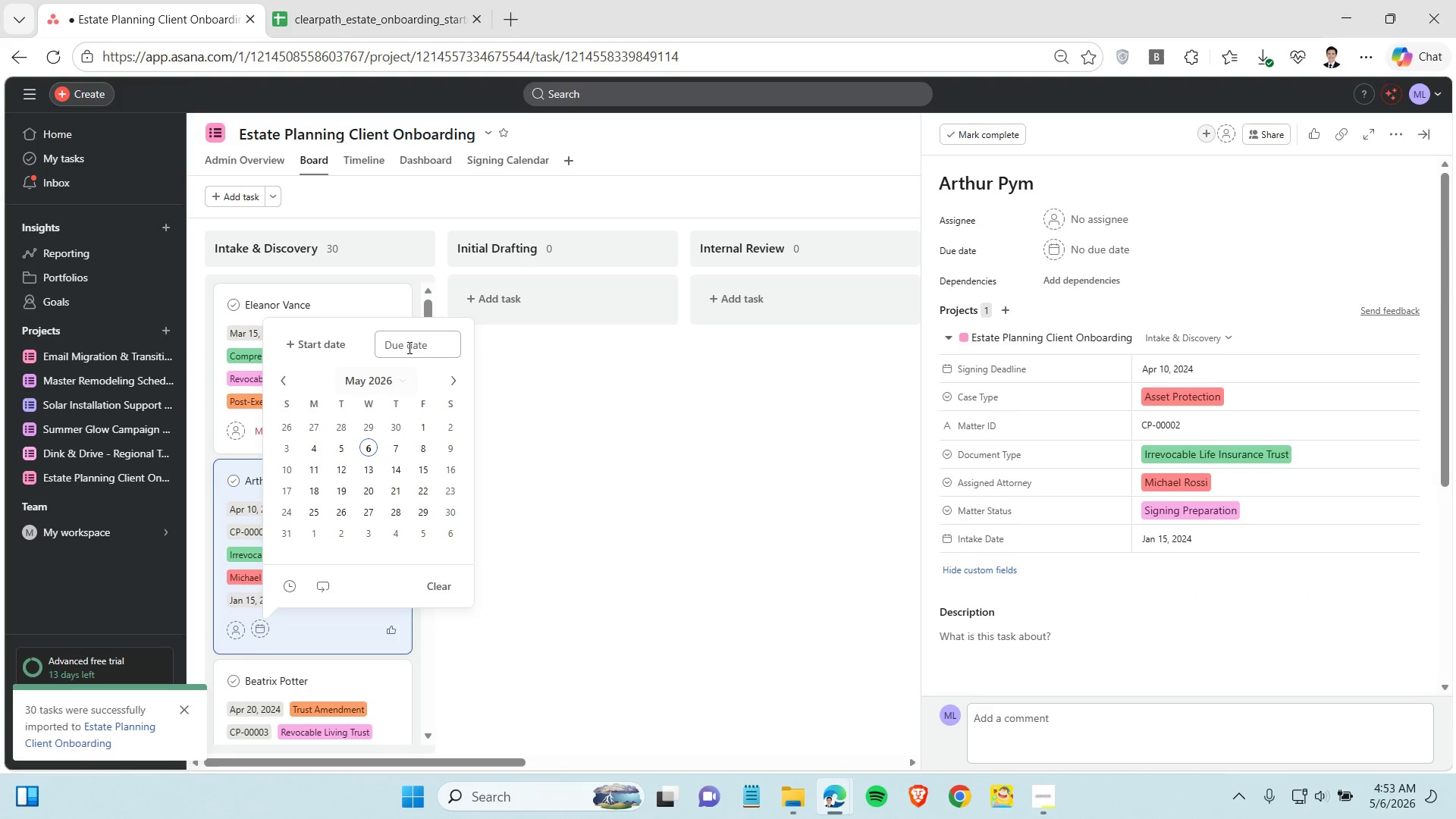 
left_click([408, 343])
 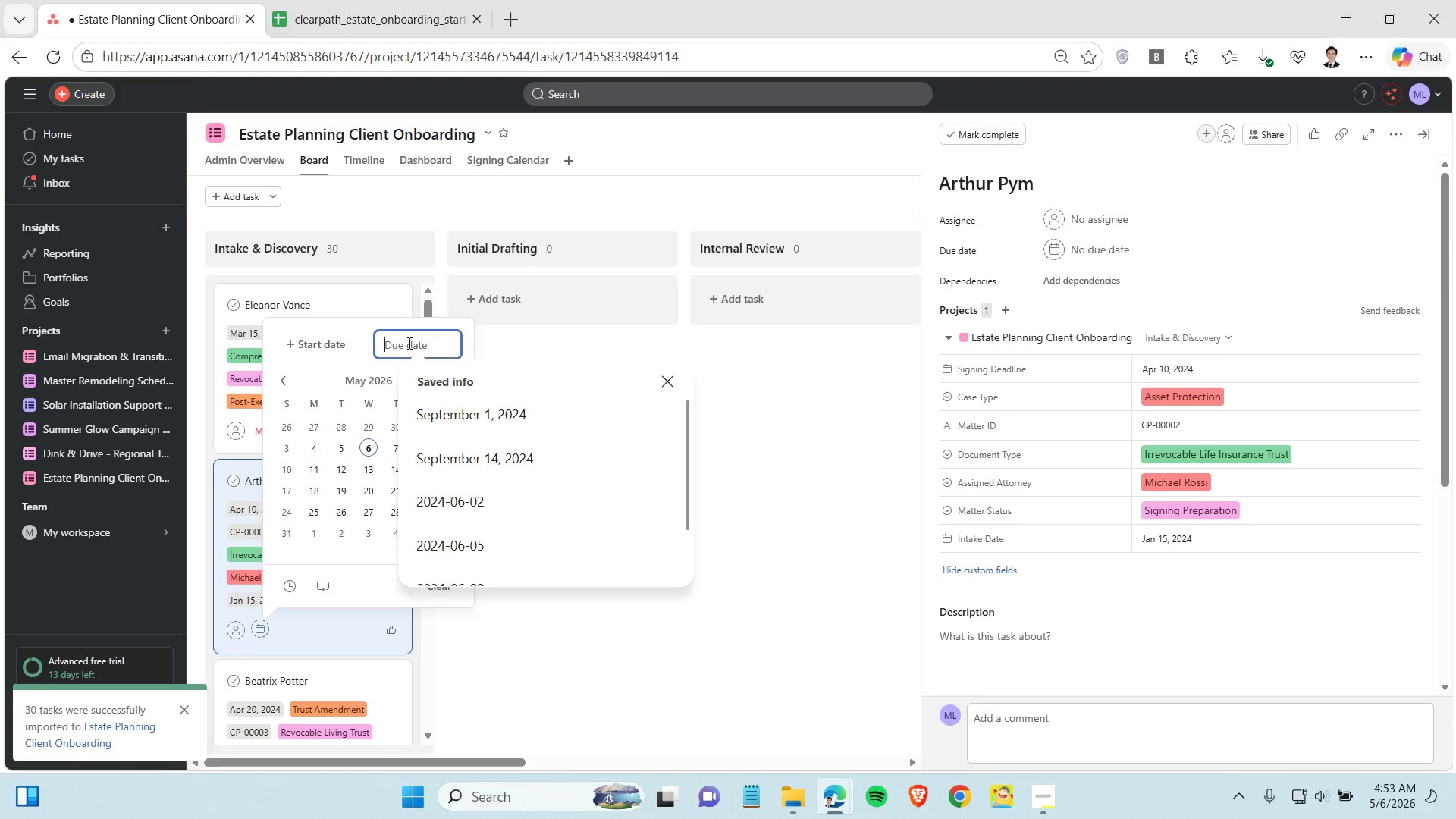 
key(Control+V)
 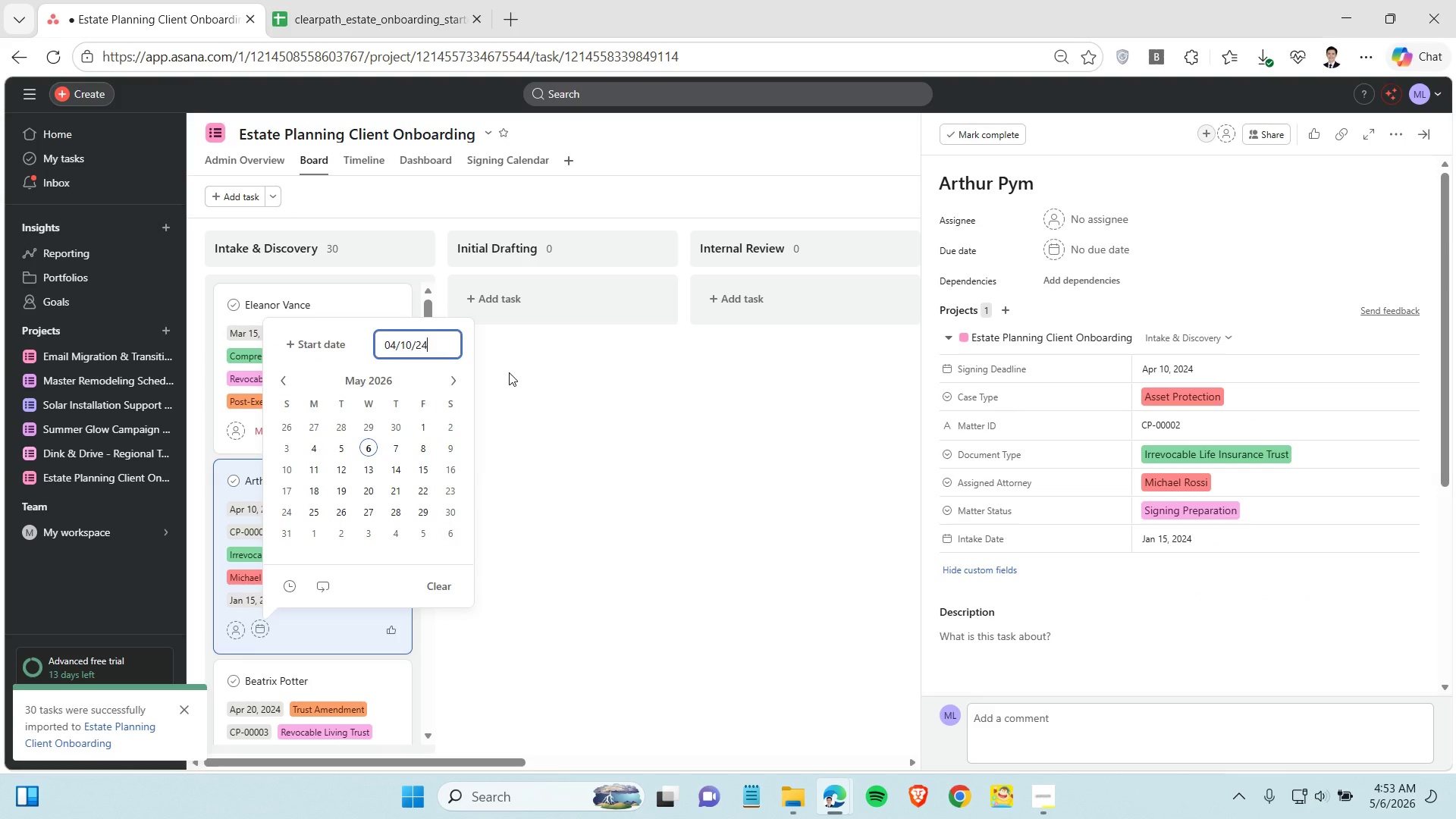 
key(Enter)
 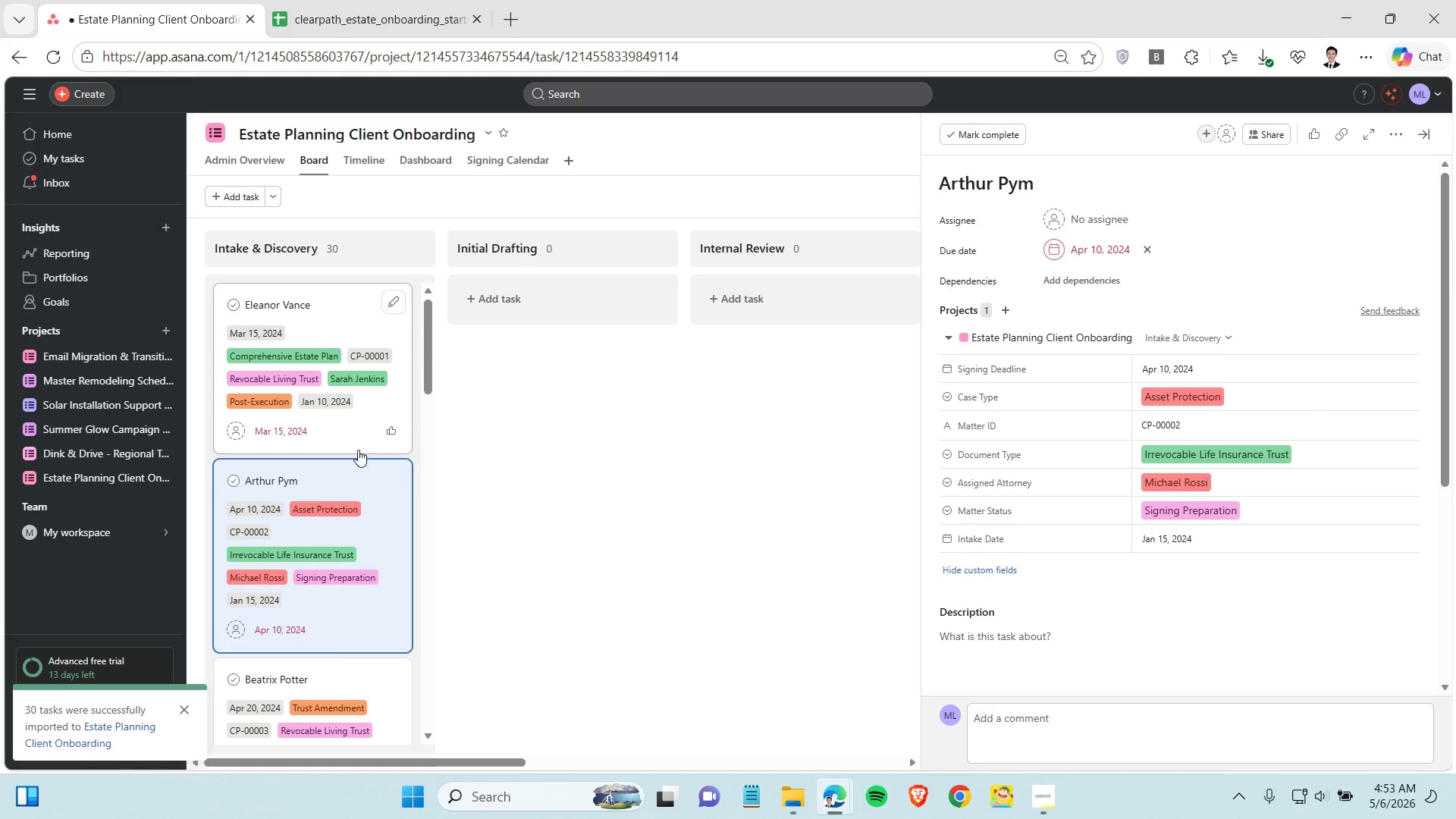 
scroll: coordinate [358, 449], scroll_direction: down, amount: 3.0
 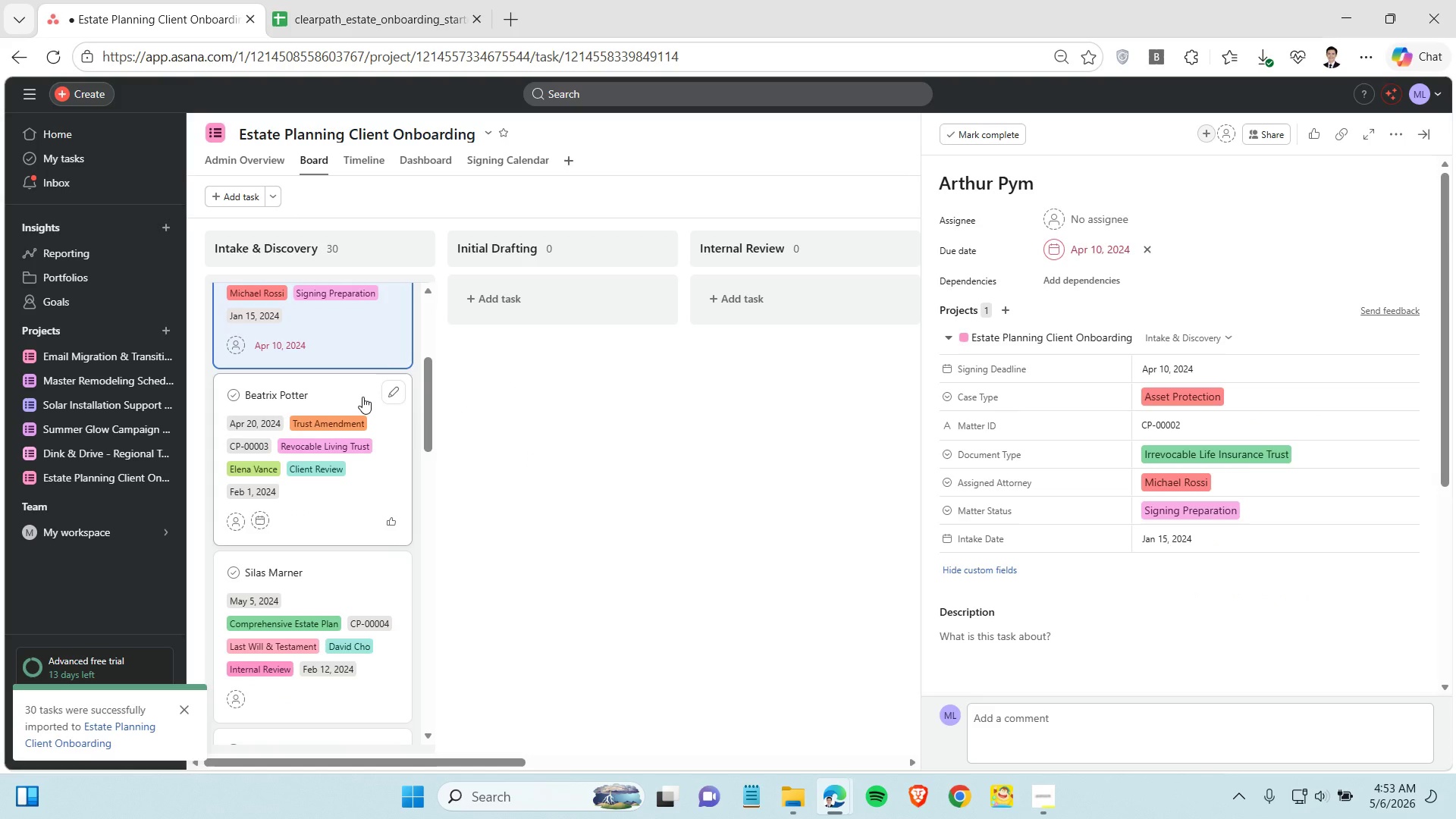 
left_click([358, 394])
 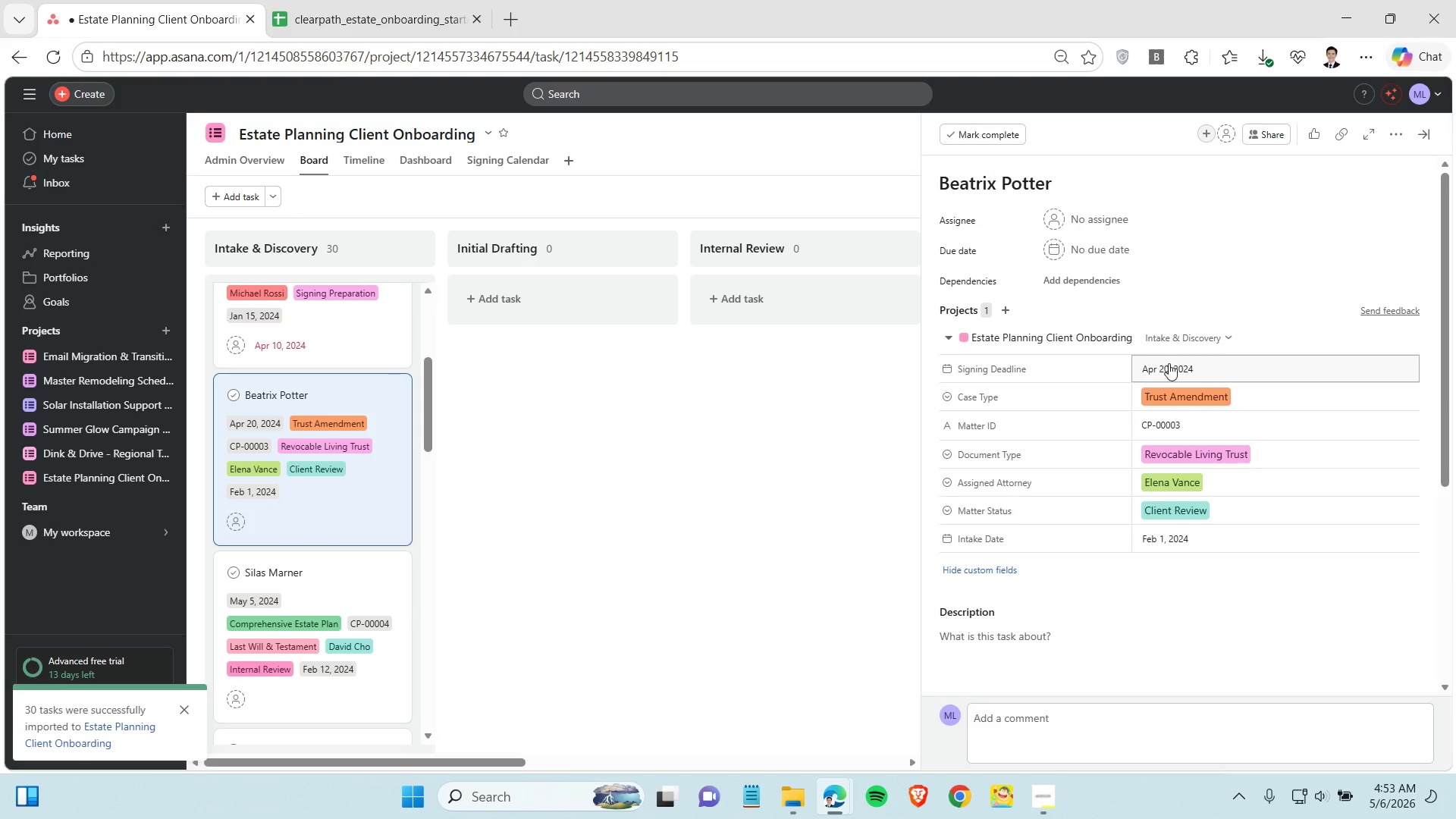 
double_click([1178, 365])
 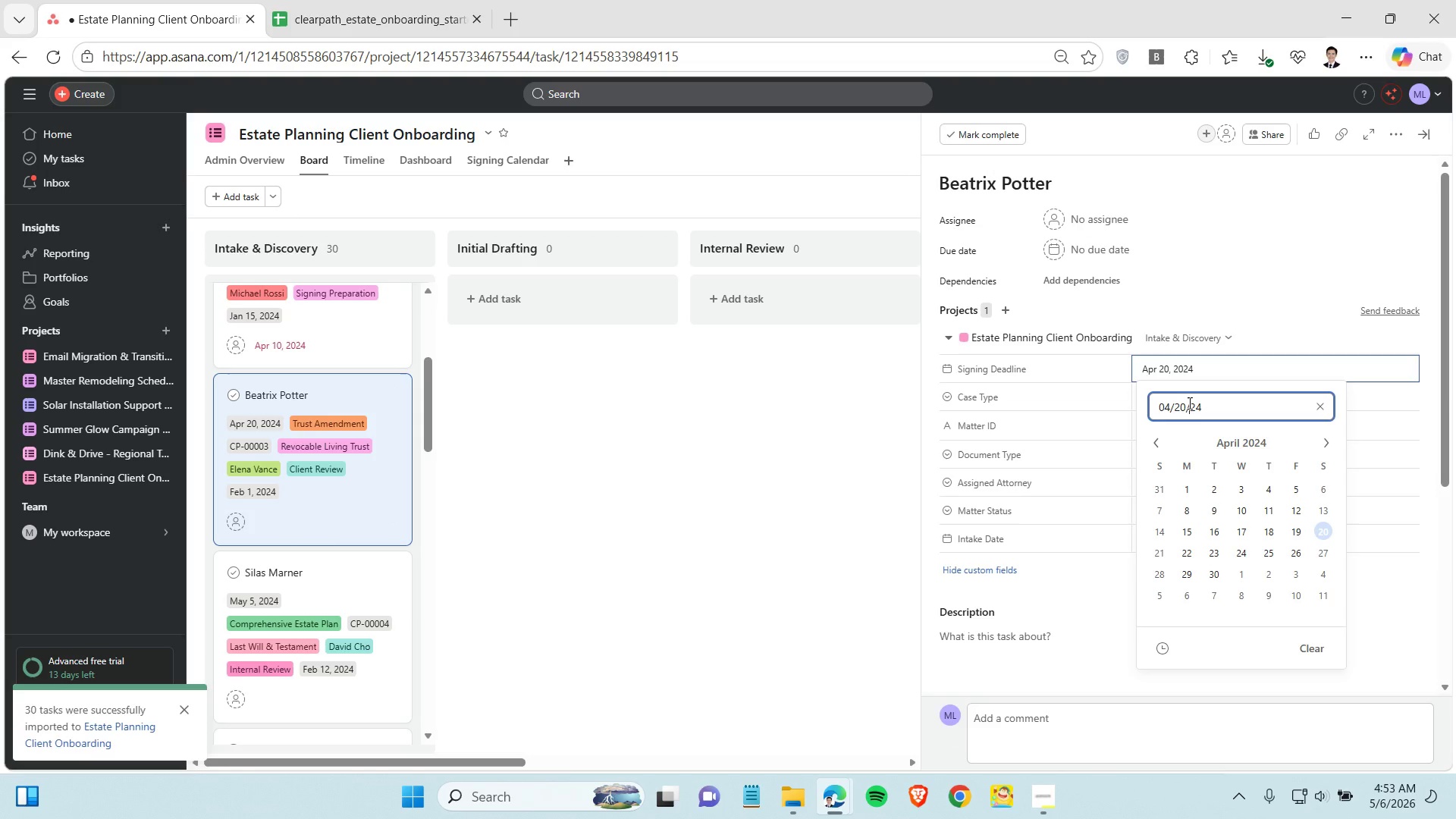 
double_click([1188, 403])
 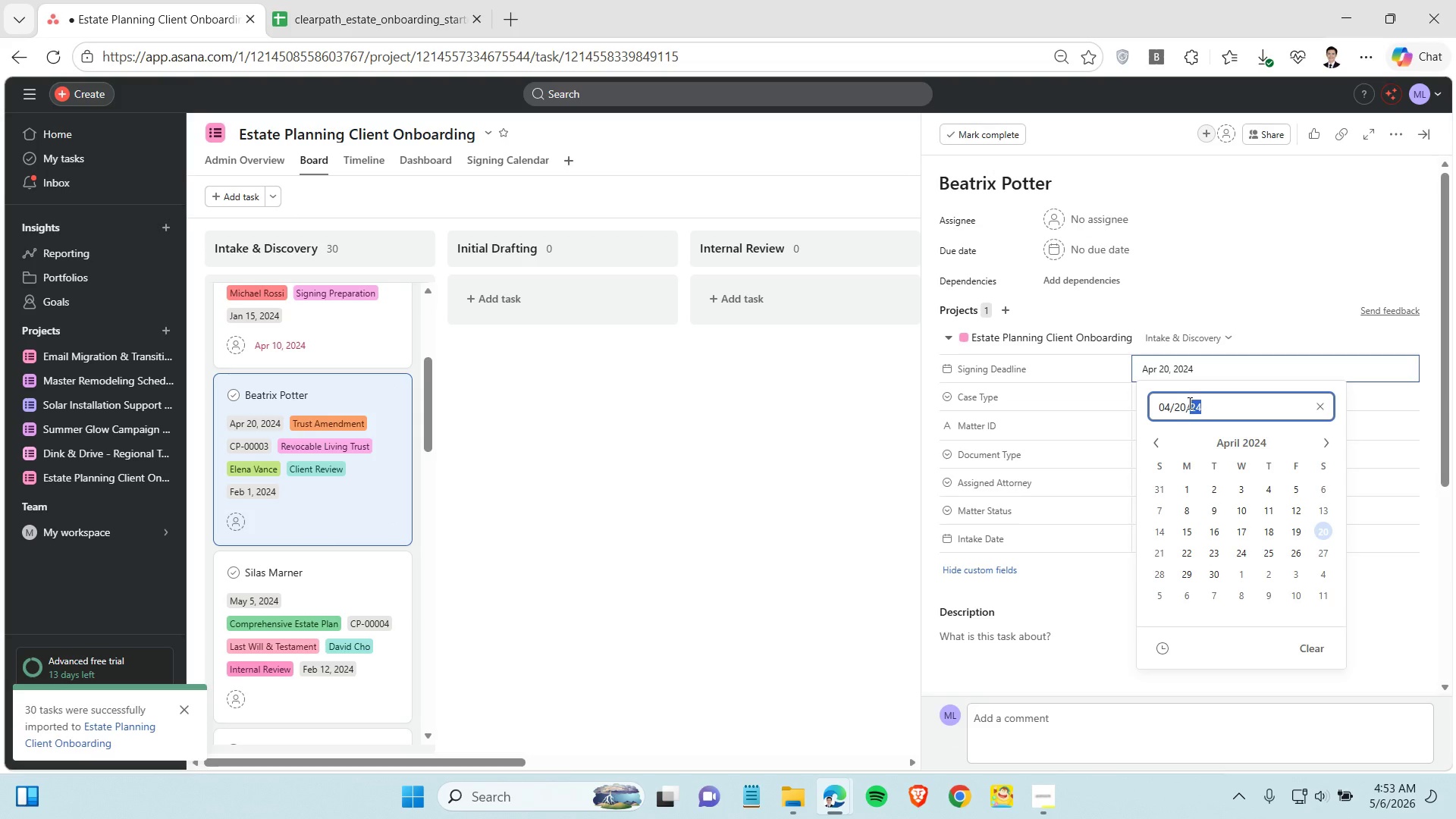 
triple_click([1188, 403])
 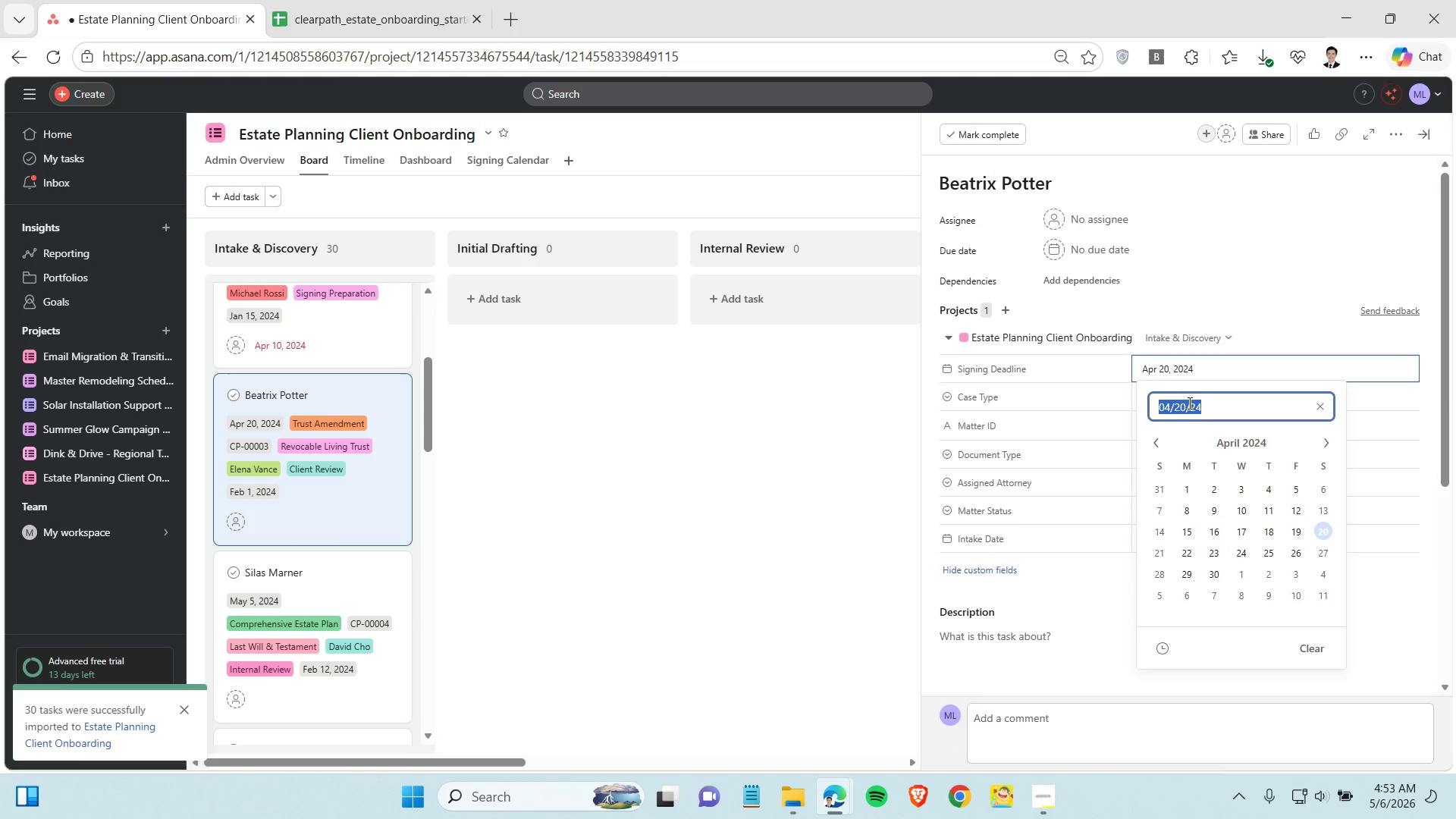 
key(Control+C)
 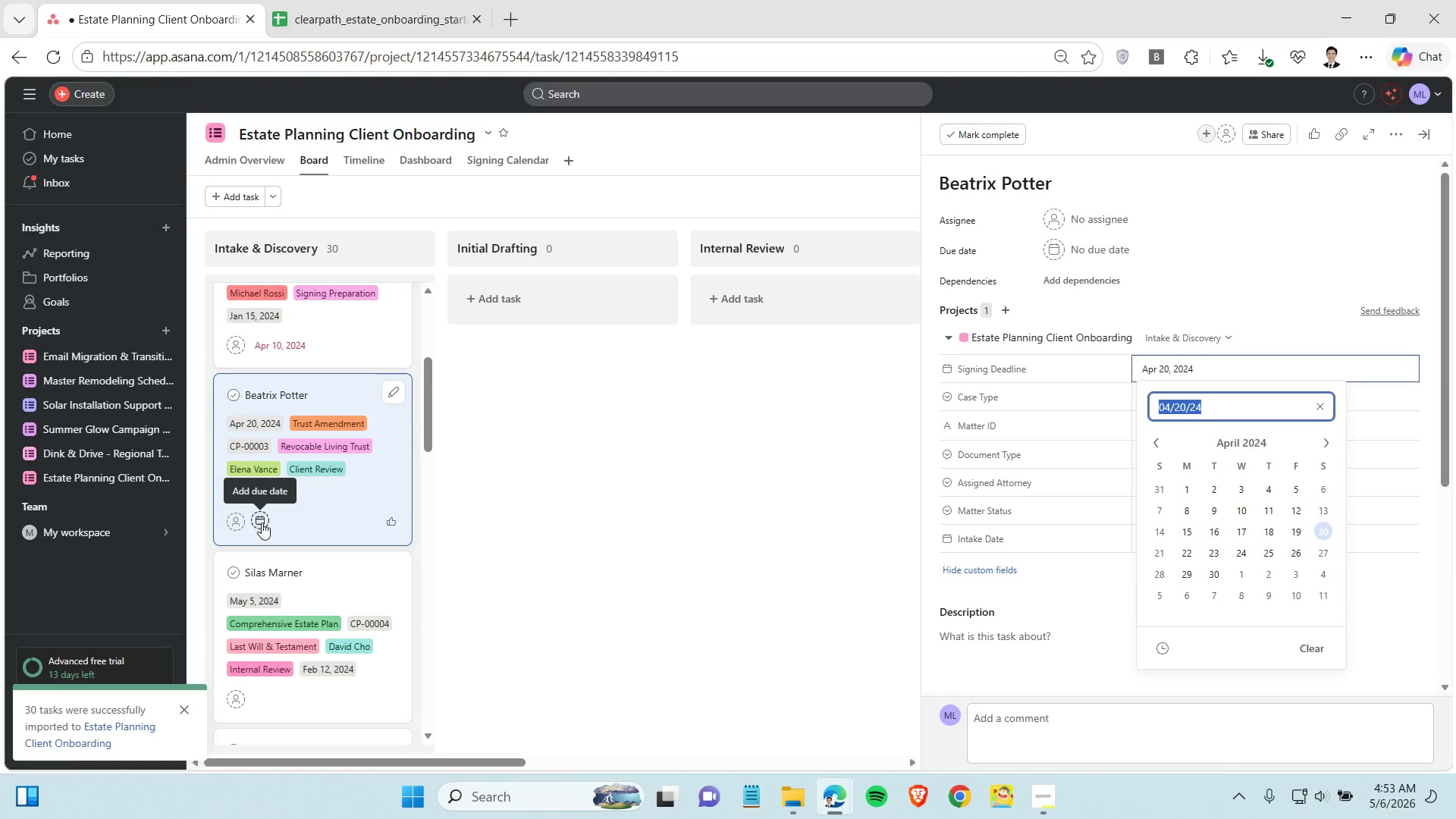 
left_click([262, 522])
 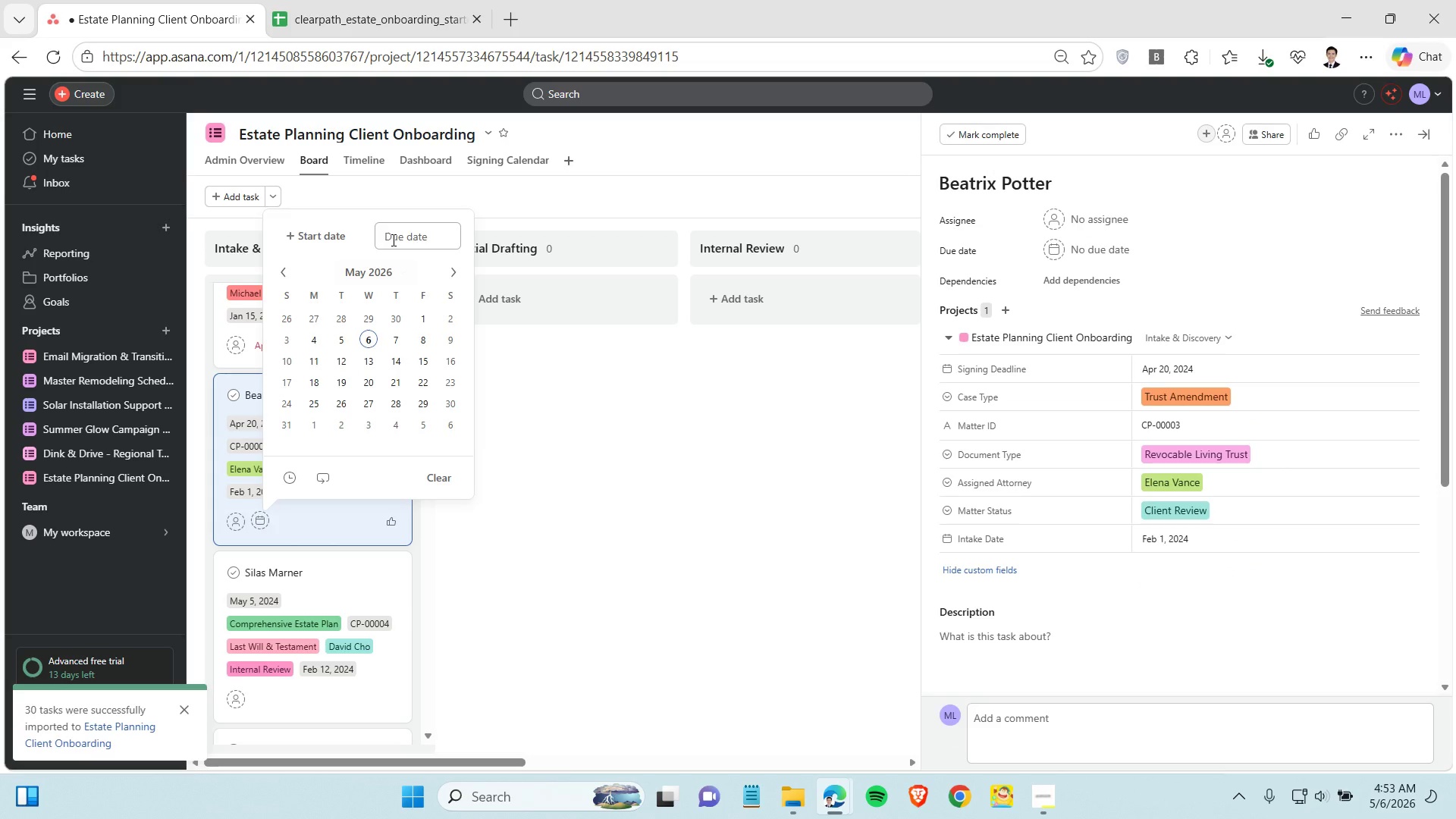 
left_click([392, 240])
 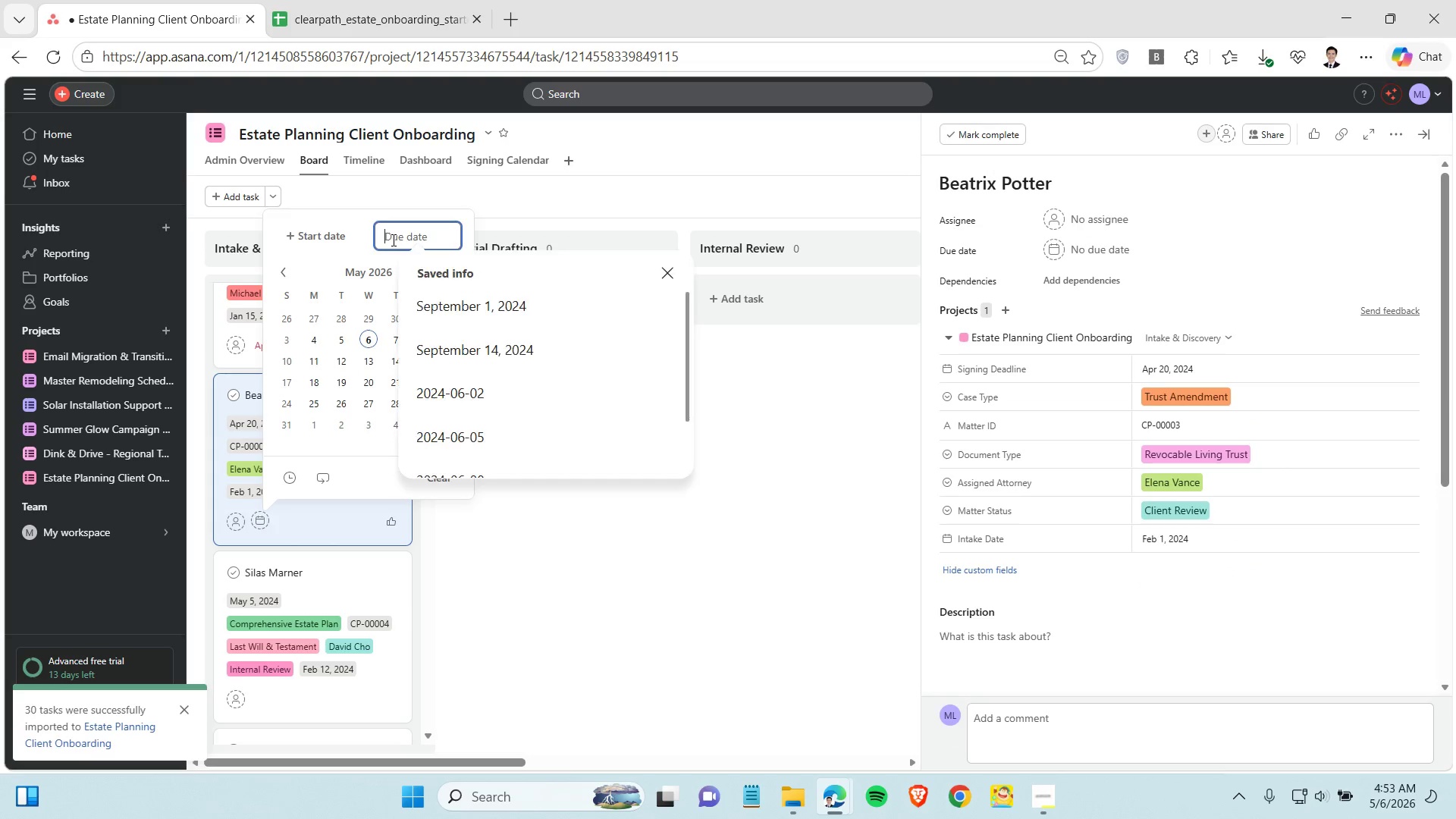 
key(Control+V)
 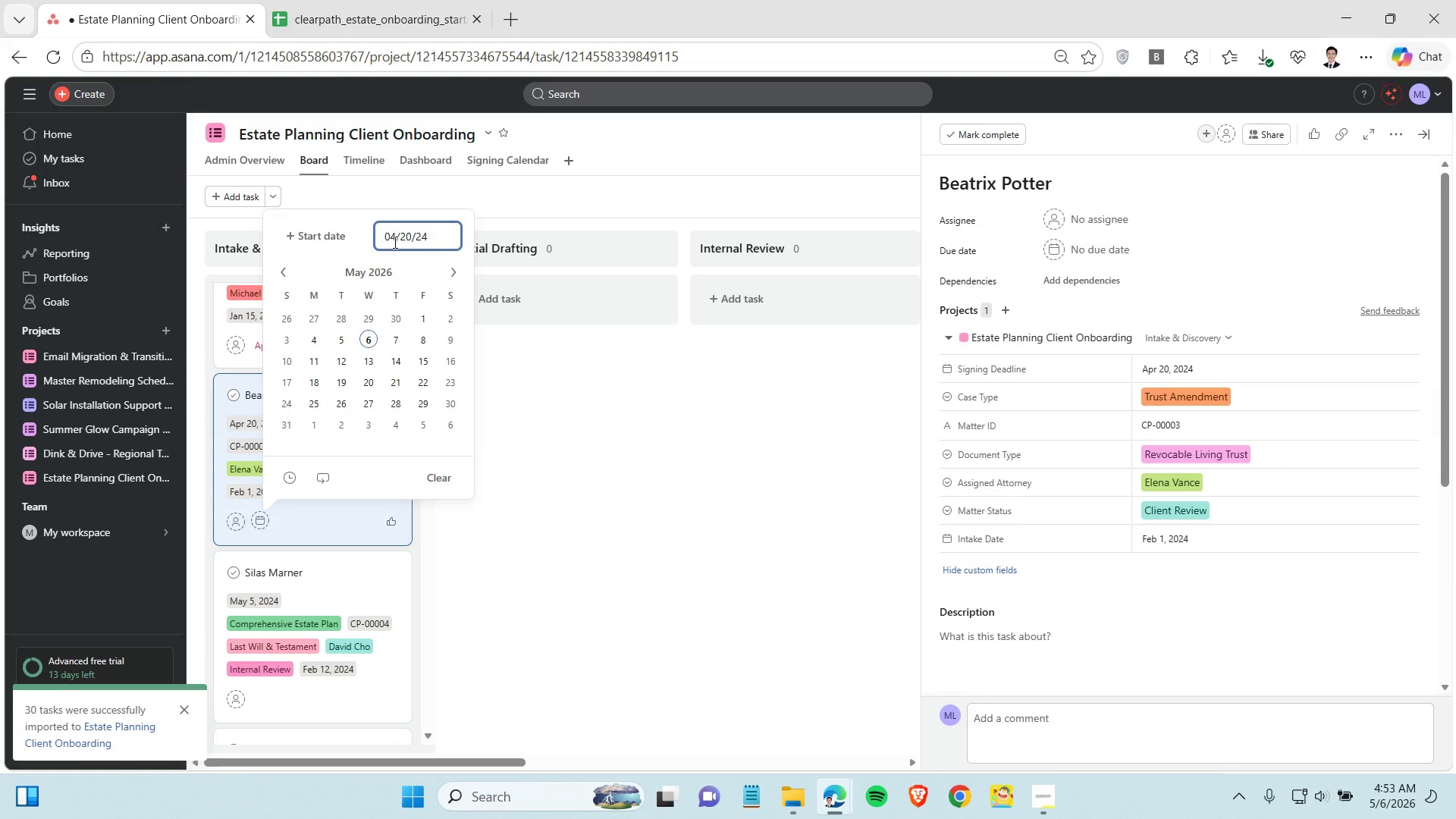 
key(Enter)
 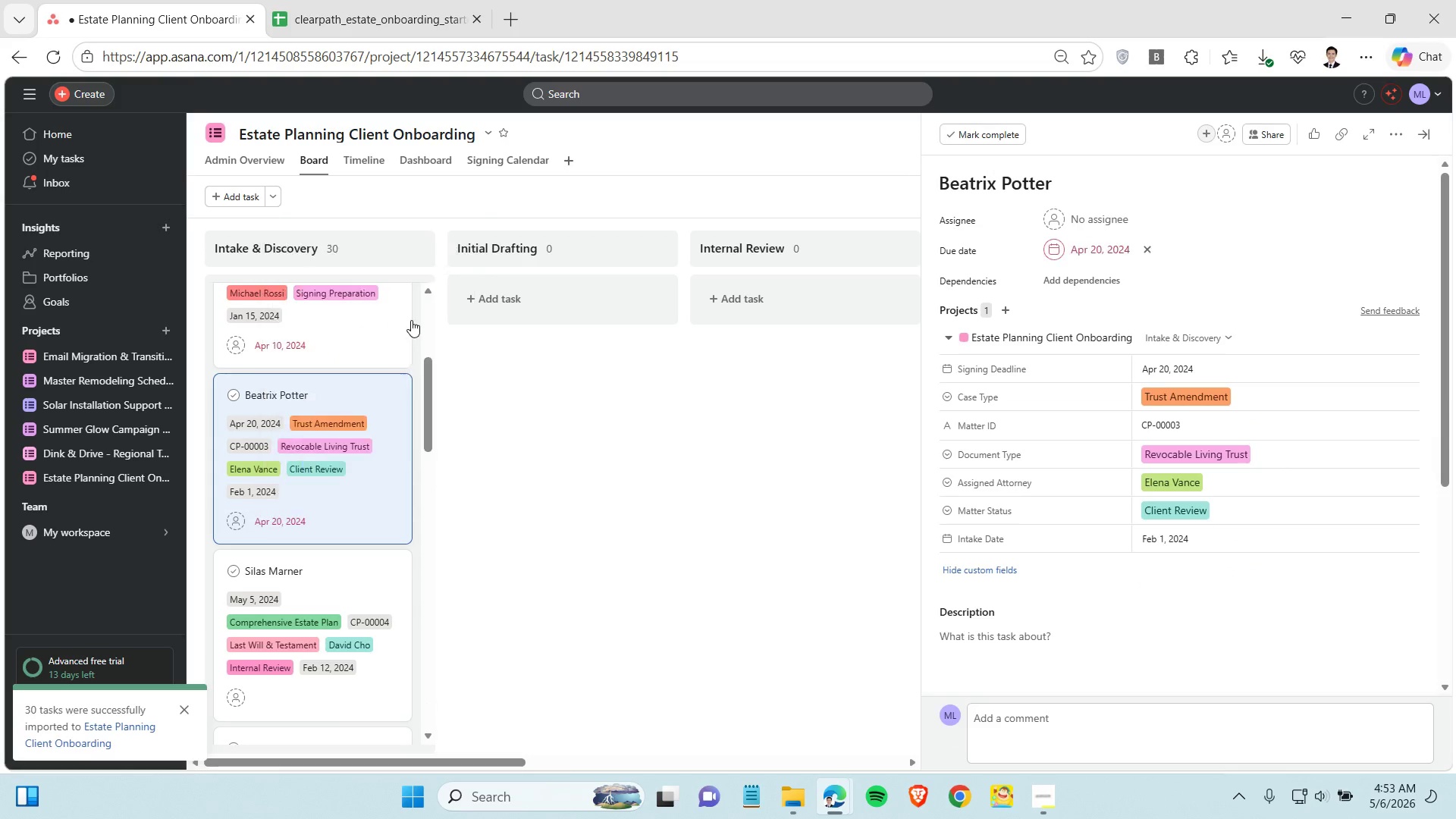 
scroll: coordinate [354, 568], scroll_direction: down, amount: 3.0
 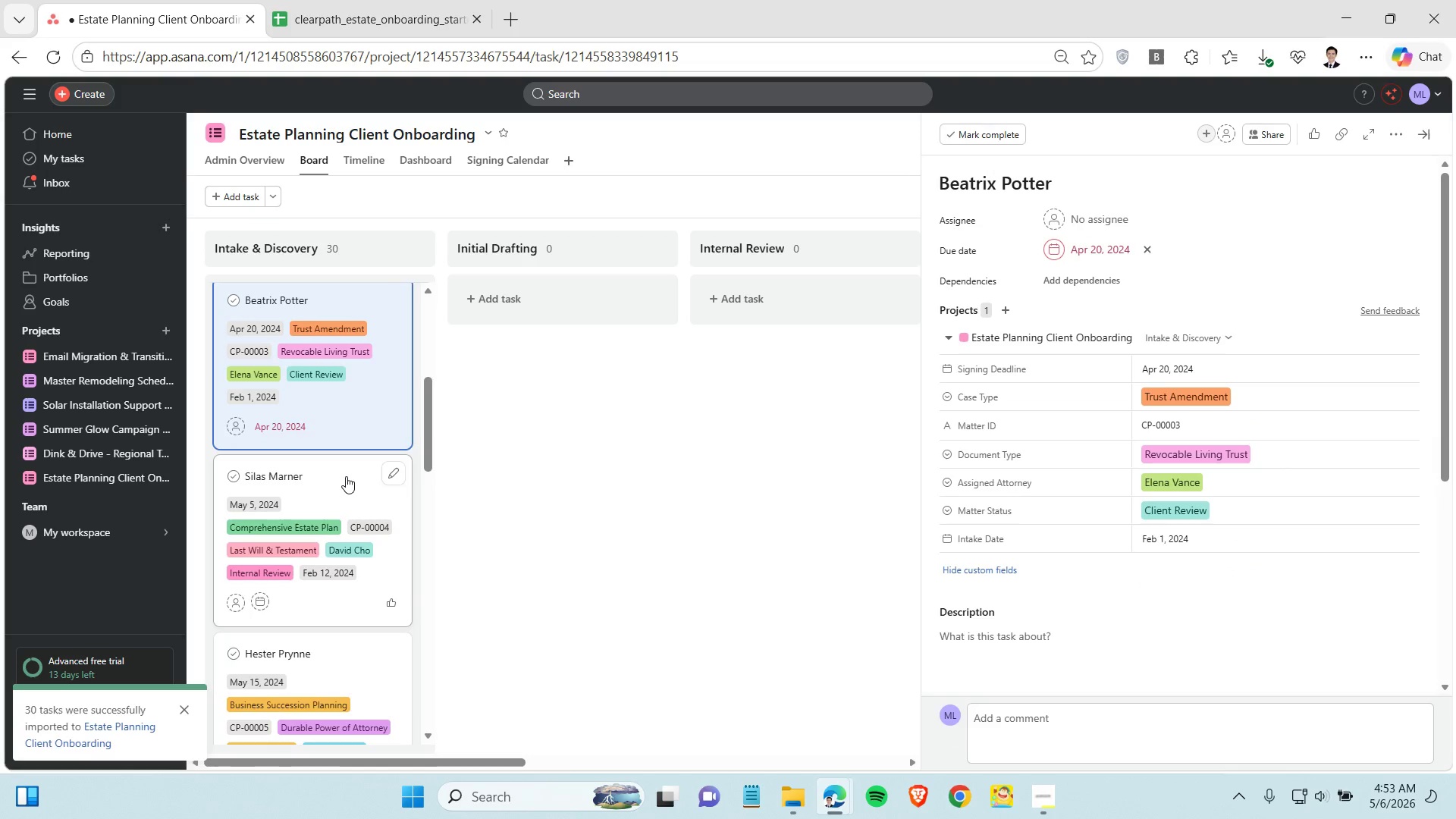 
left_click([346, 476])
 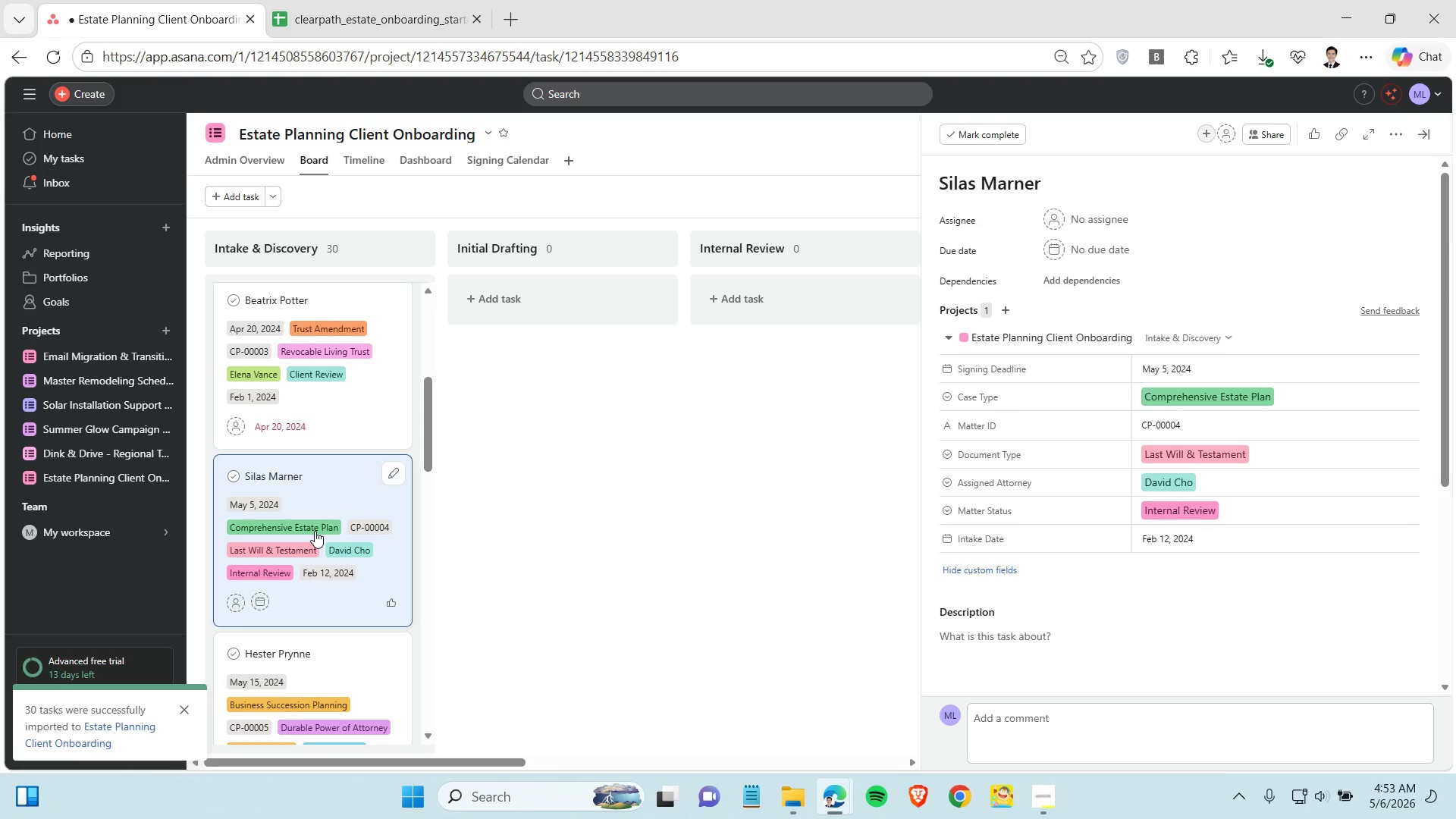 
left_click([1182, 365])
 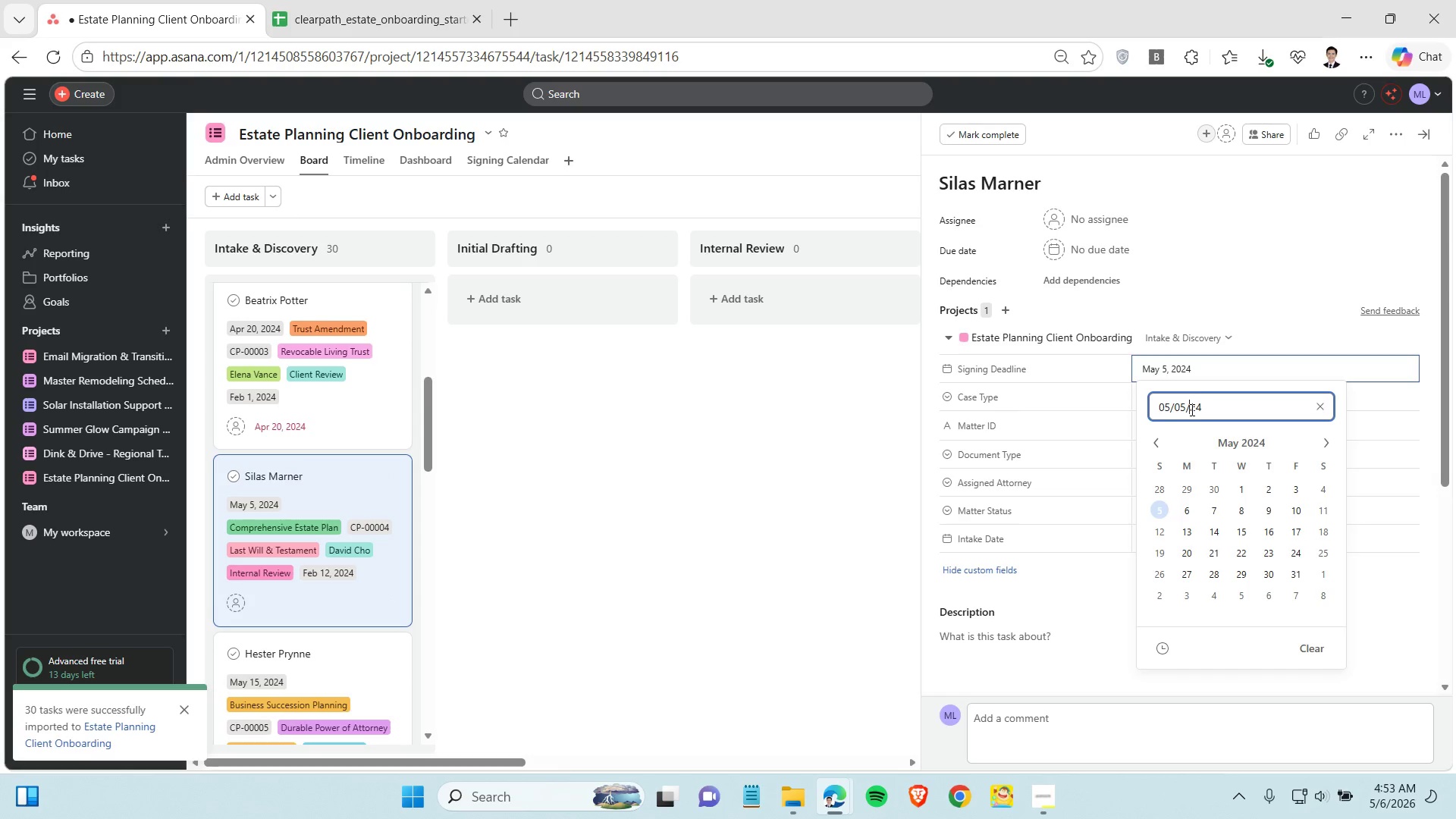 
double_click([1191, 410])
 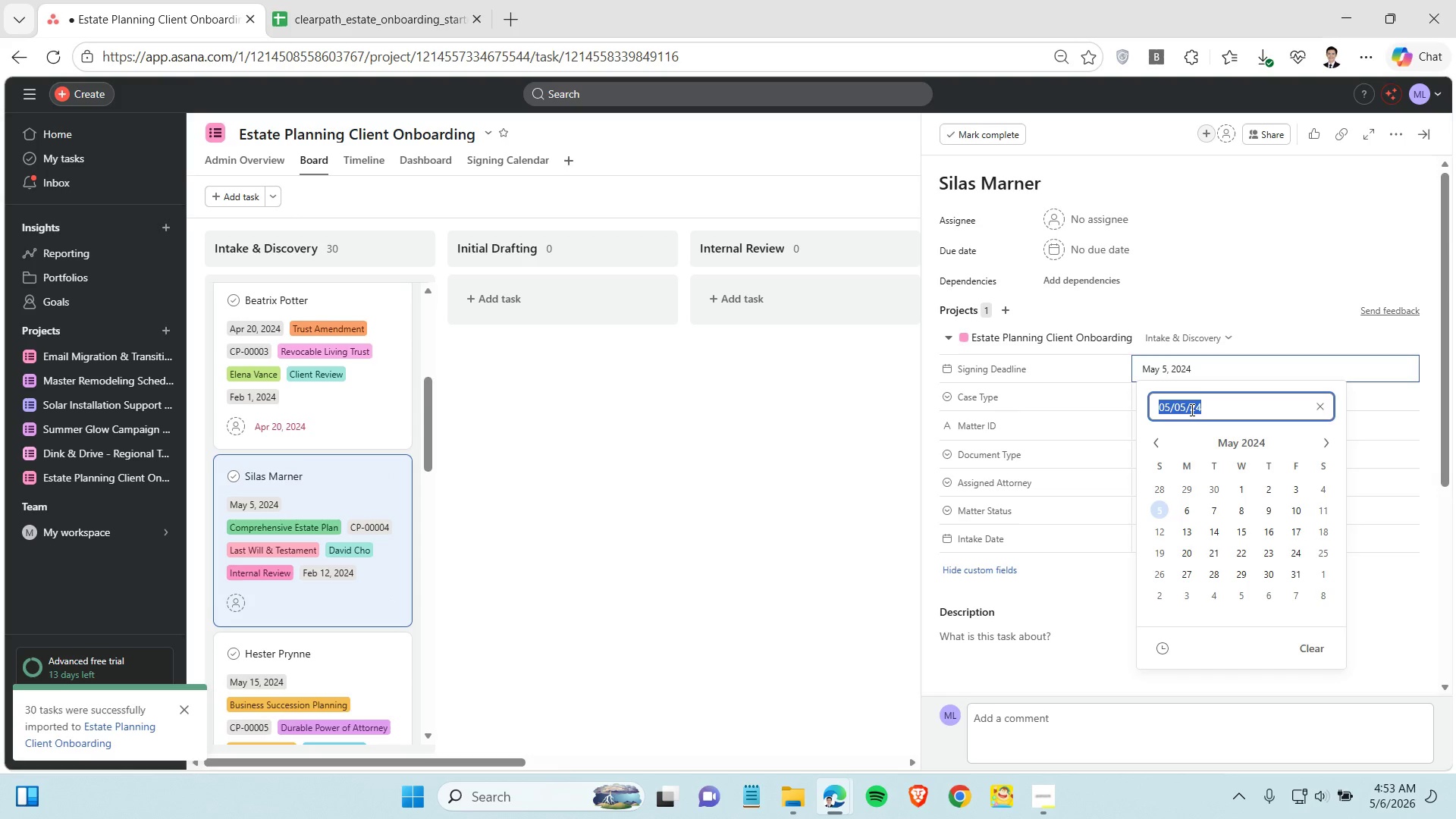 
triple_click([1191, 410])
 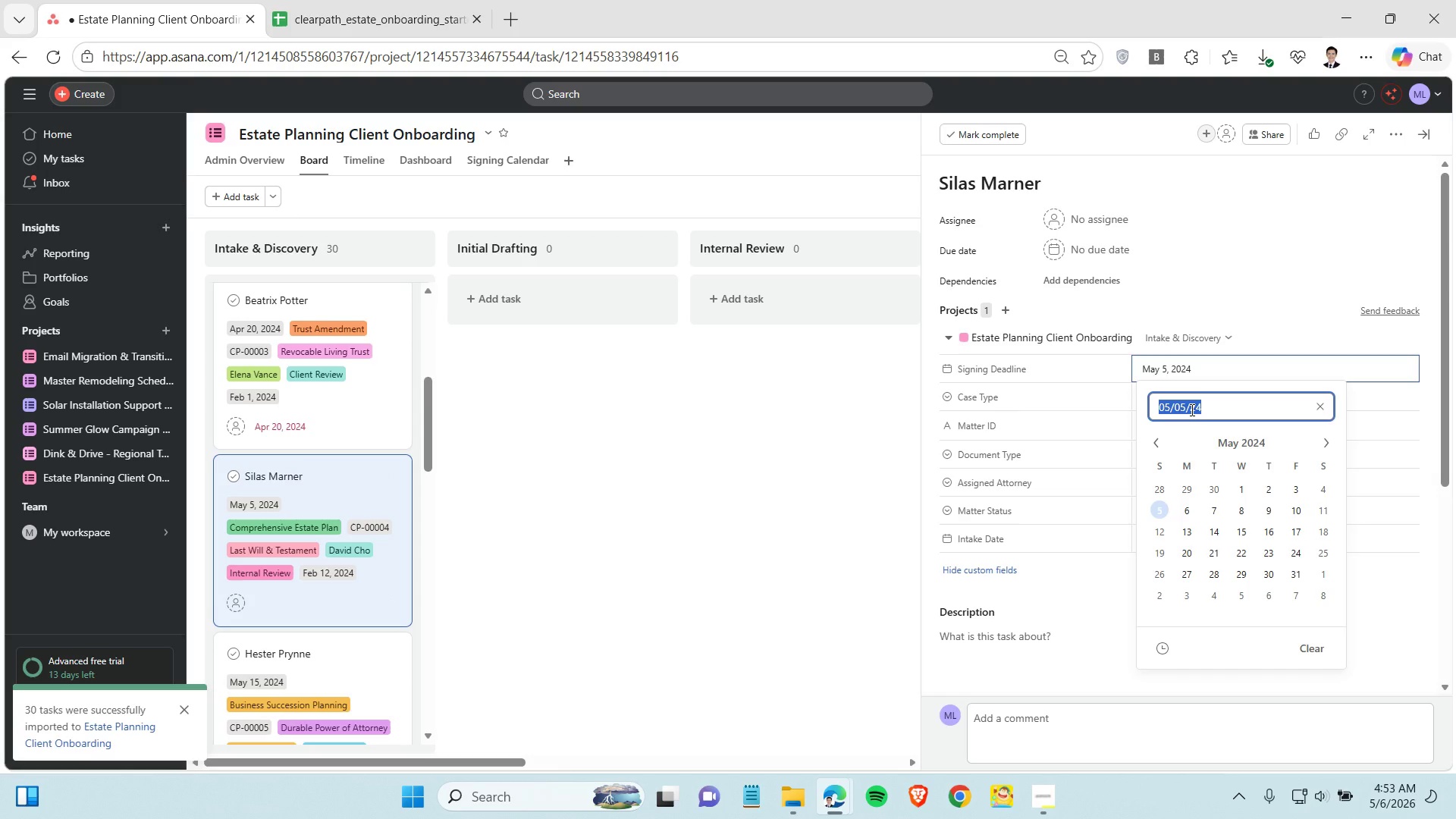 
key(Control+C)
 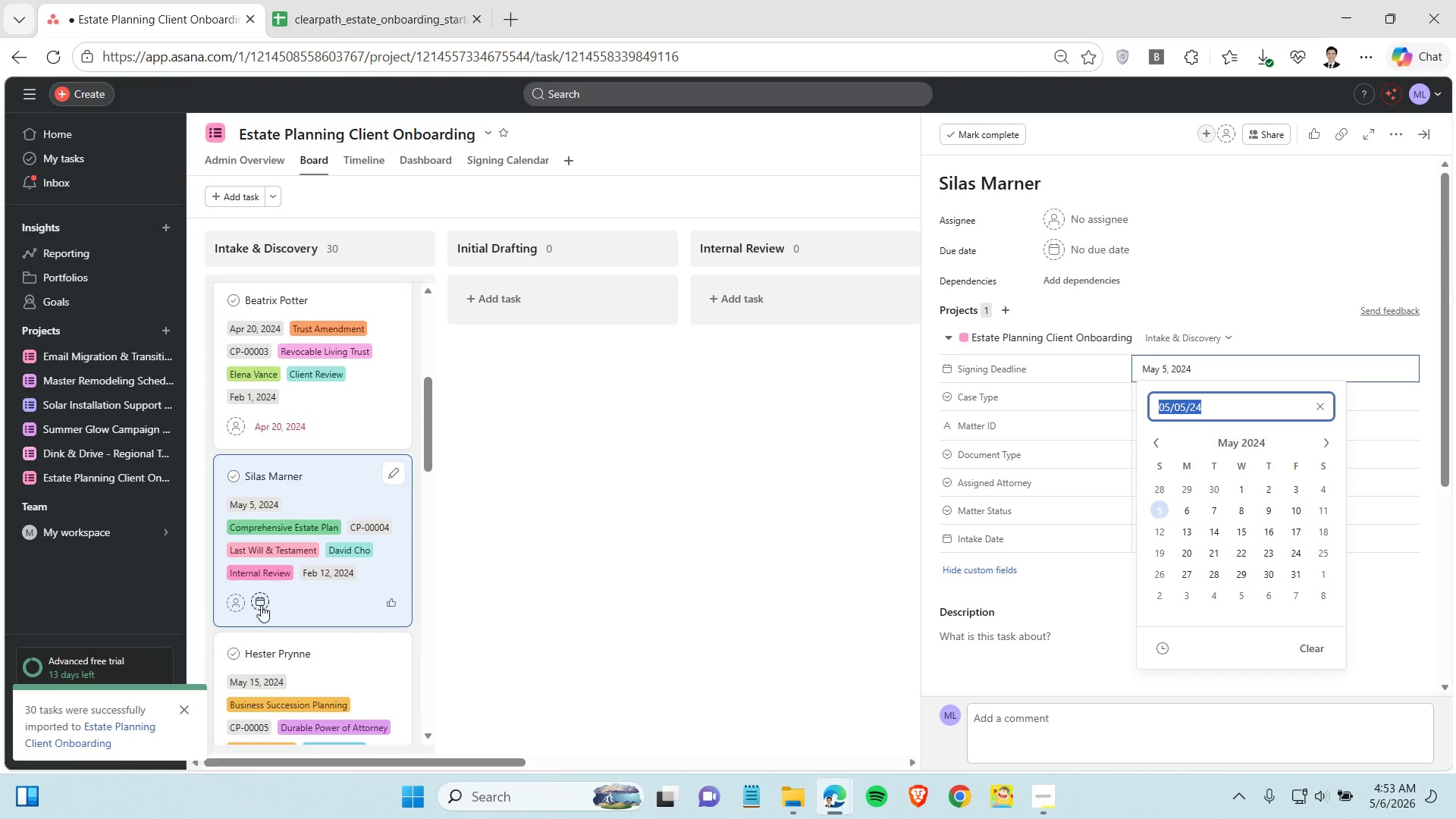 
left_click([261, 604])
 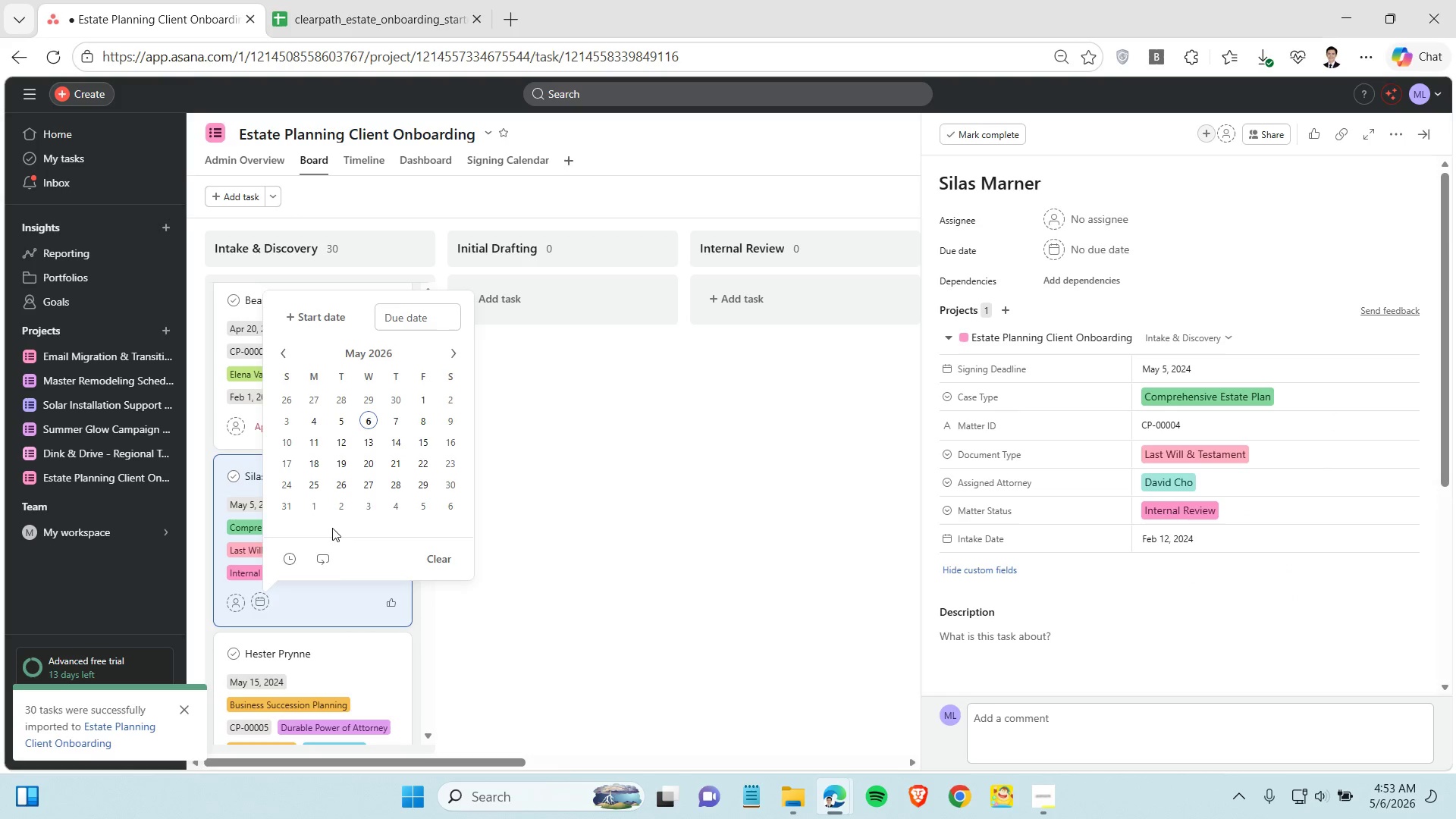 
left_click([421, 313])
 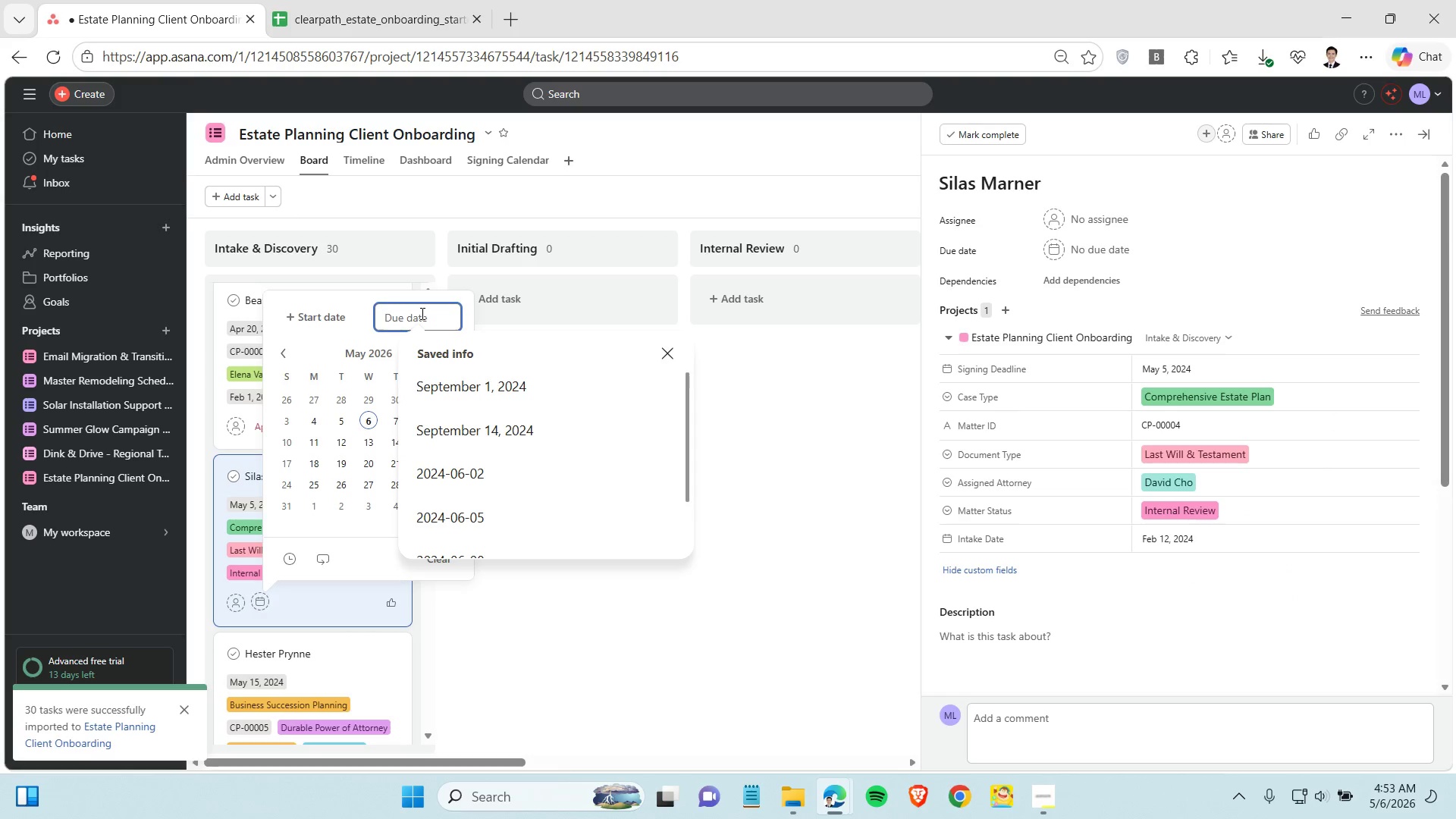 
key(Control+V)
 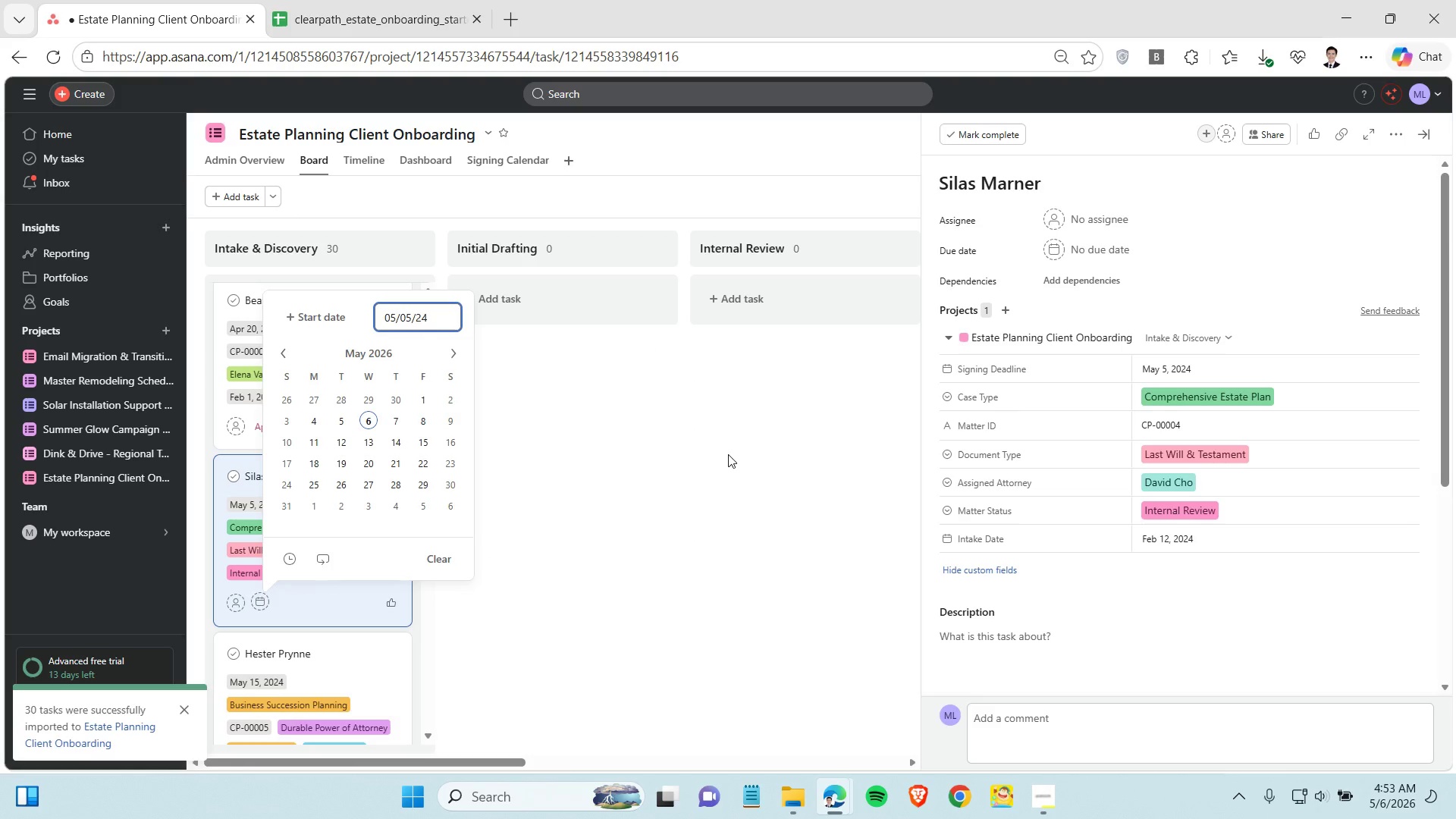 
key(Enter)
 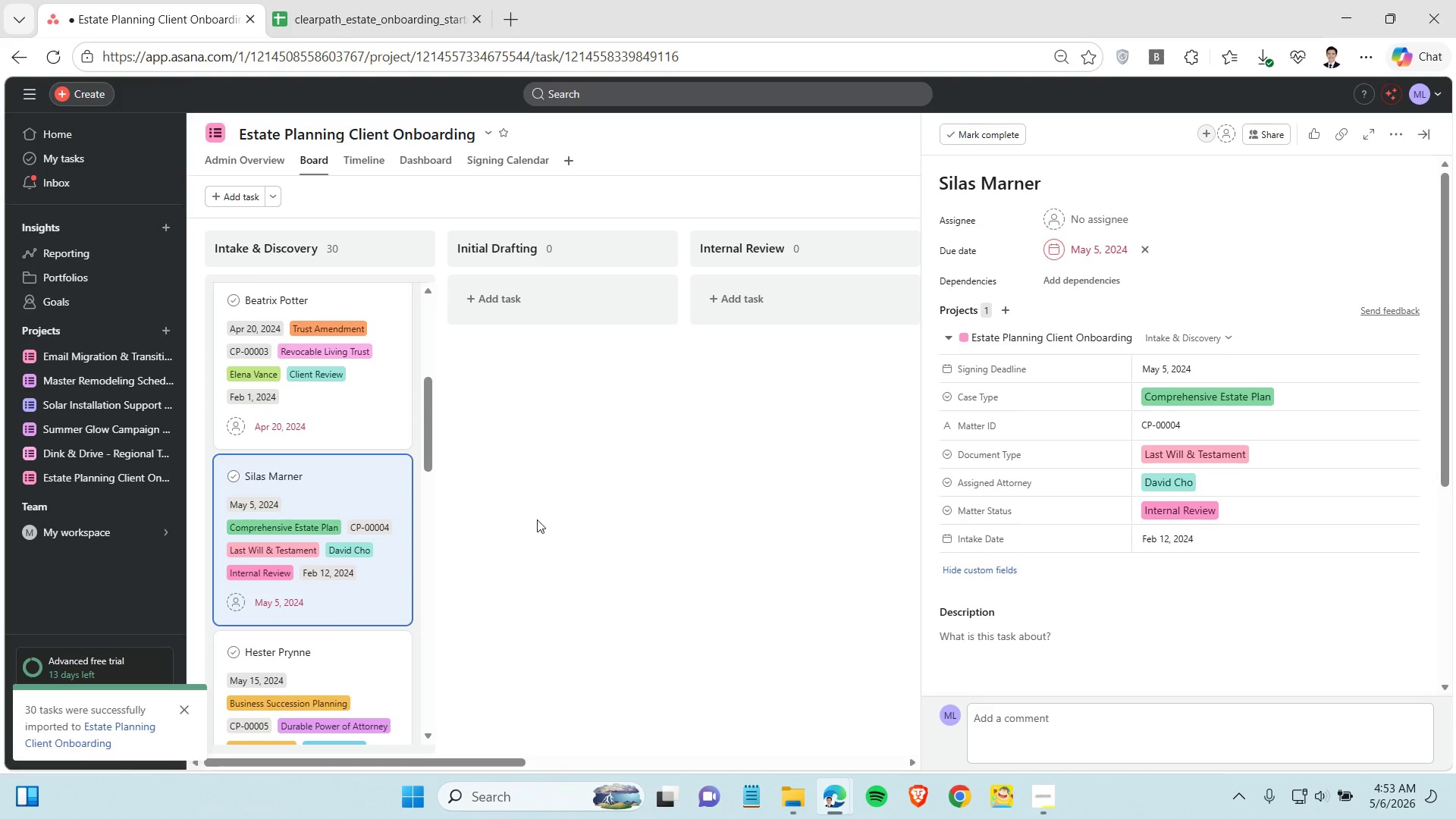 
scroll: coordinate [340, 544], scroll_direction: down, amount: 5.0
 